 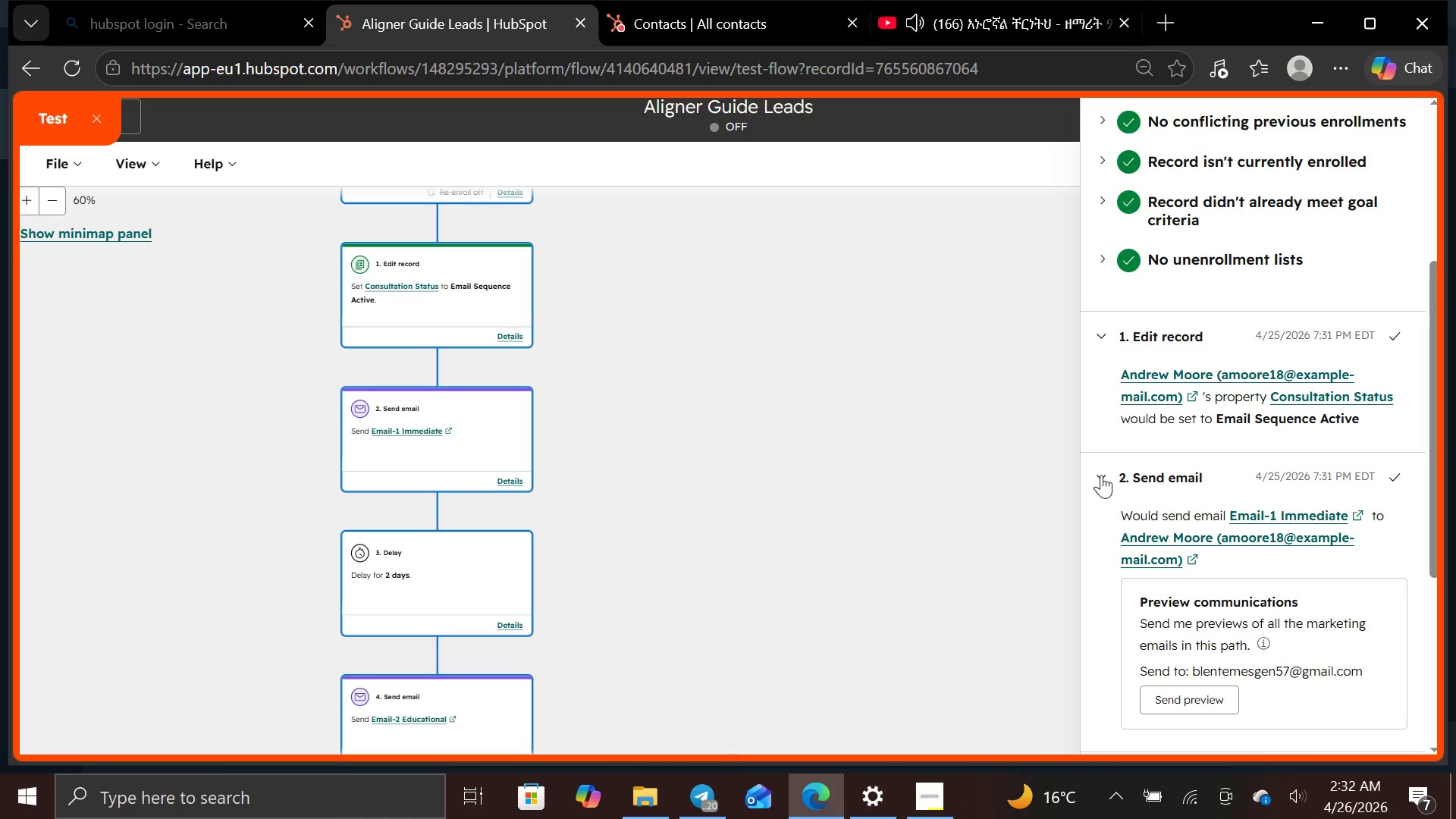 
left_click([1102, 642])
 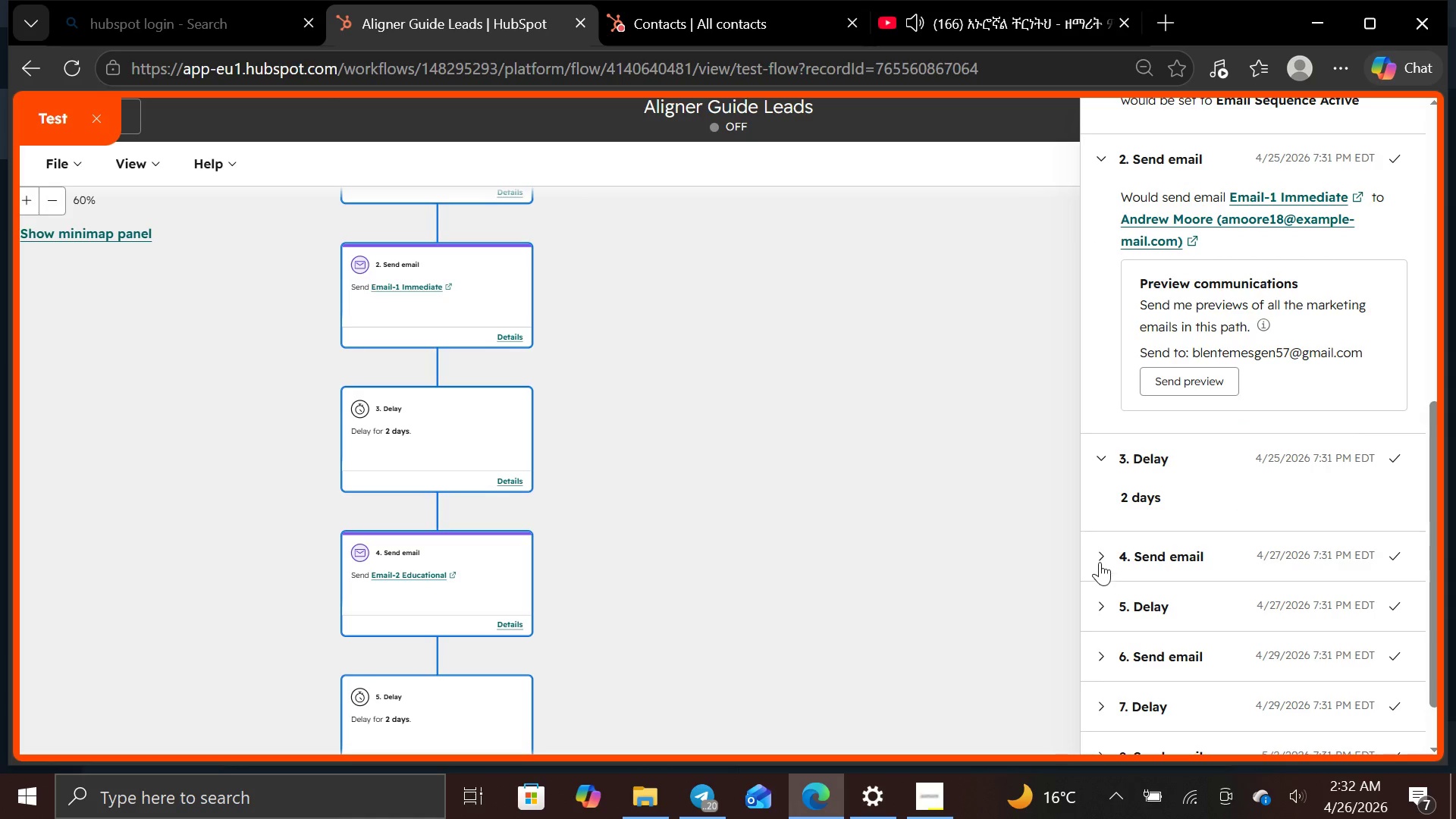 
left_click([1100, 554])
 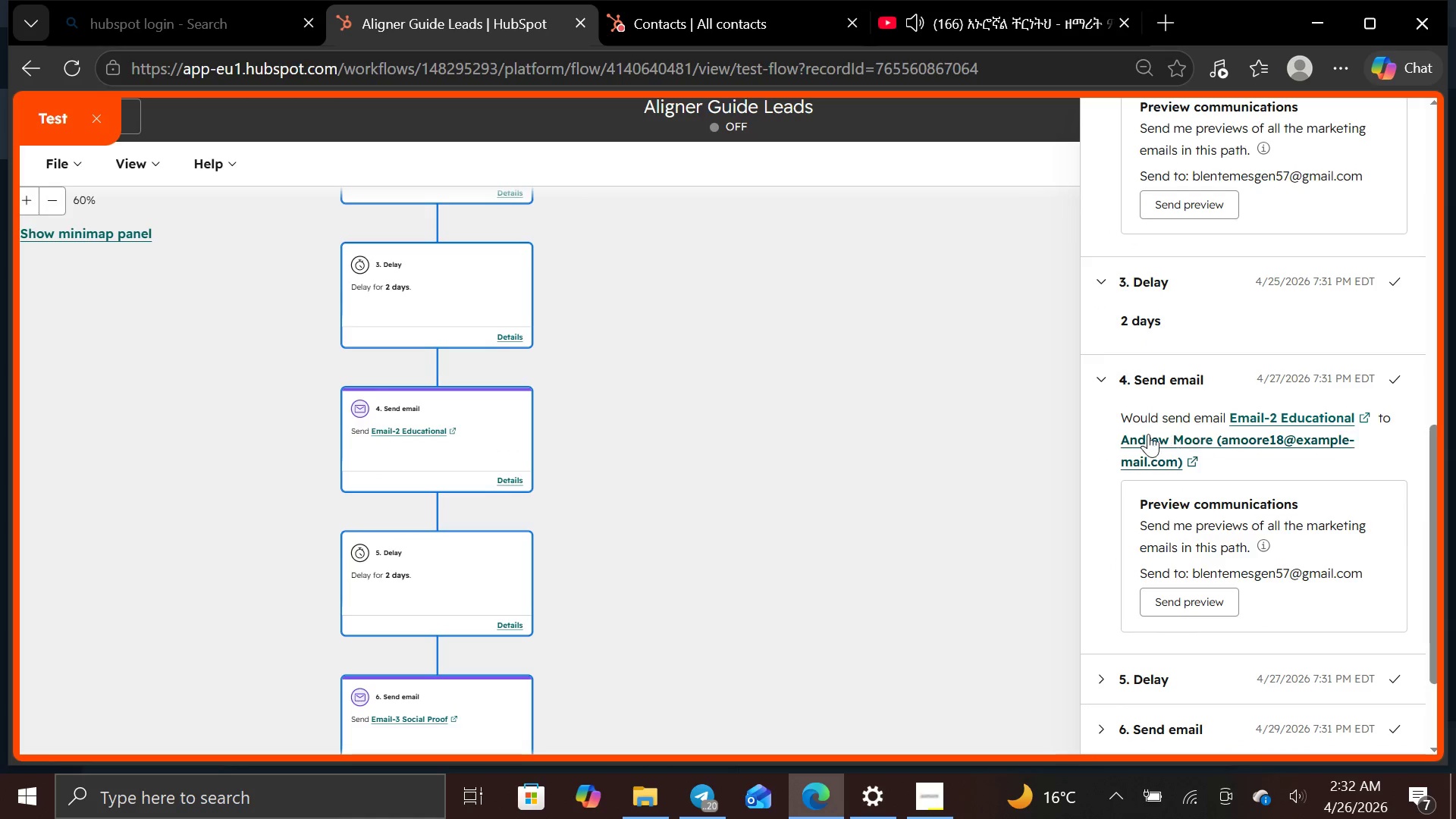 
wait(8.77)
 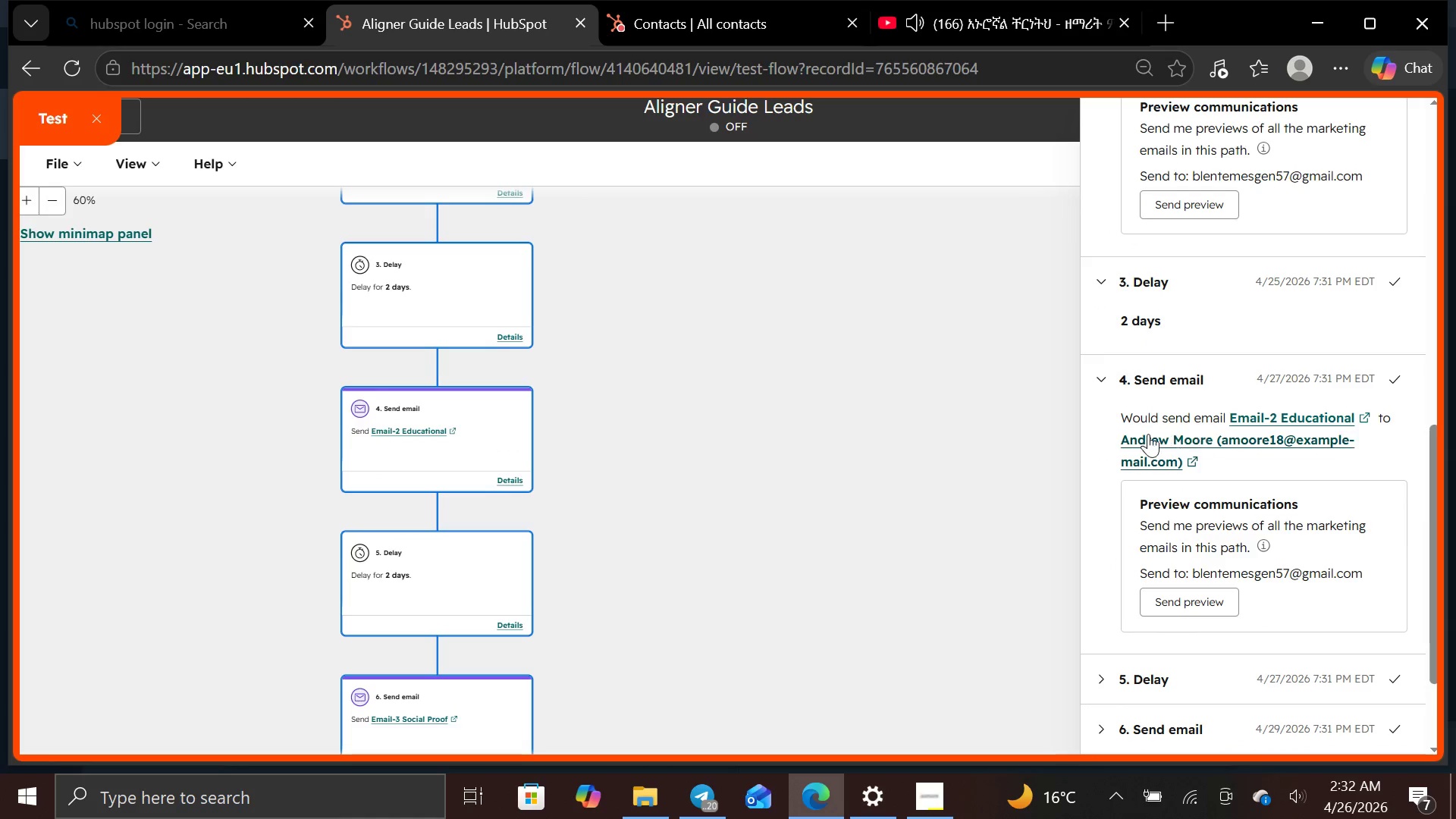 
left_click([1097, 538])
 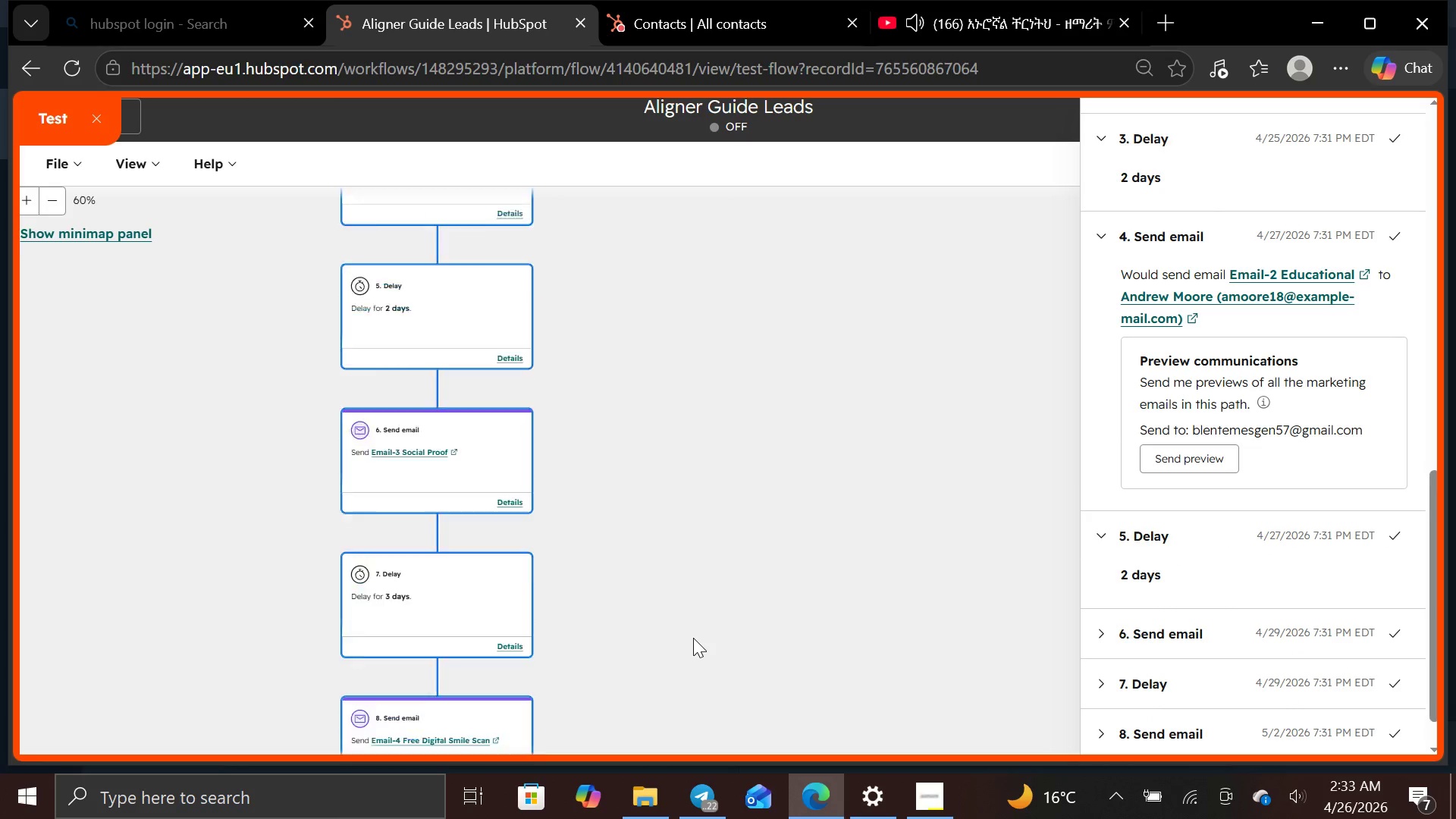 
wait(13.89)
 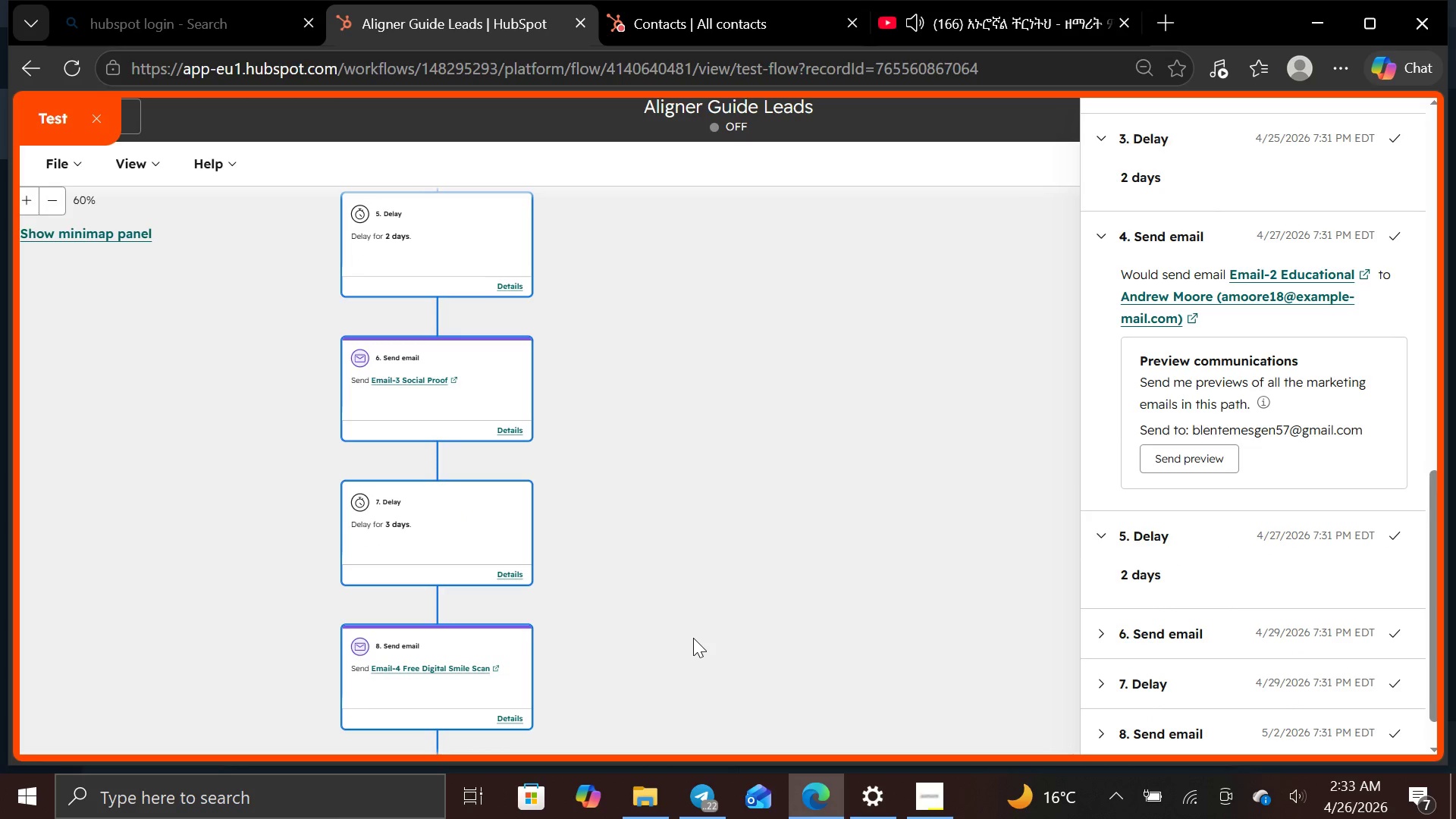 
key(Control+Equal)
 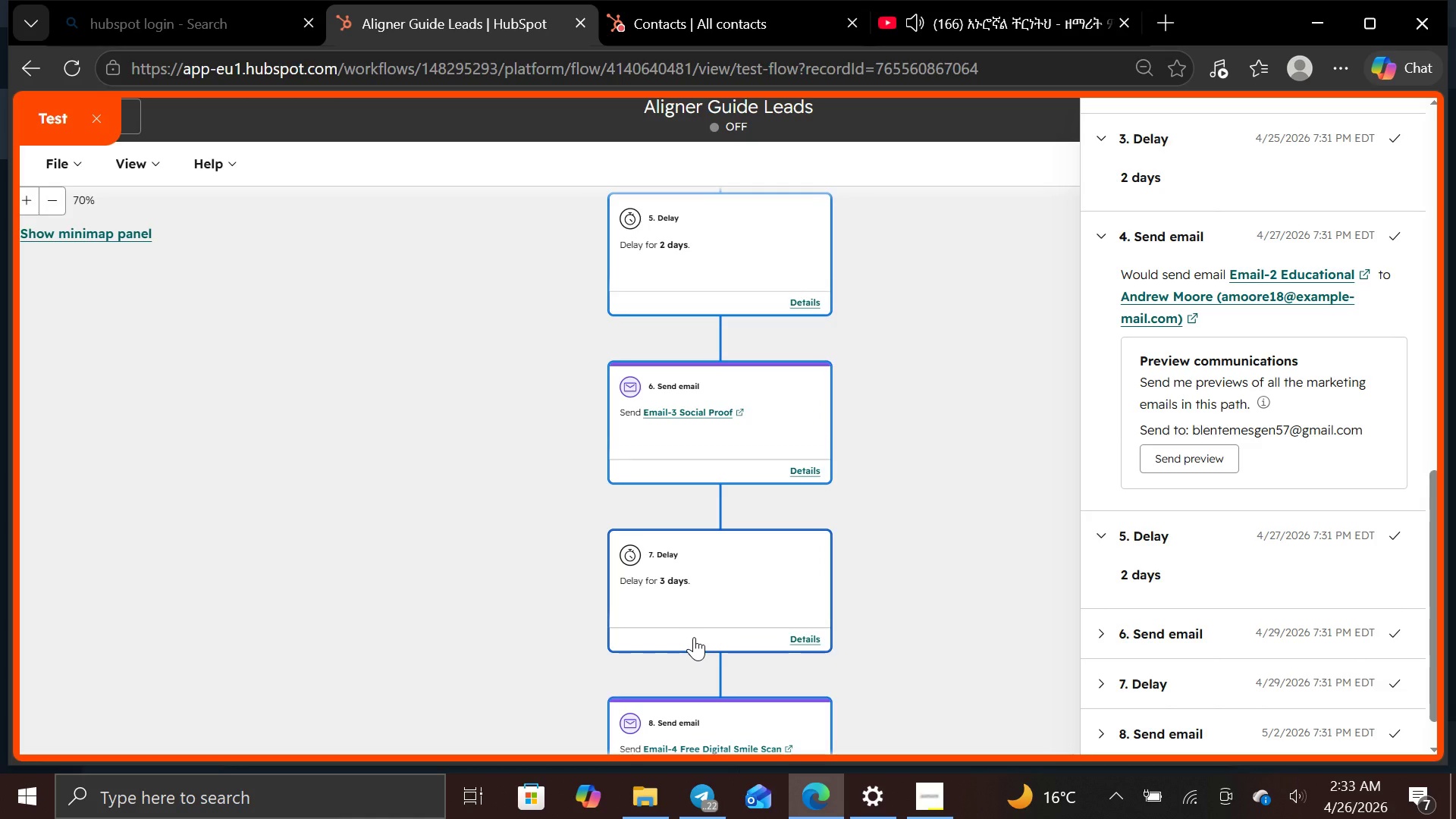 
key(Control+Equal)
 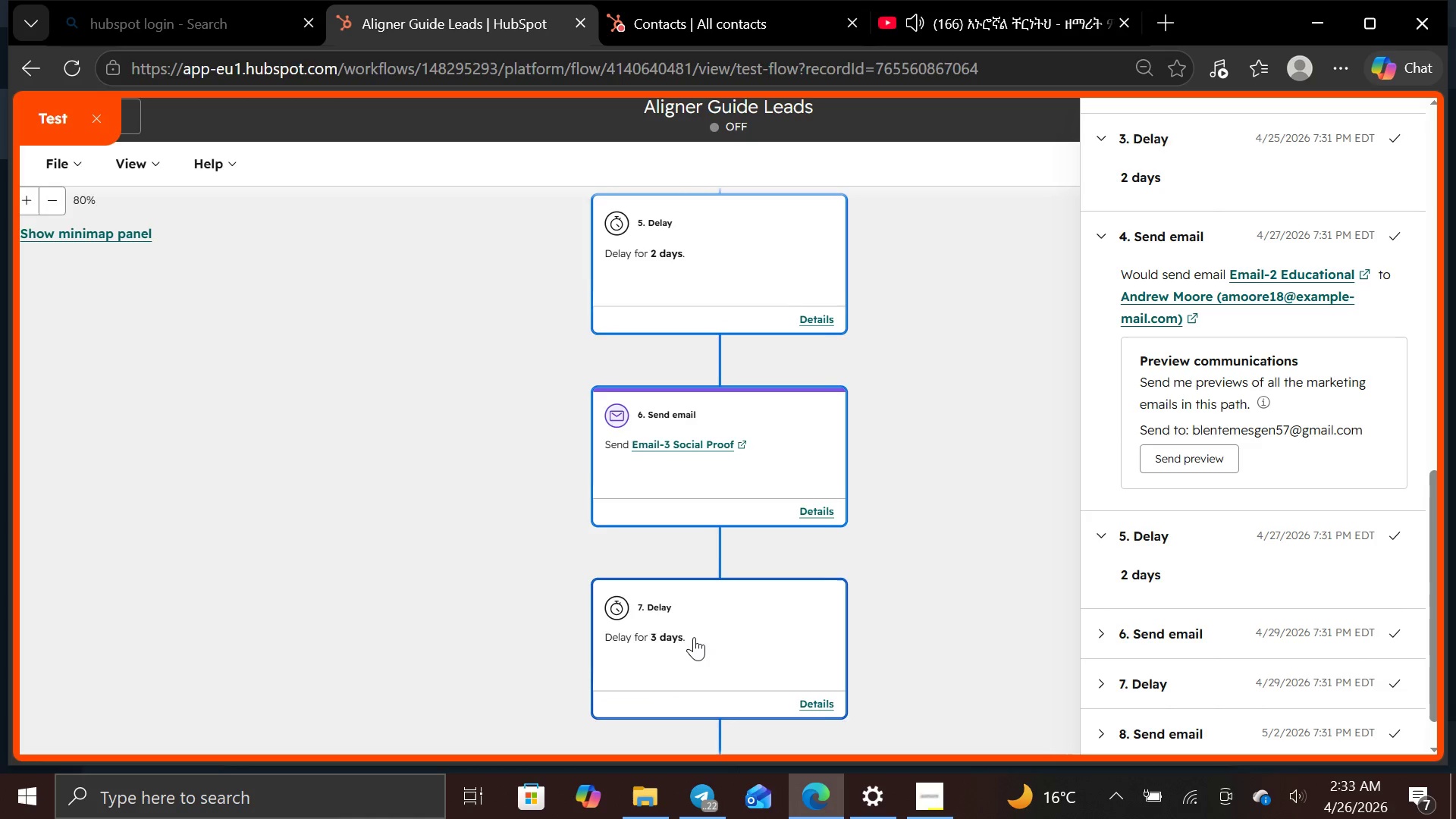 
key(Control+Equal)
 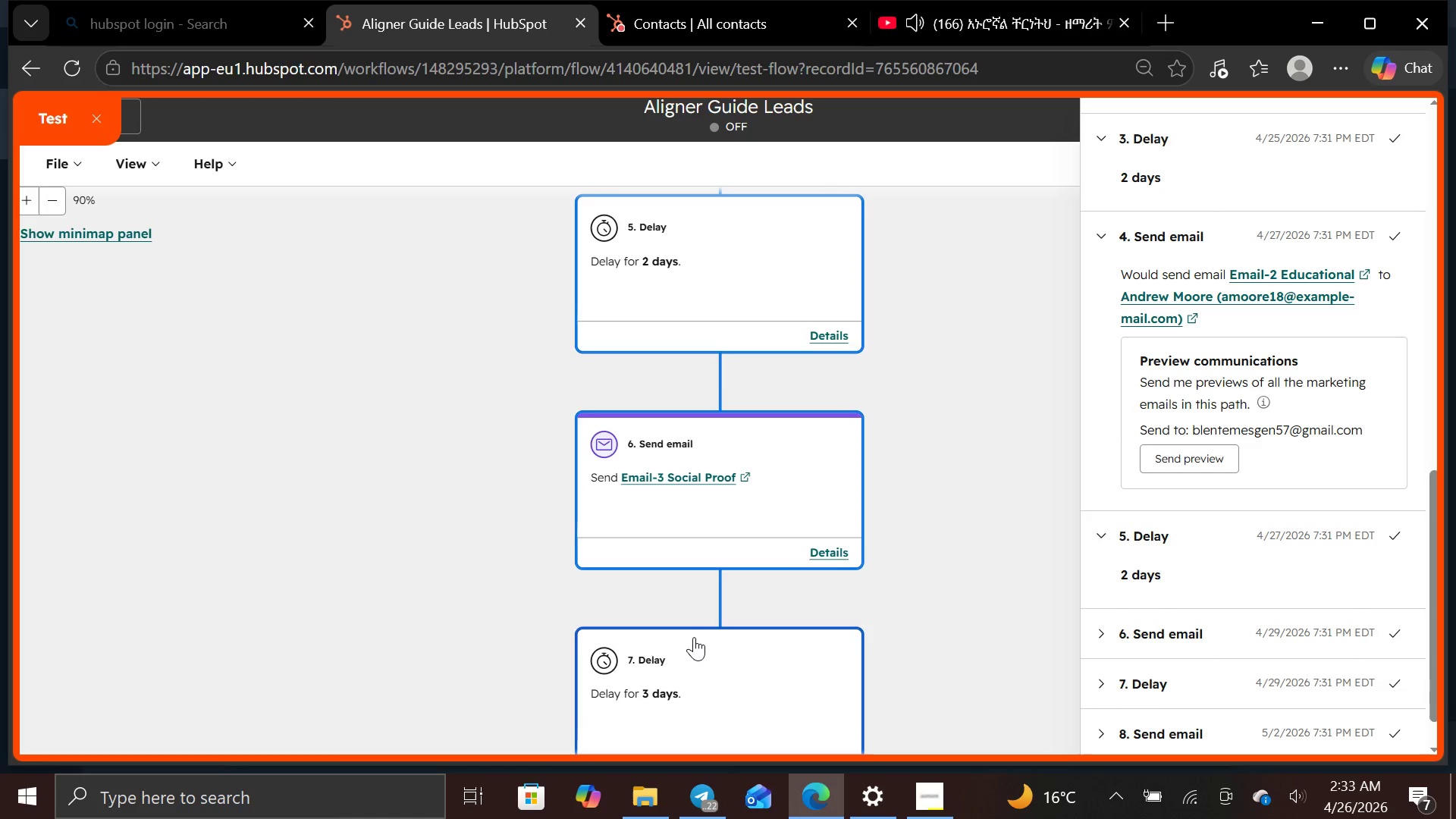 
key(Control+Equal)
 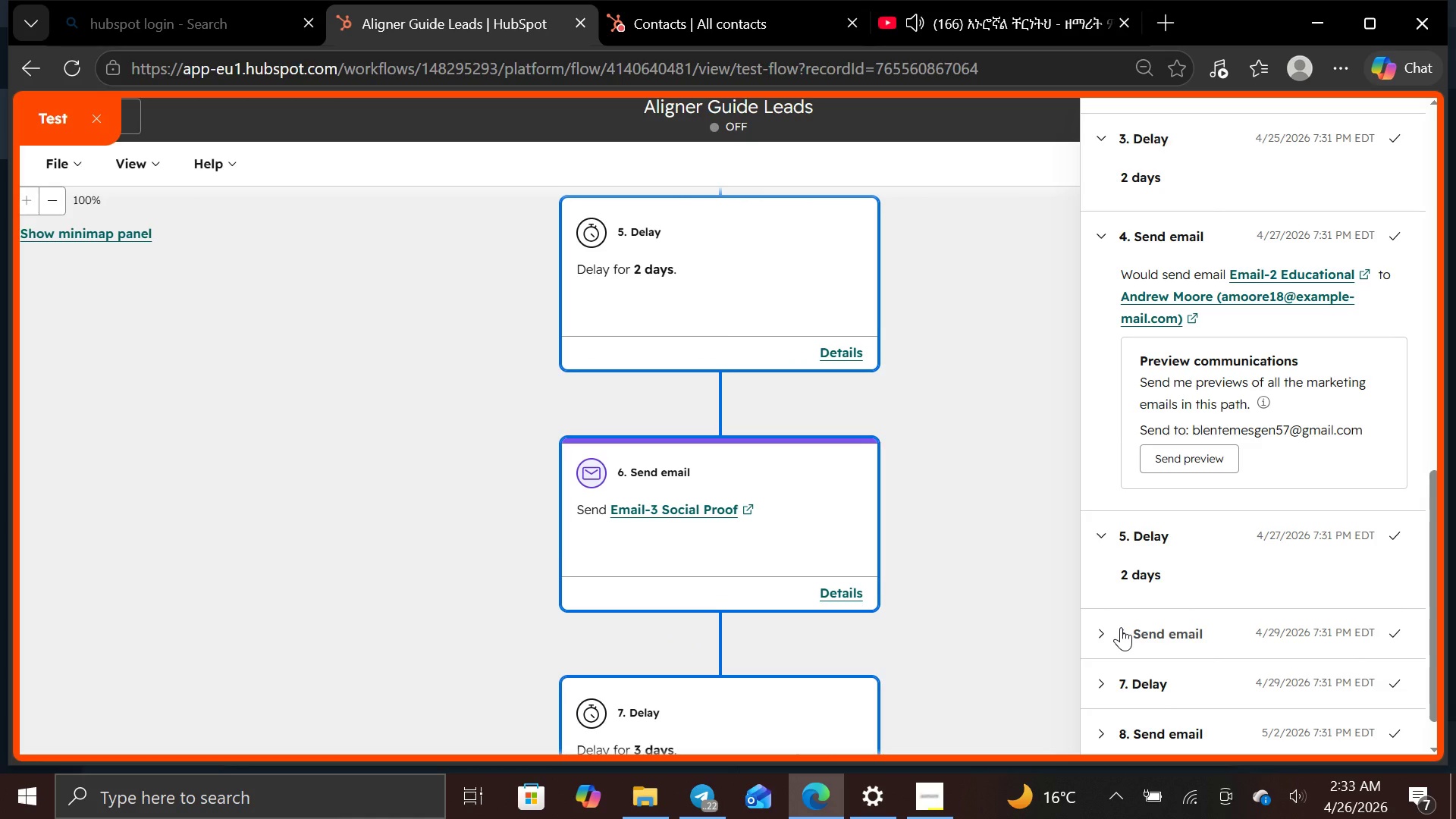 
left_click([1102, 630])
 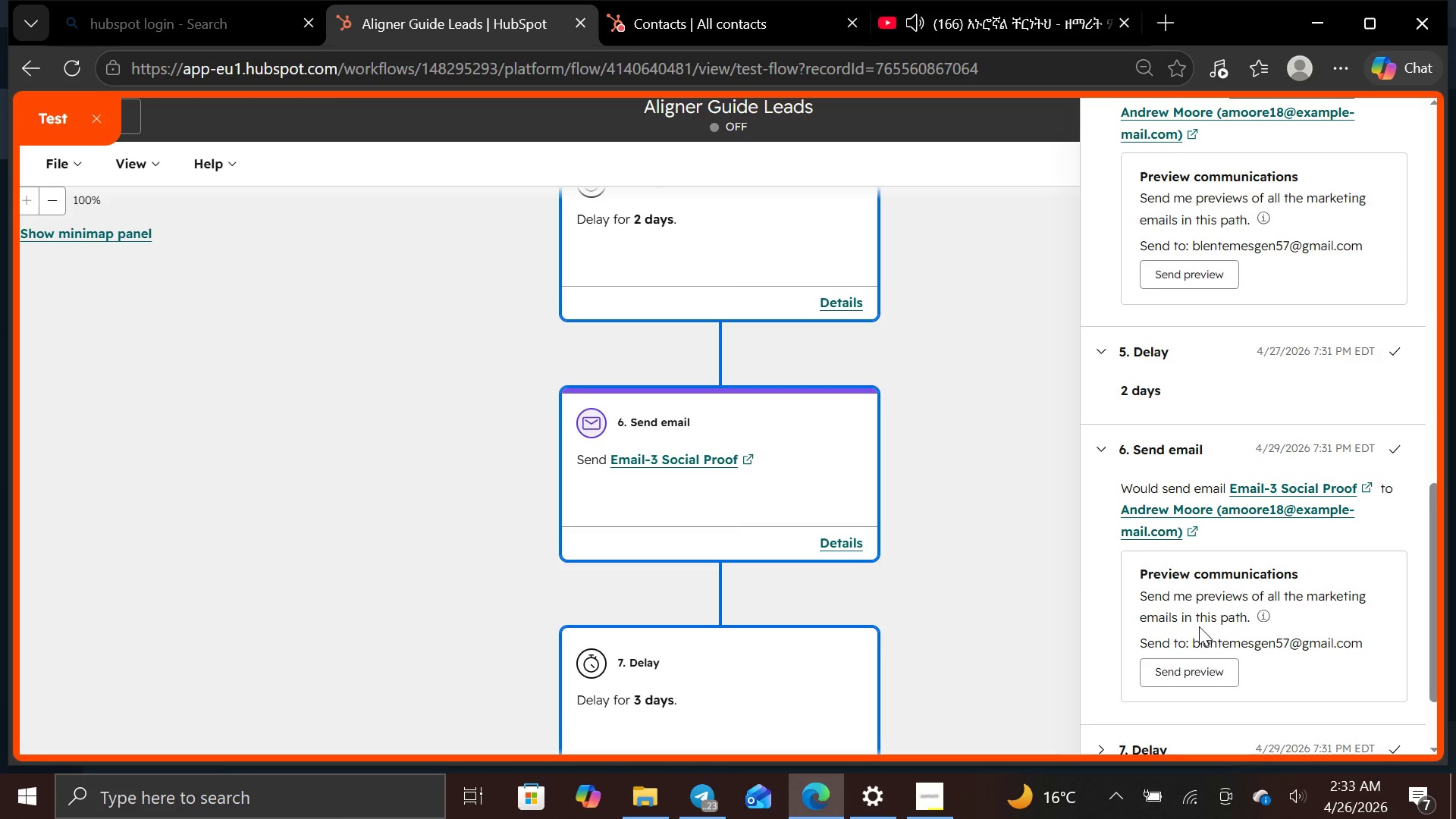 
mouse_move([1112, 642])
 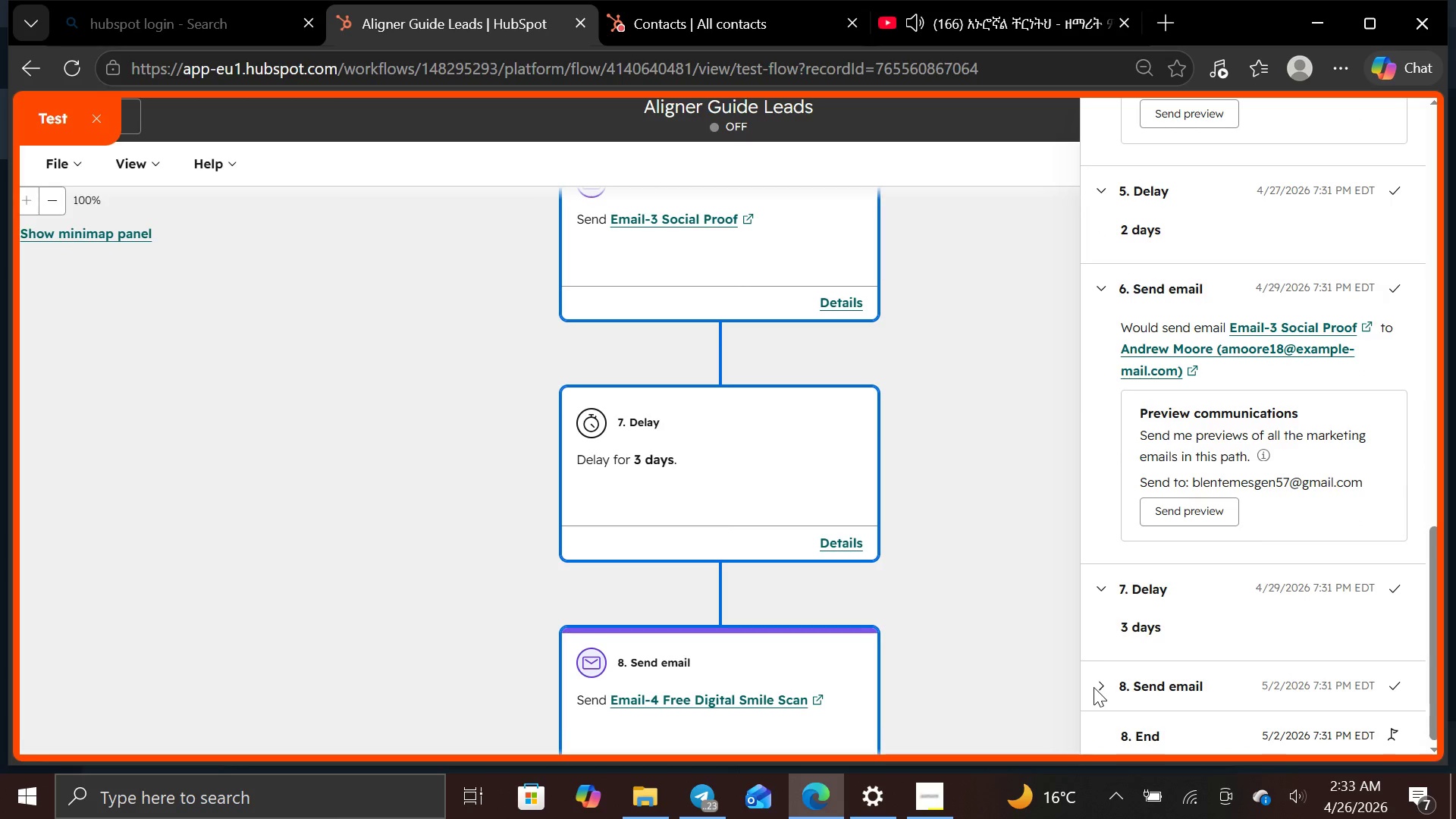 
left_click([1094, 687])
 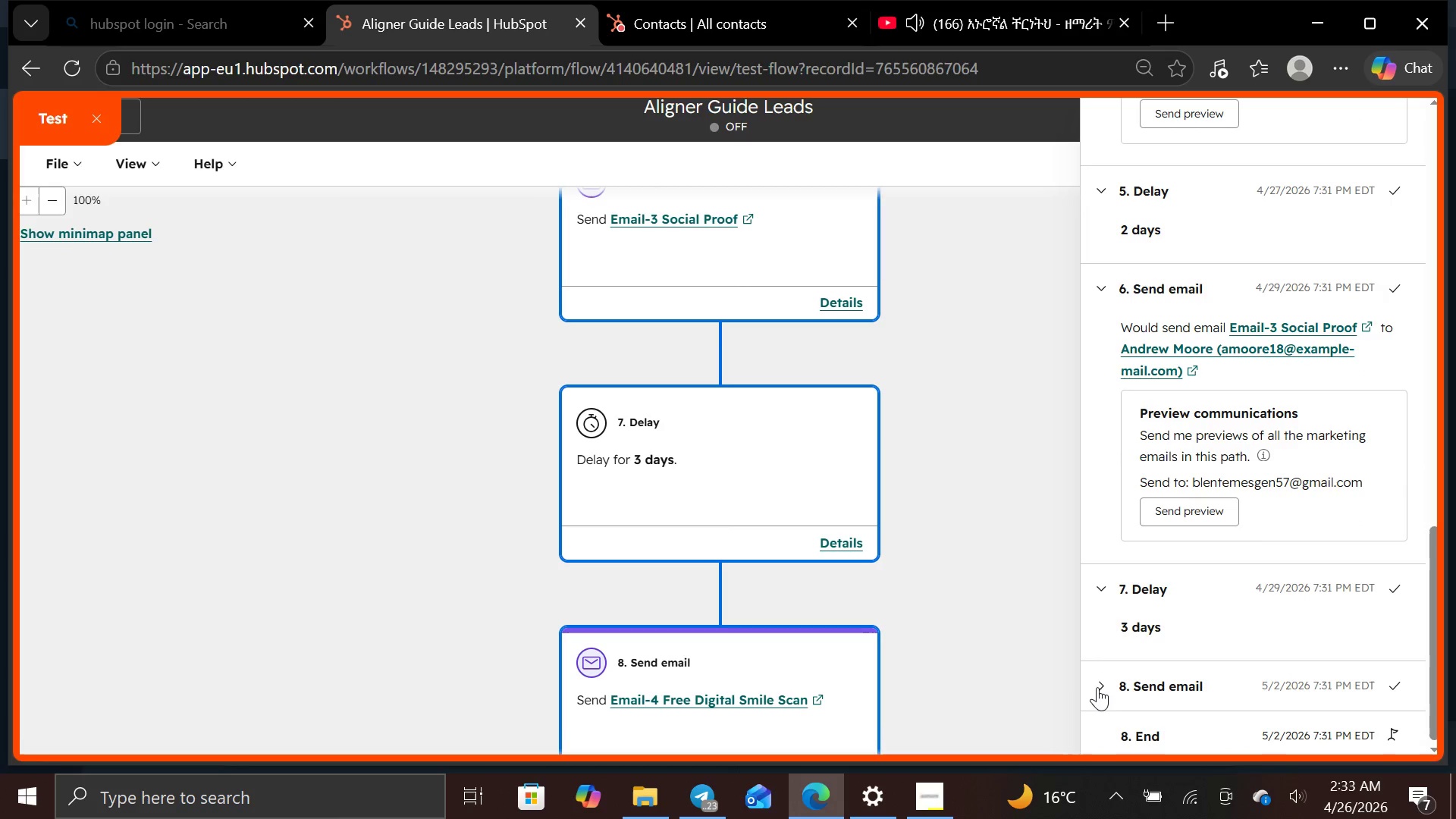 
left_click([1102, 687])
 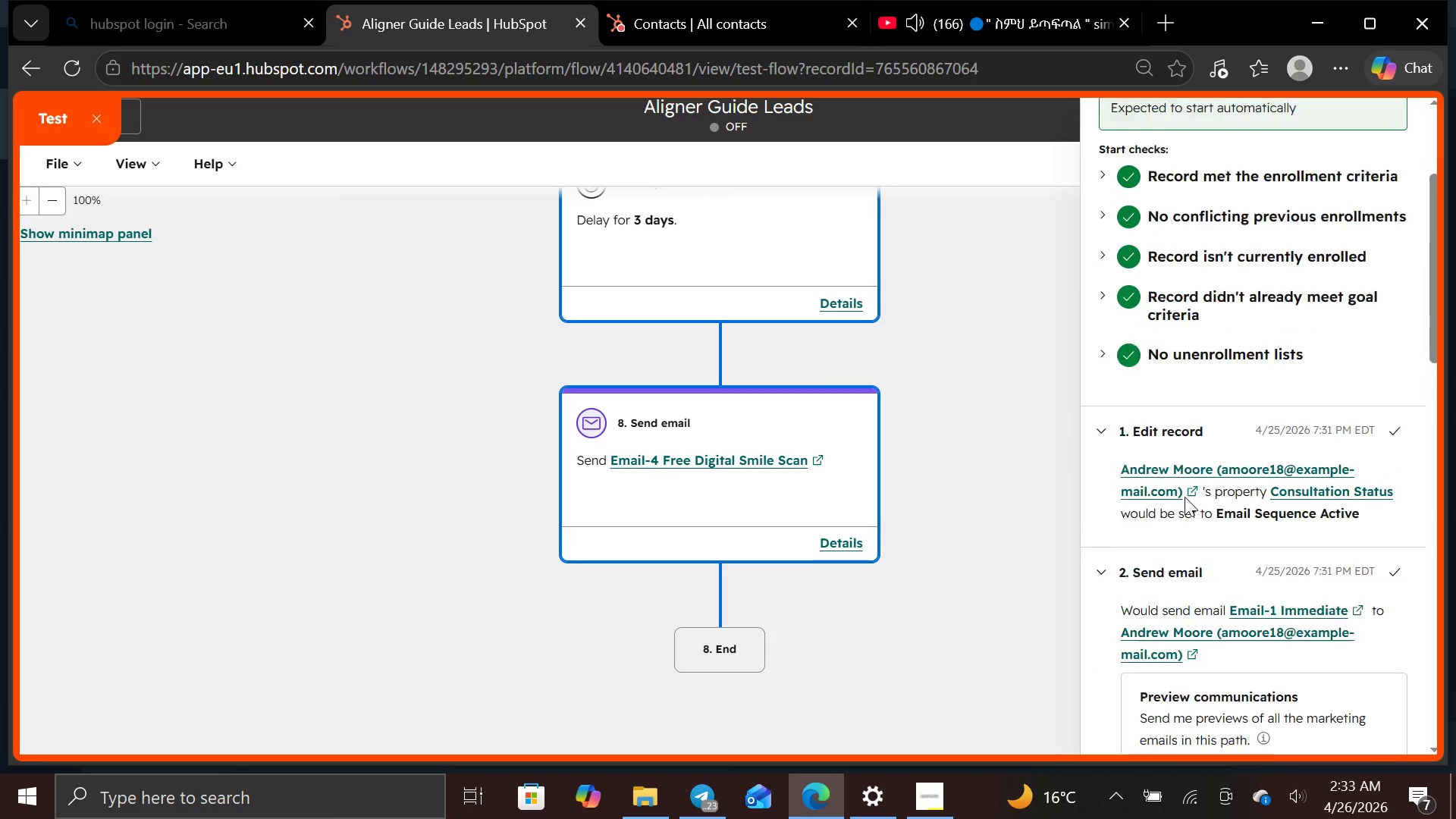 
wait(7.2)
 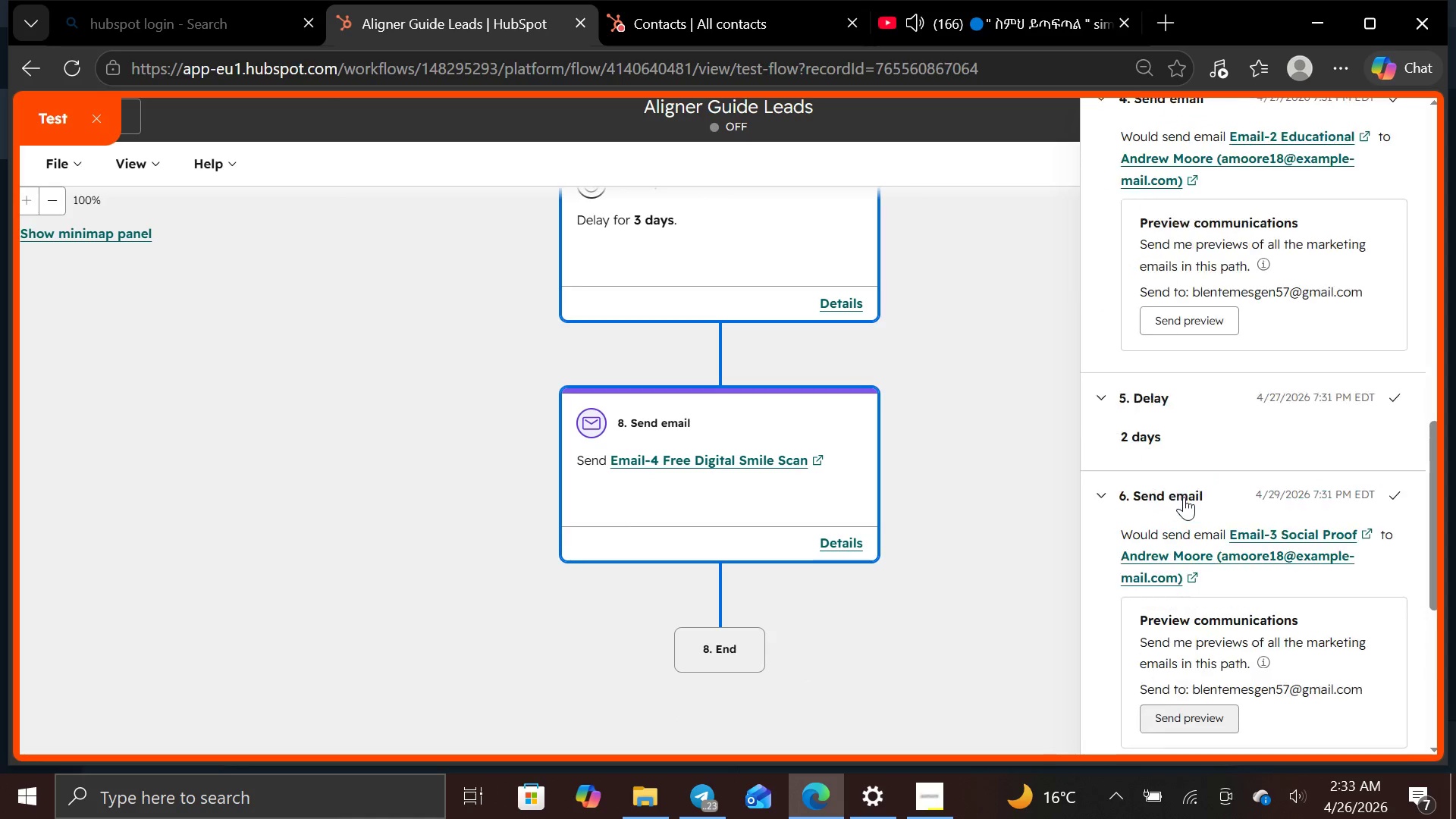 
mouse_move([1171, 121])
 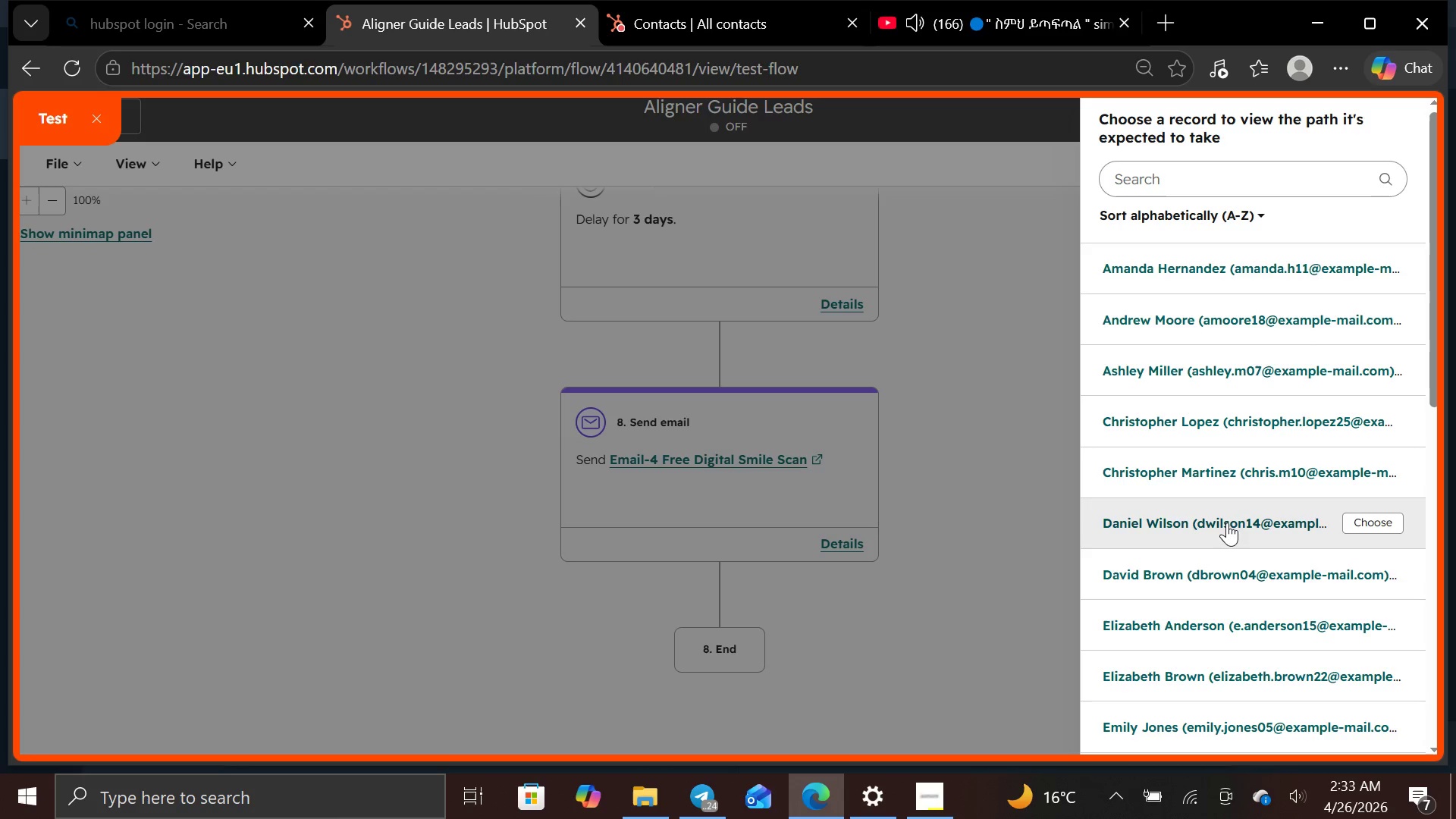 
mouse_move([1196, 574])
 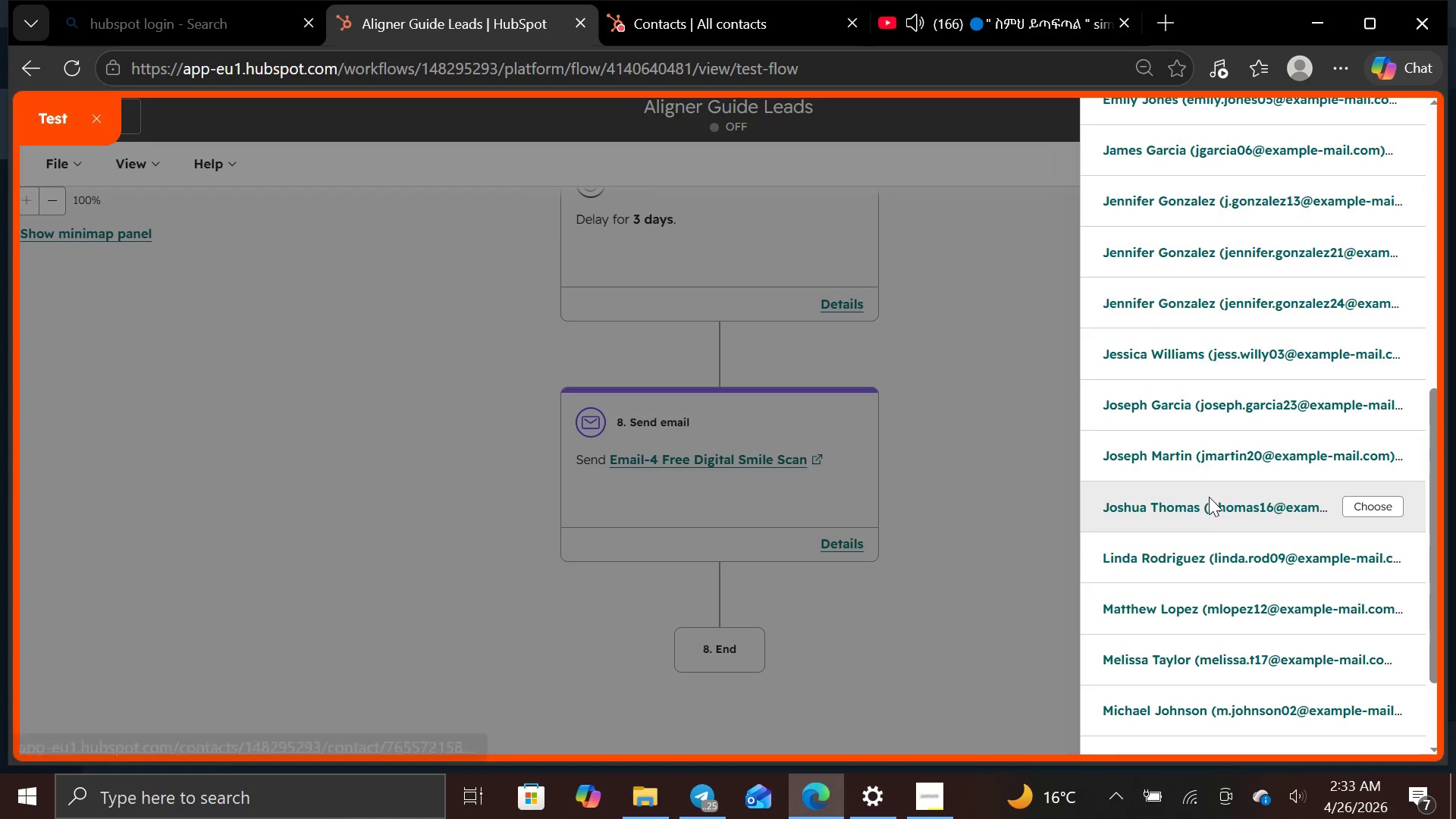 
wait(6.2)
 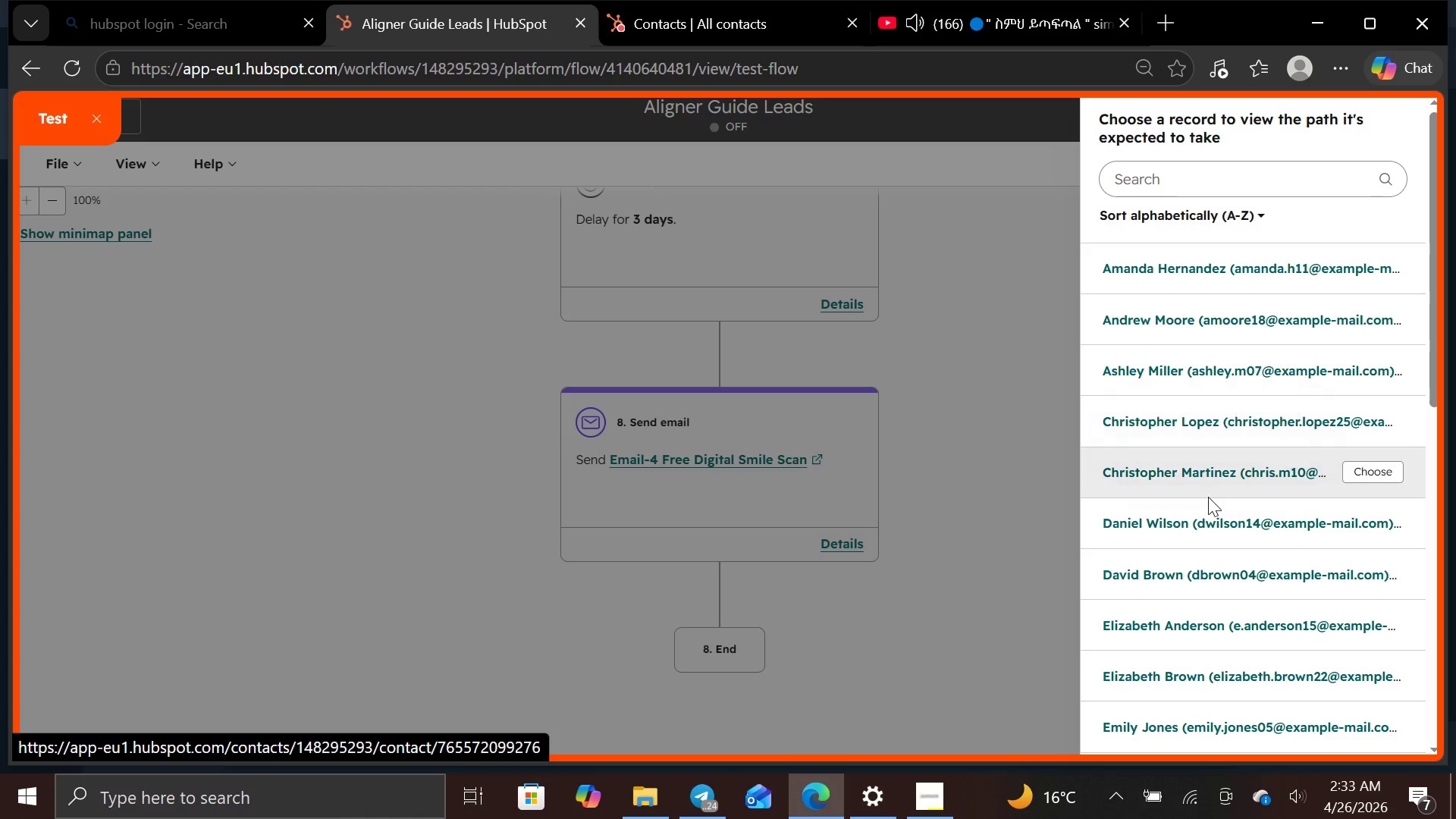 
left_click([1382, 548])
 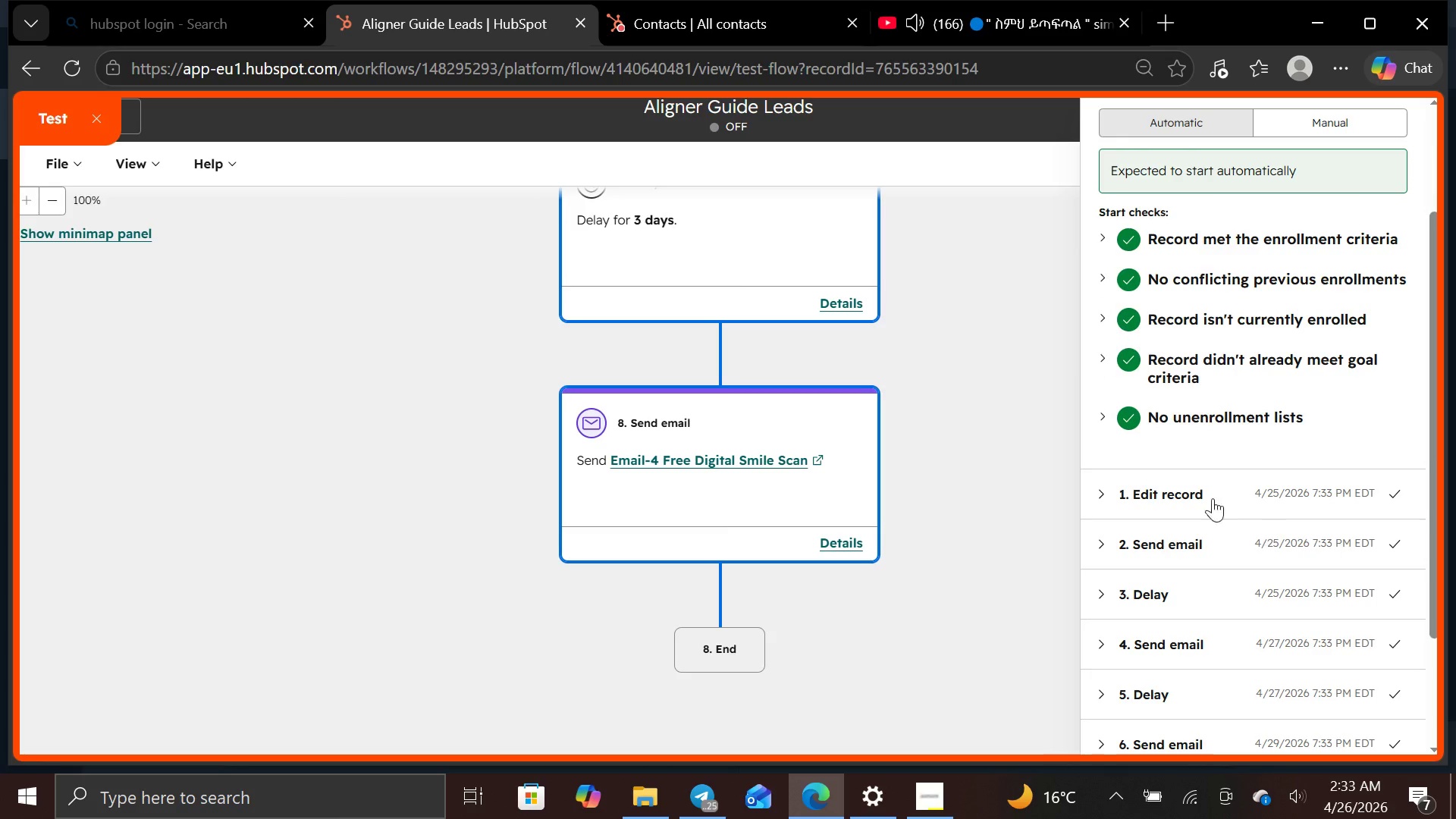 
left_click([1100, 493])
 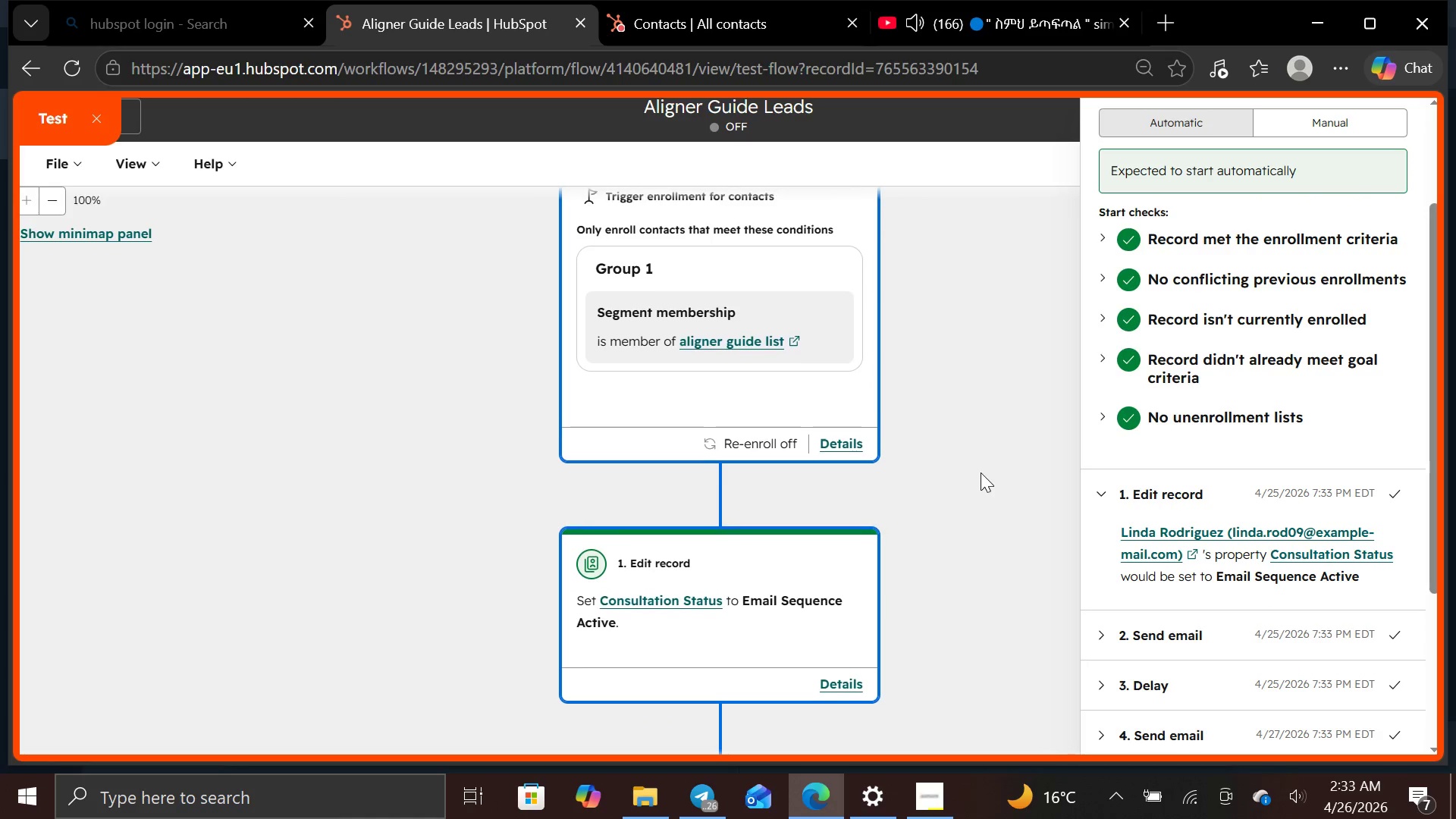 
wait(7.62)
 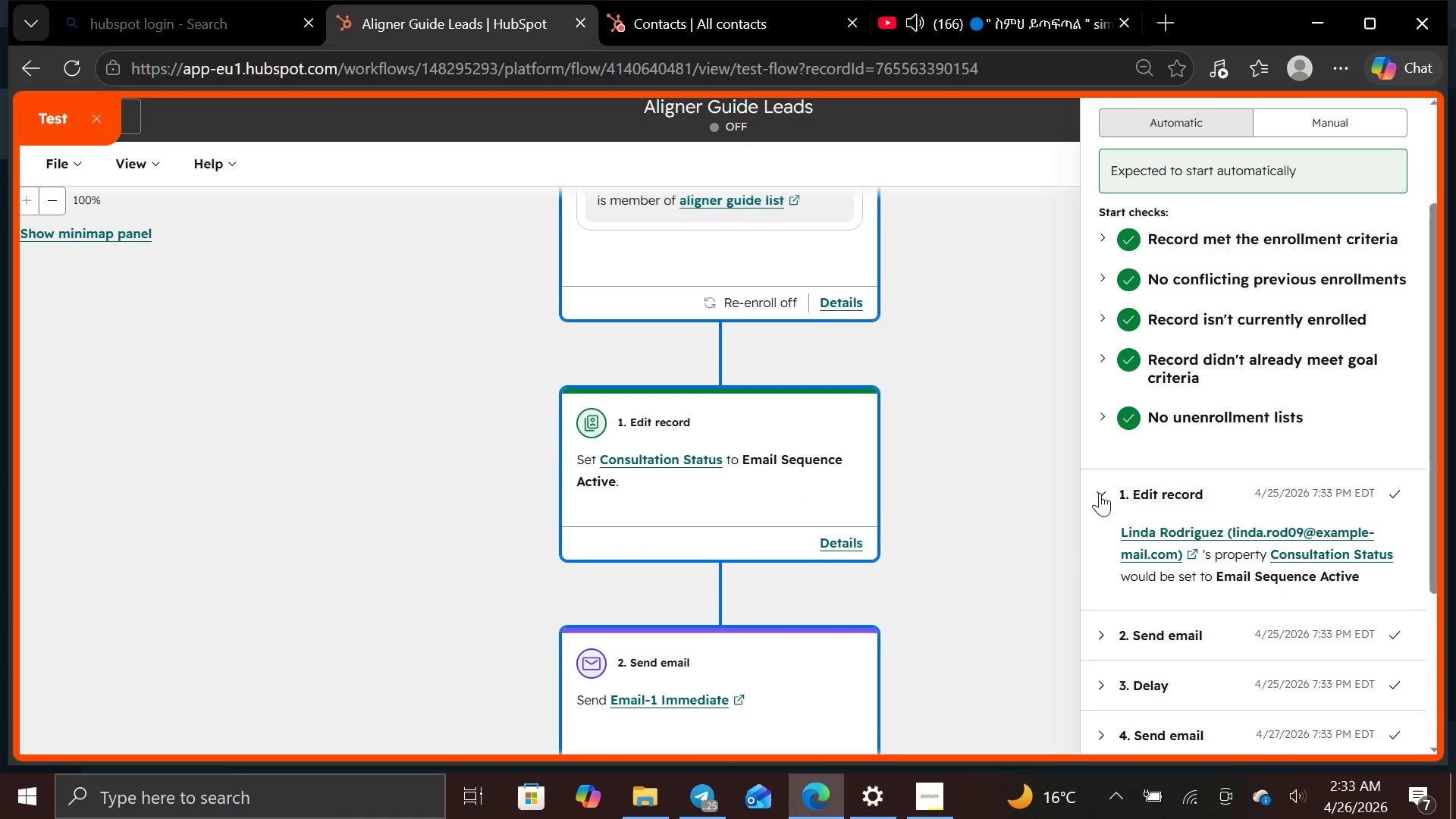 
left_click([1106, 494])
 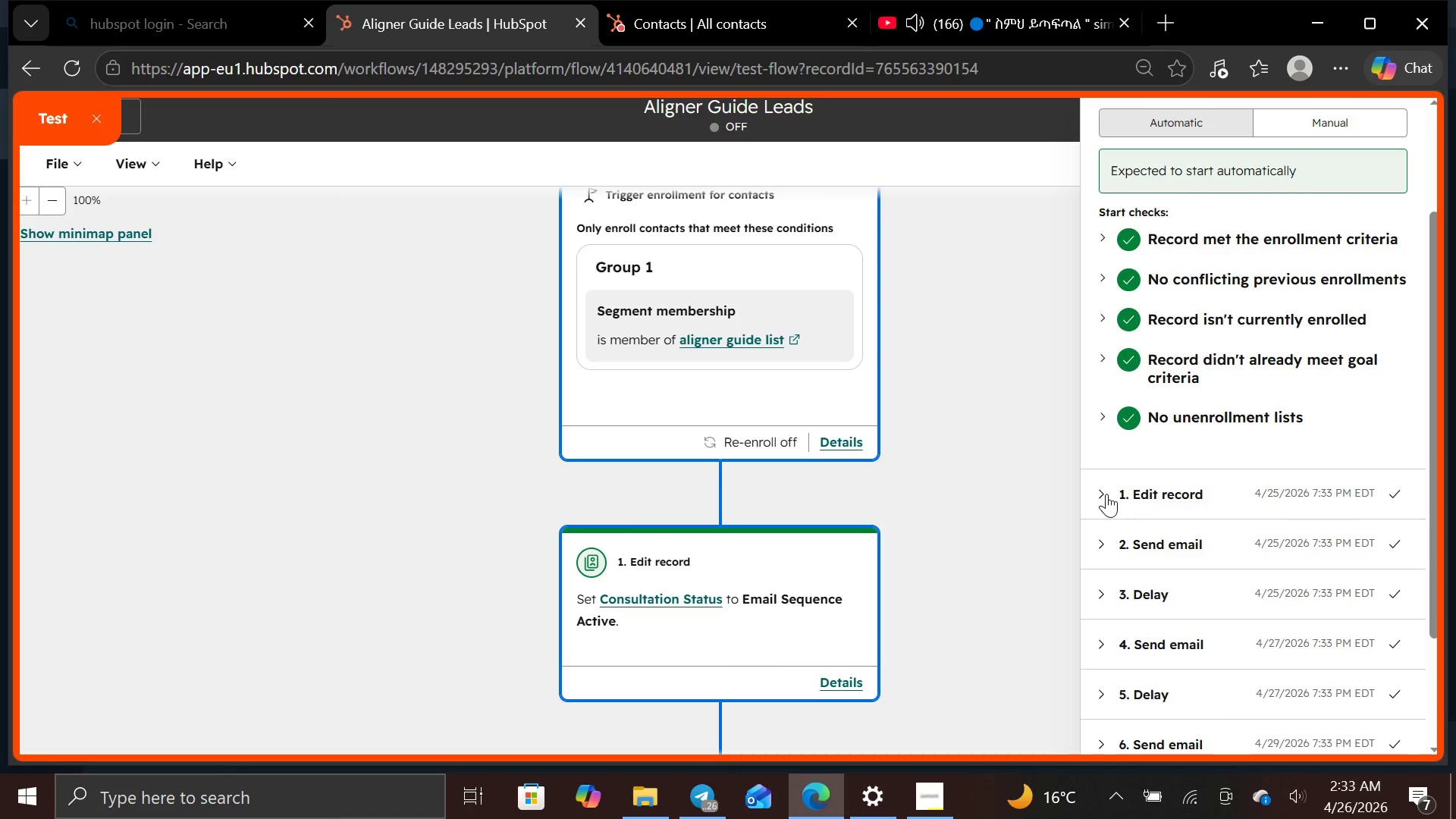 
left_click([1106, 494])
 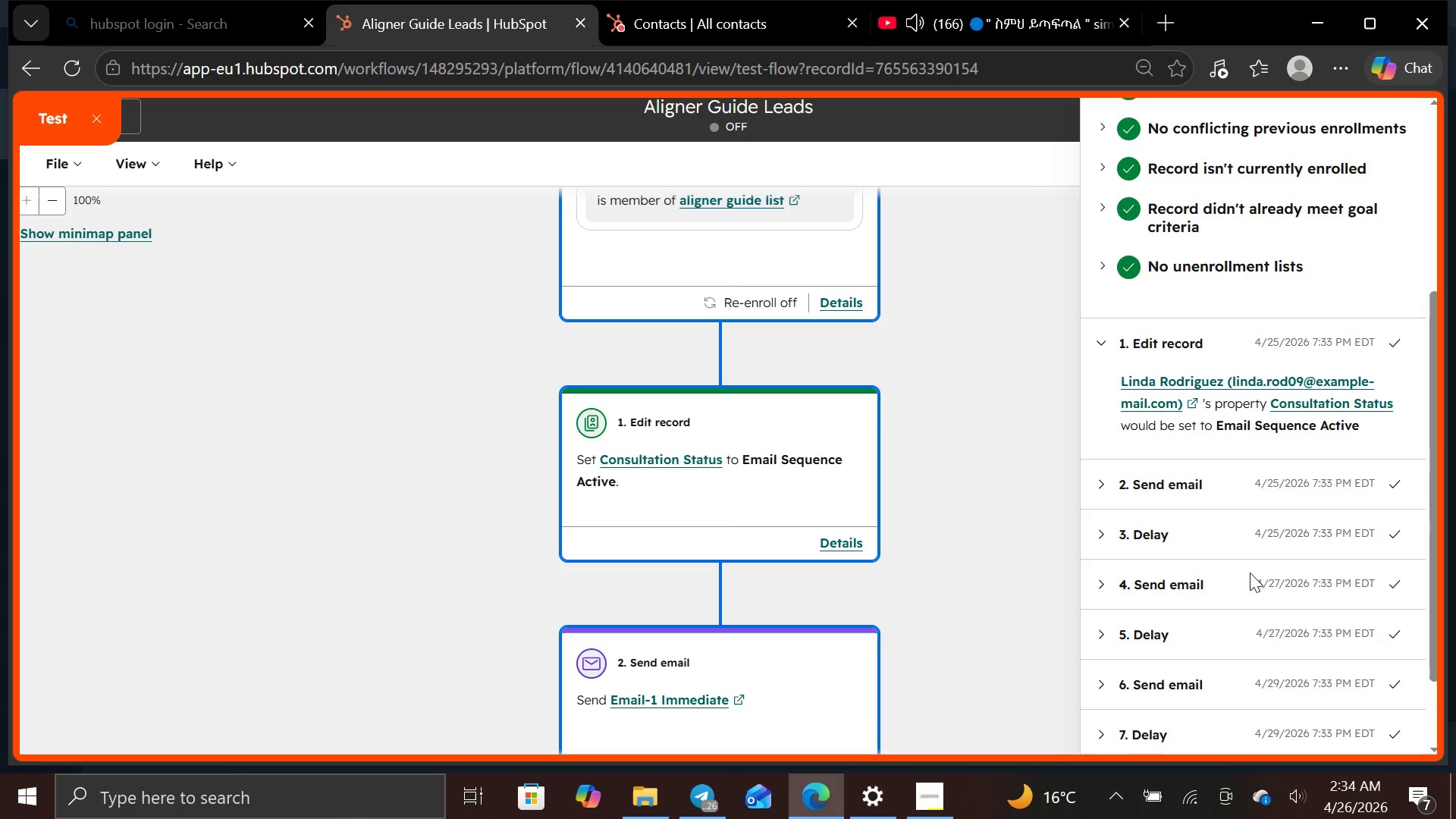 
wait(7.92)
 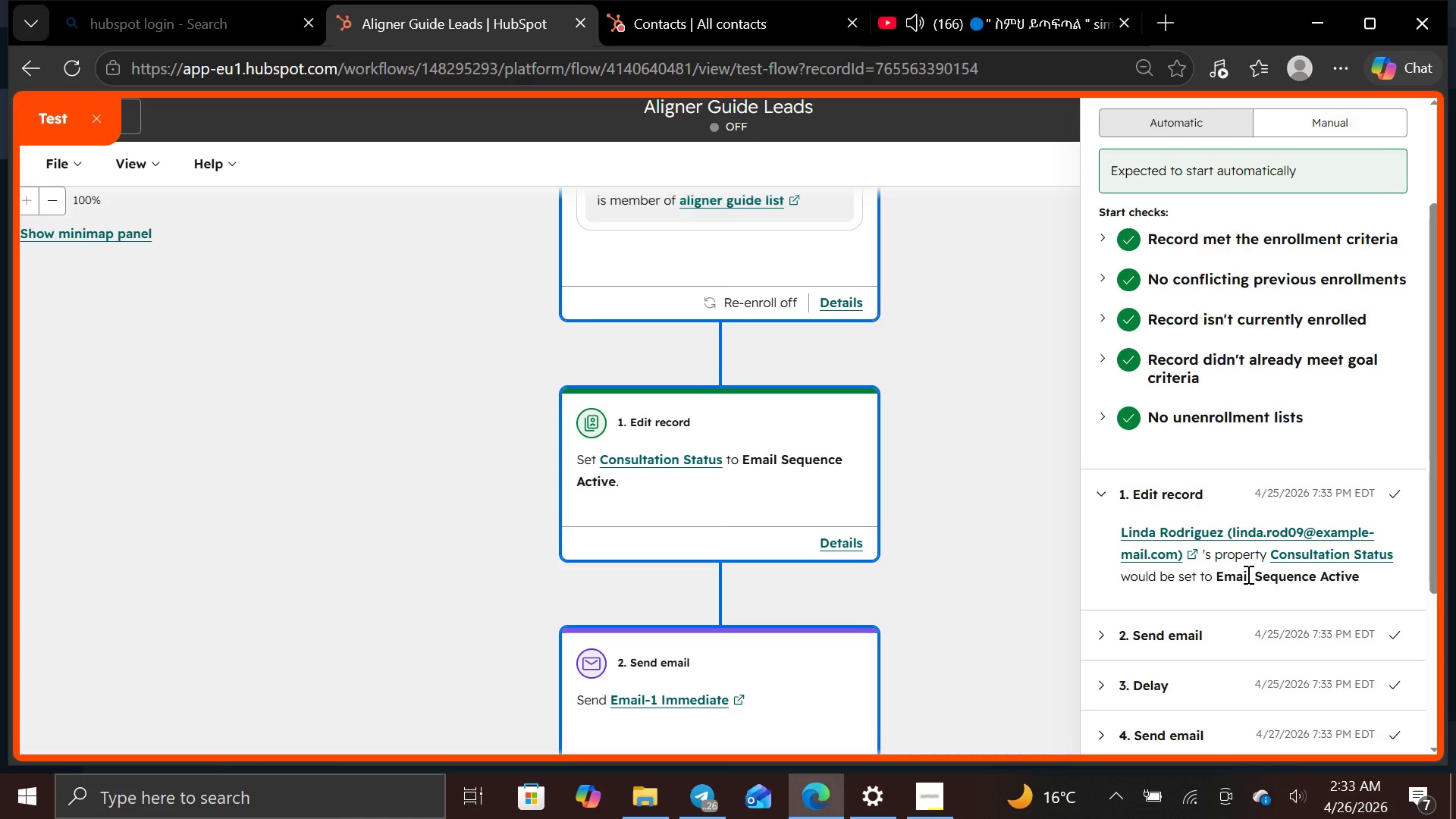 
left_click([1100, 488])
 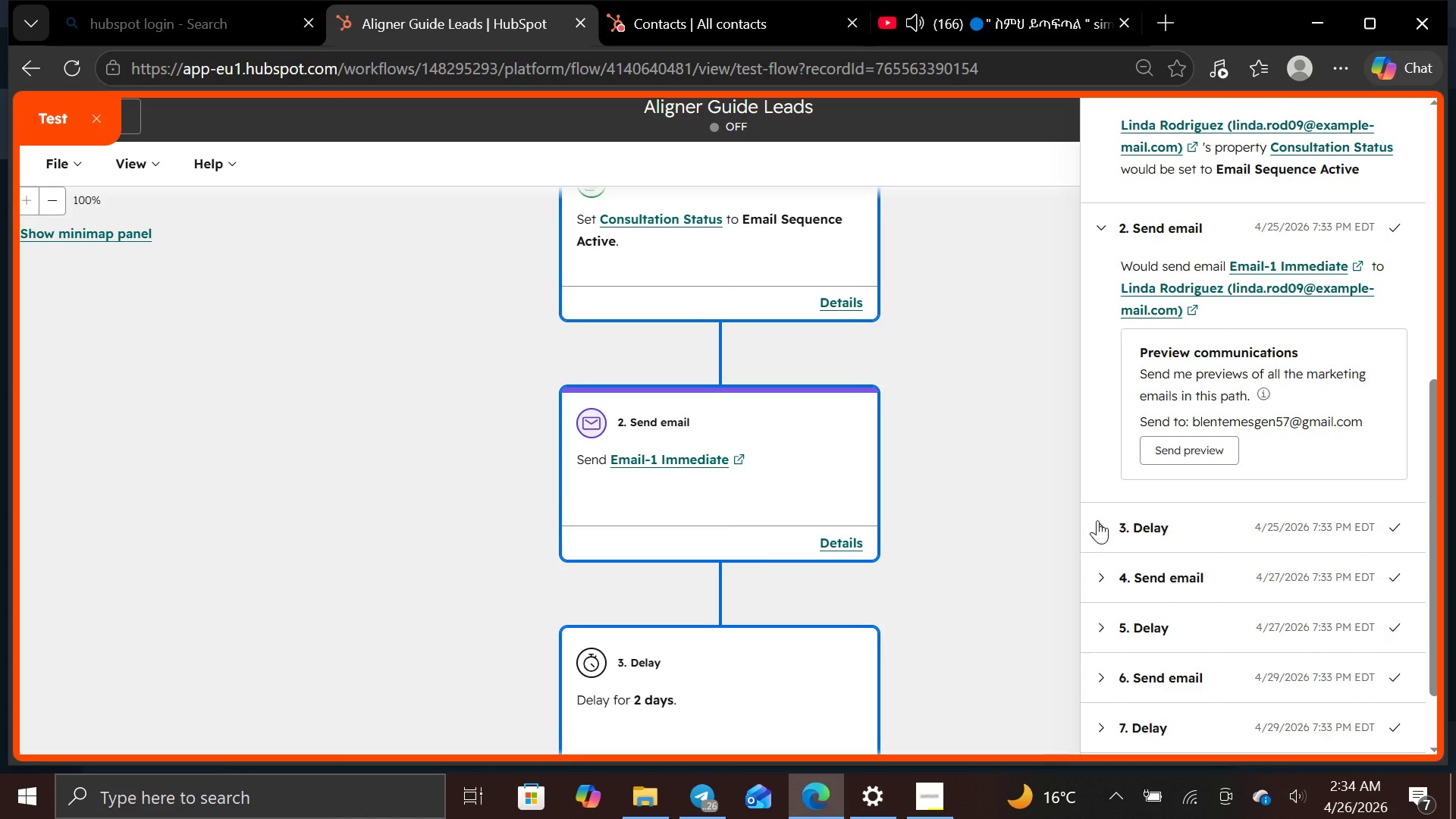 
wait(19.97)
 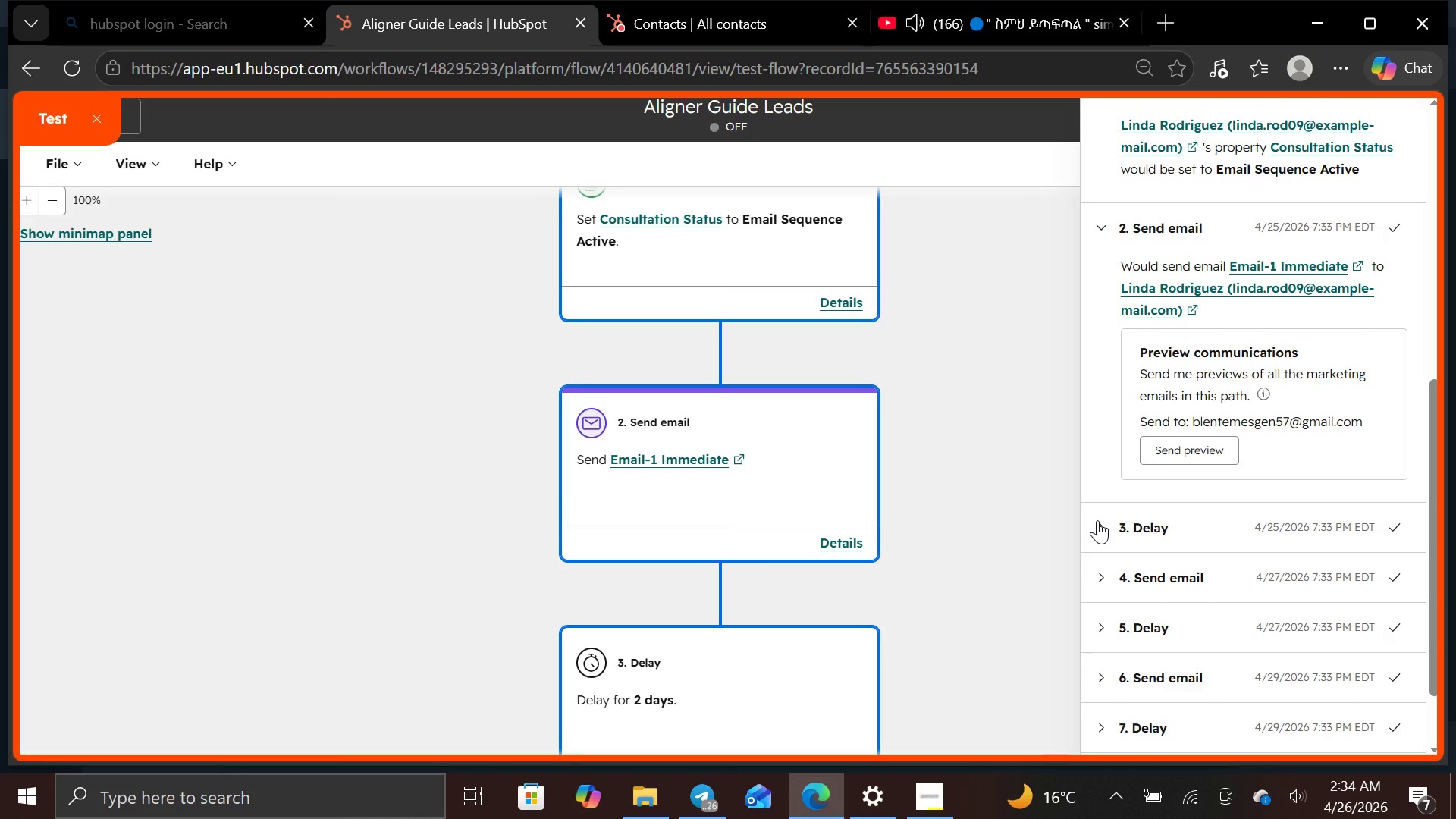 
left_click([1099, 520])
 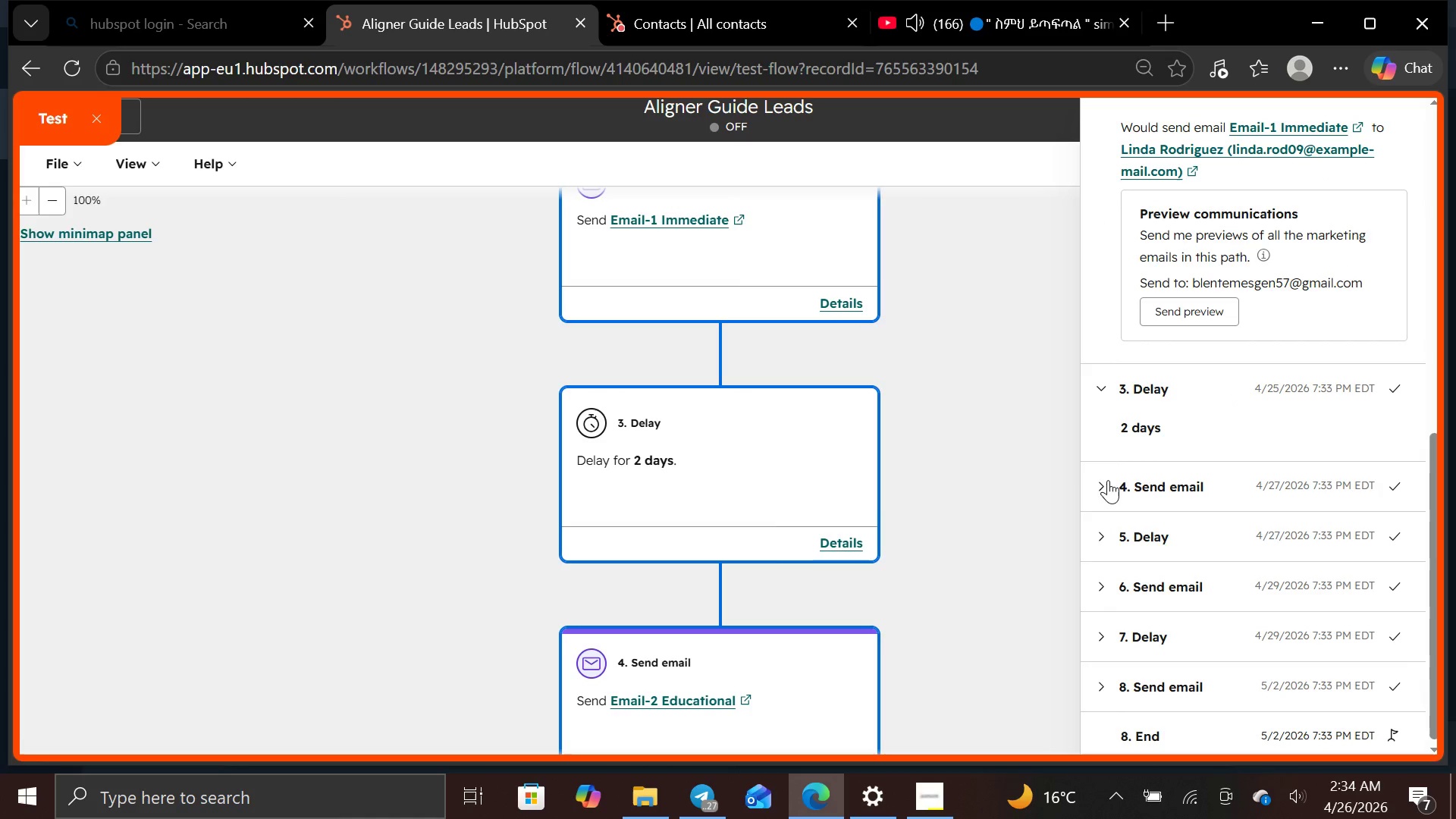 
left_click([1101, 483])
 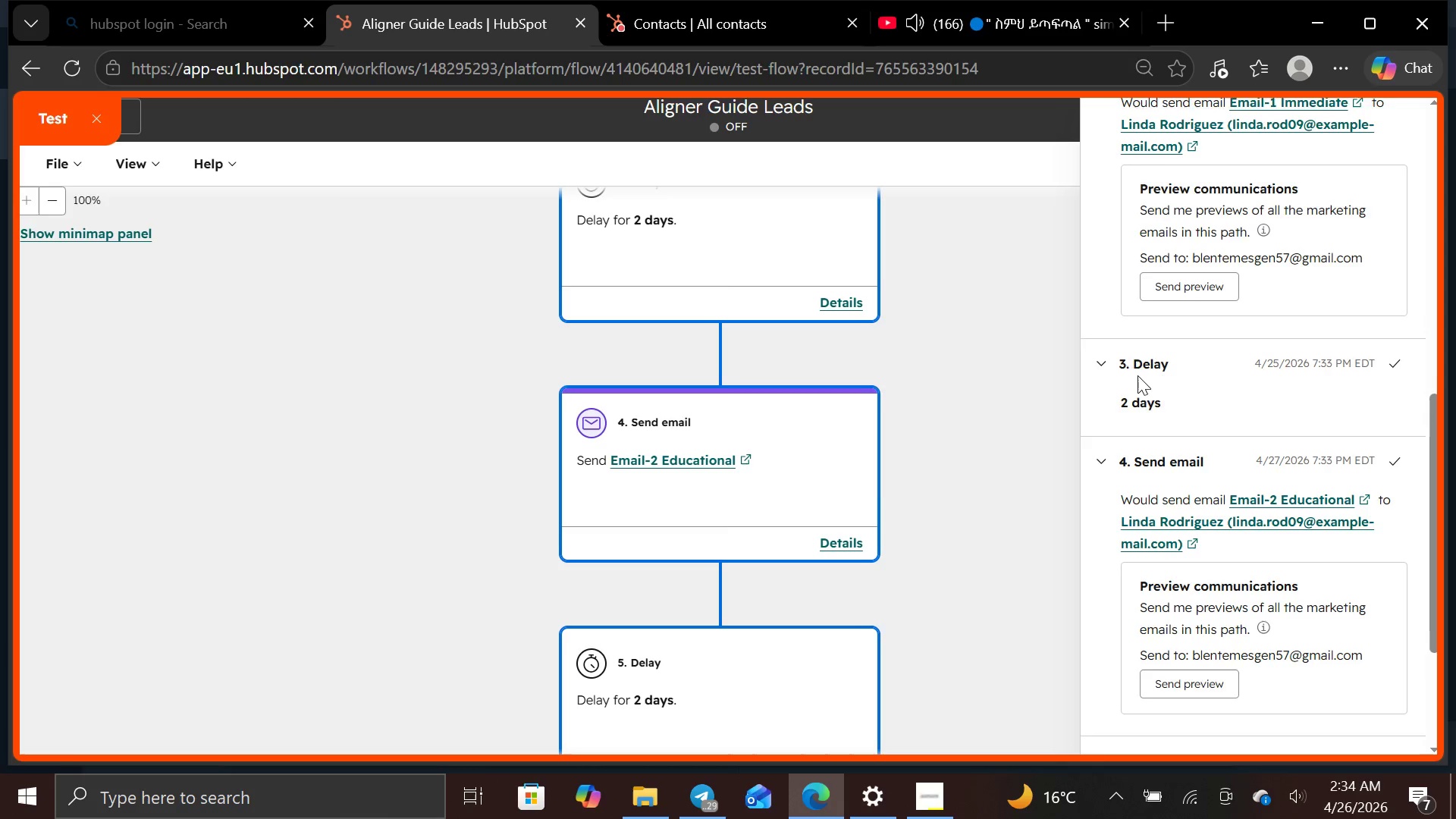 
wait(16.97)
 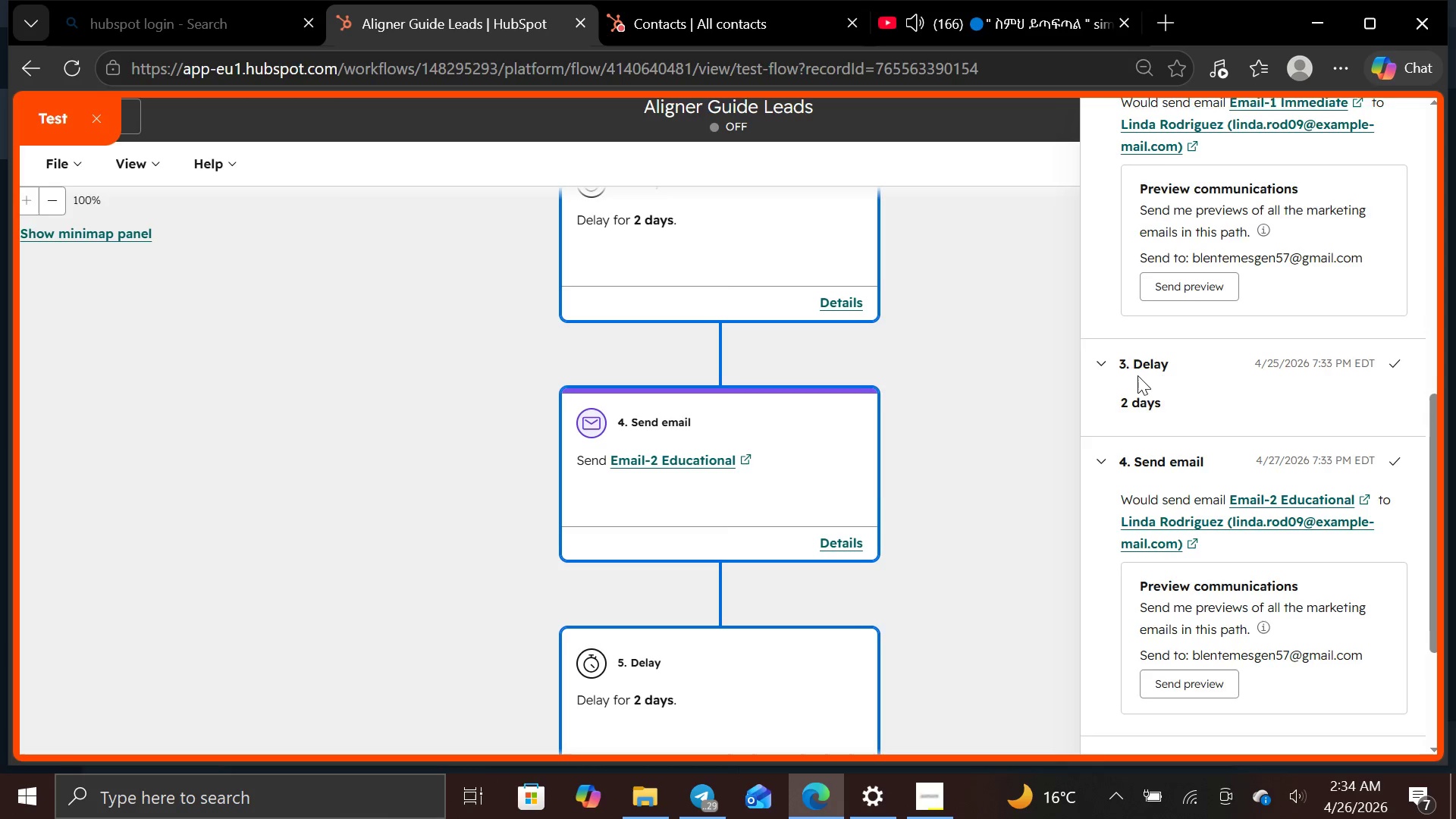 
left_click([1103, 525])
 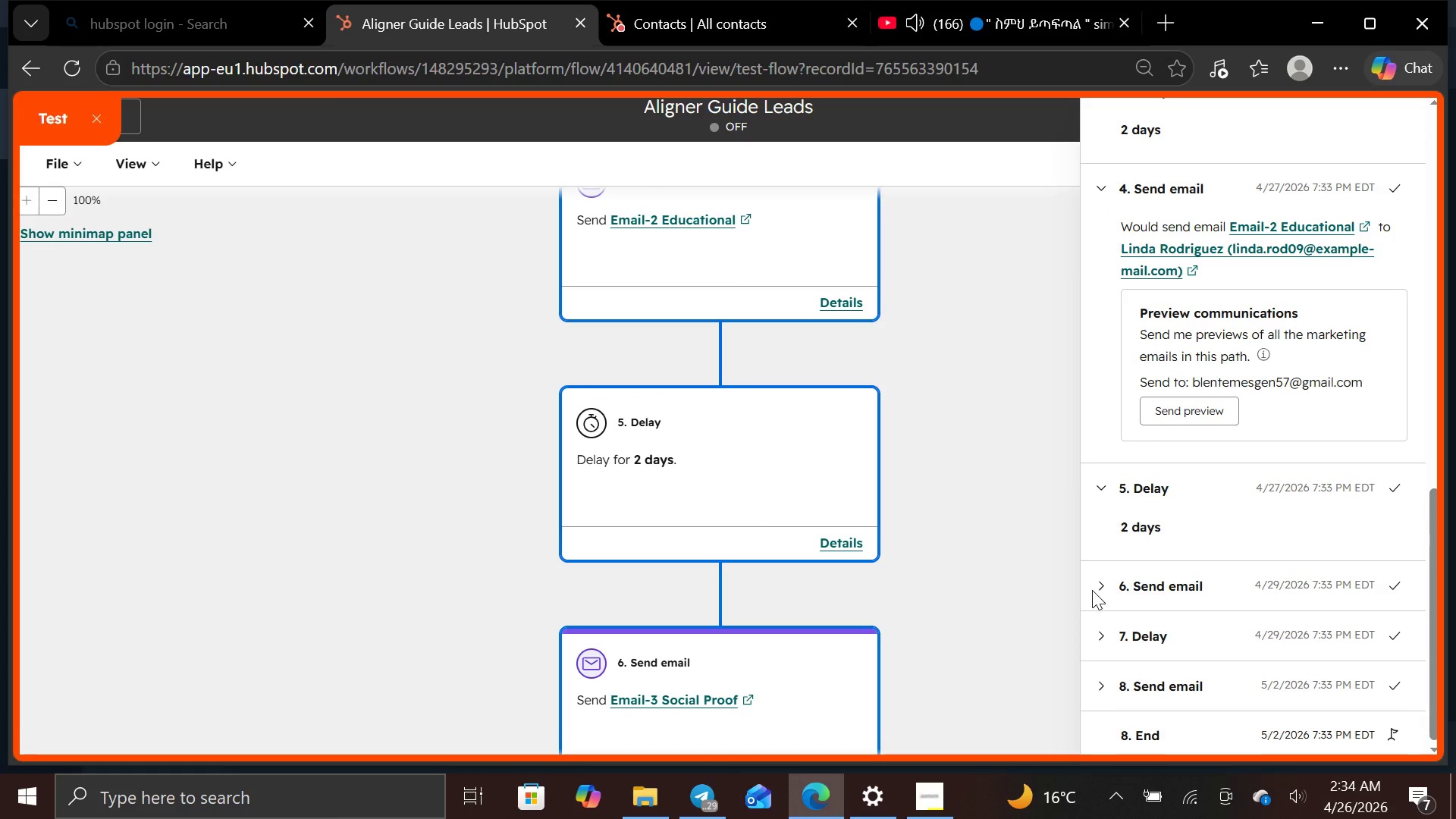 
left_click([1105, 590])
 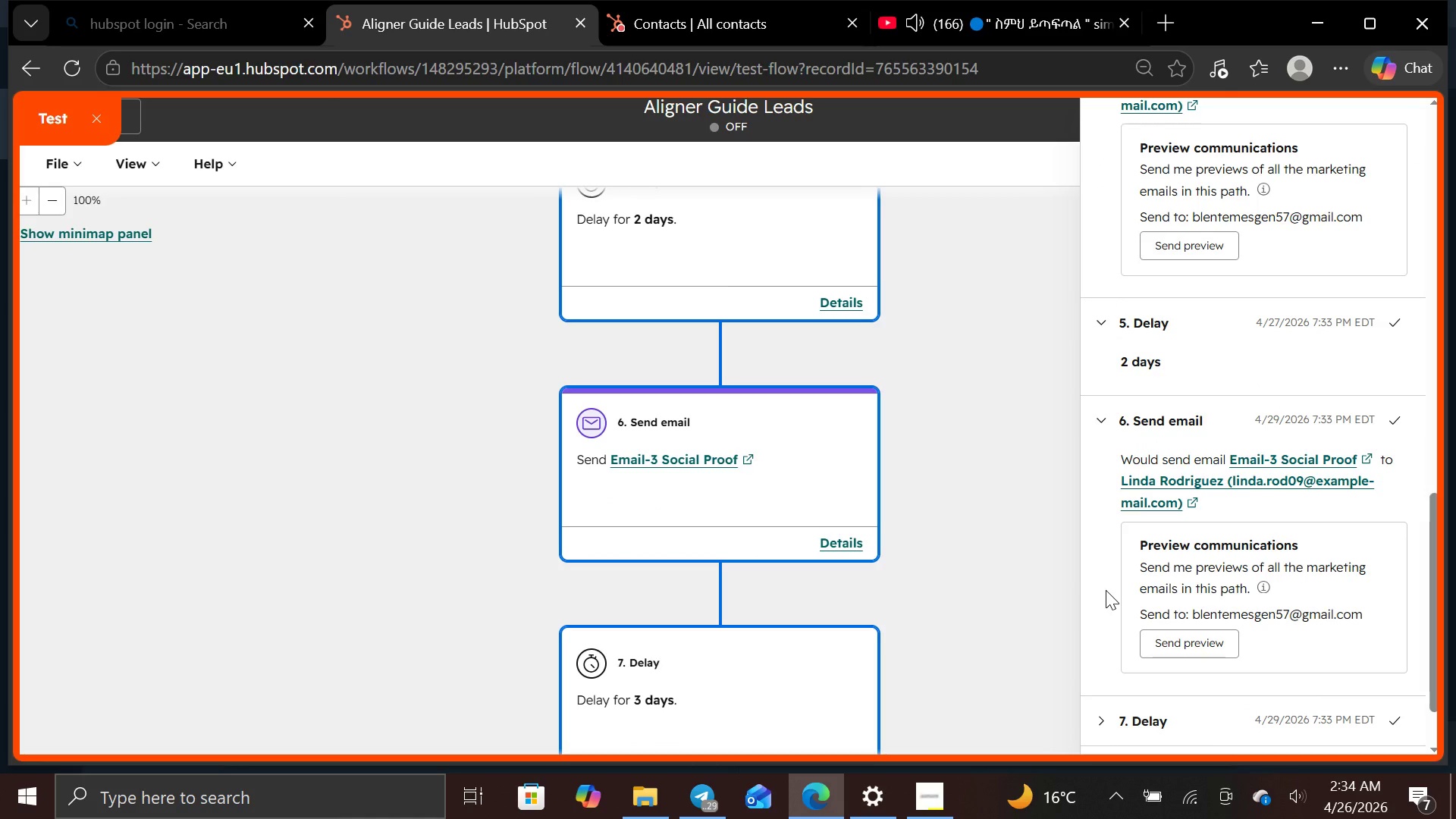 
wait(9.52)
 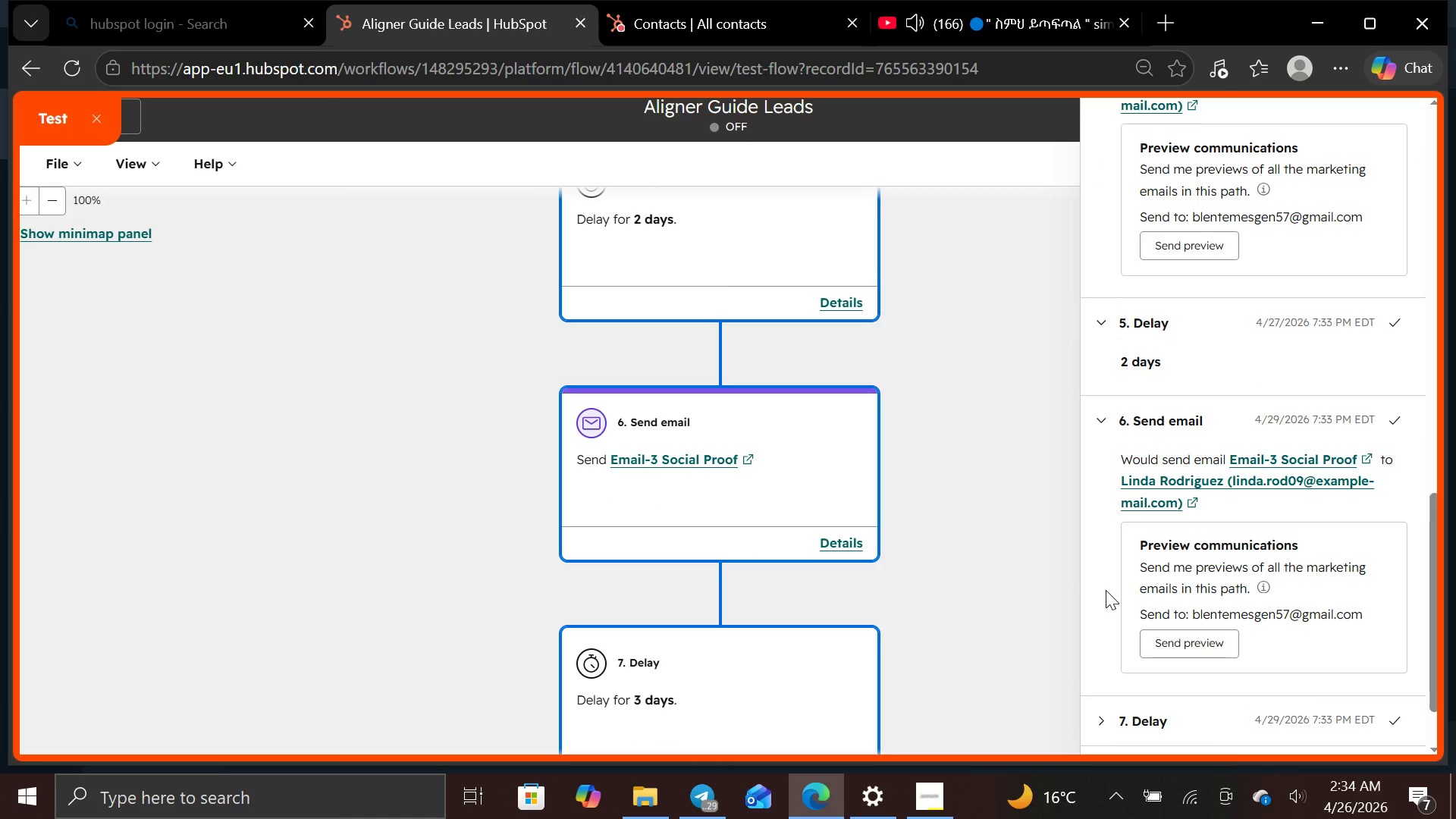 
left_click([1101, 631])
 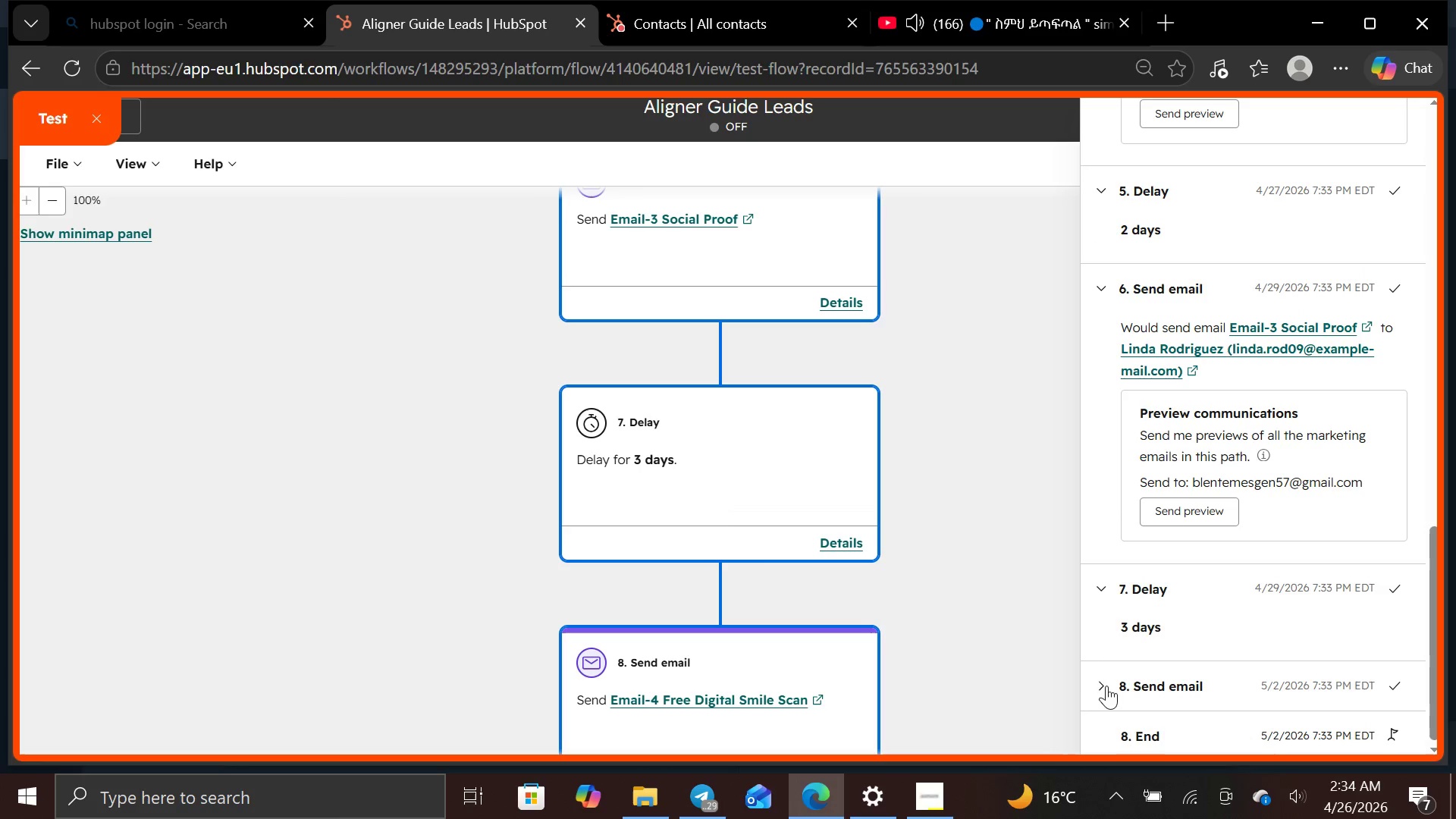 
left_click([1098, 684])
 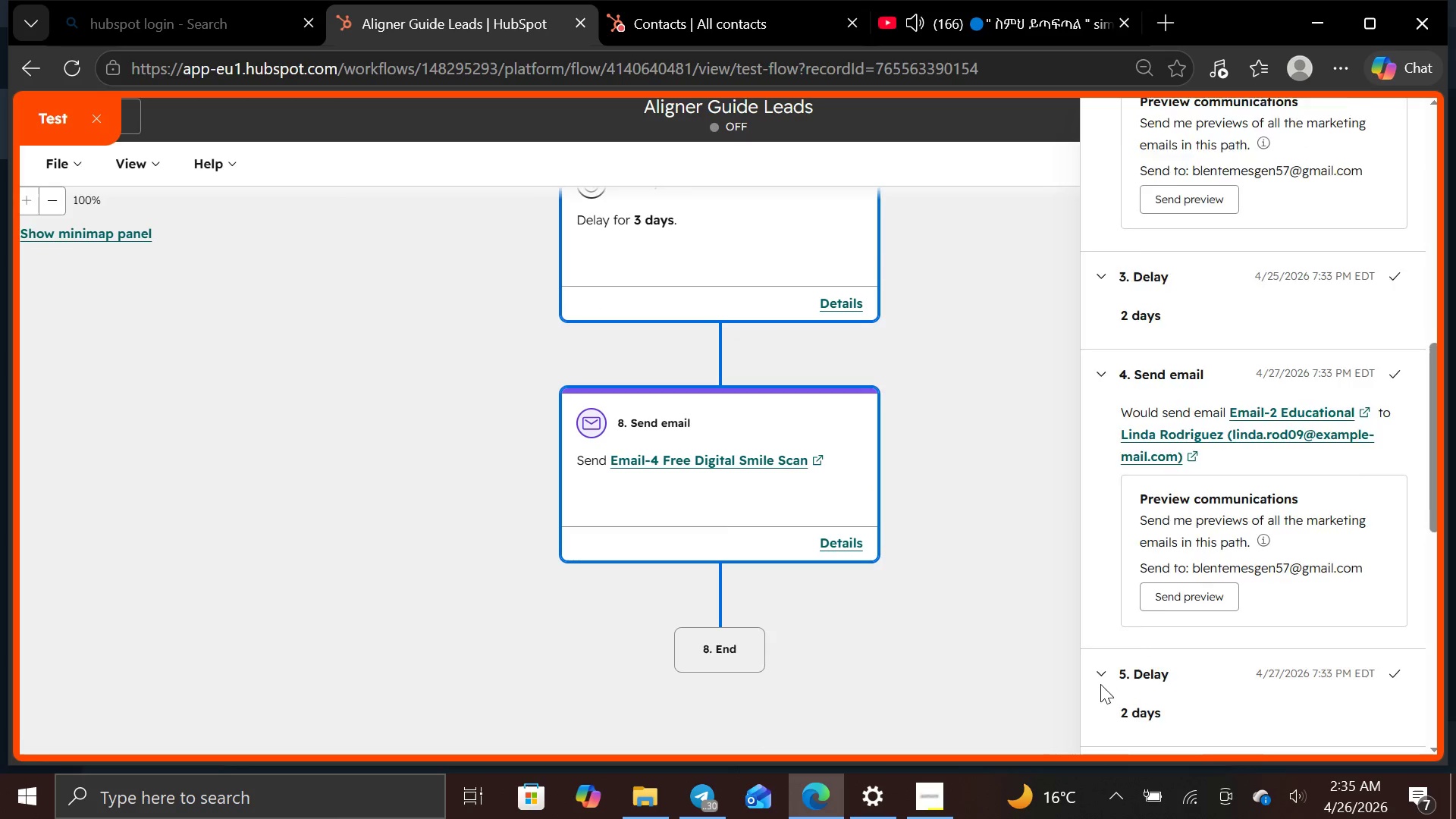 
wait(10.98)
 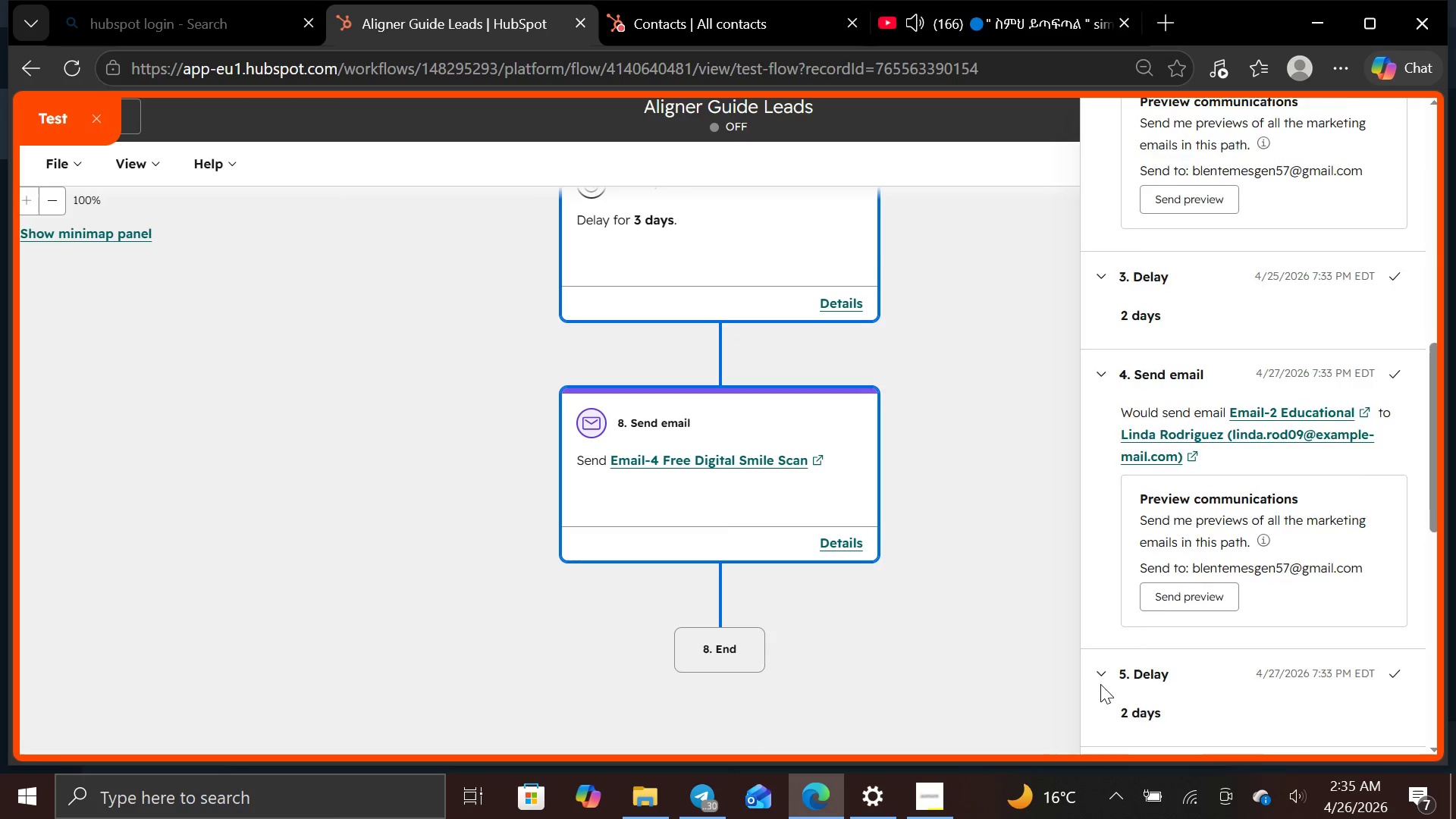 
left_click([1143, 124])
 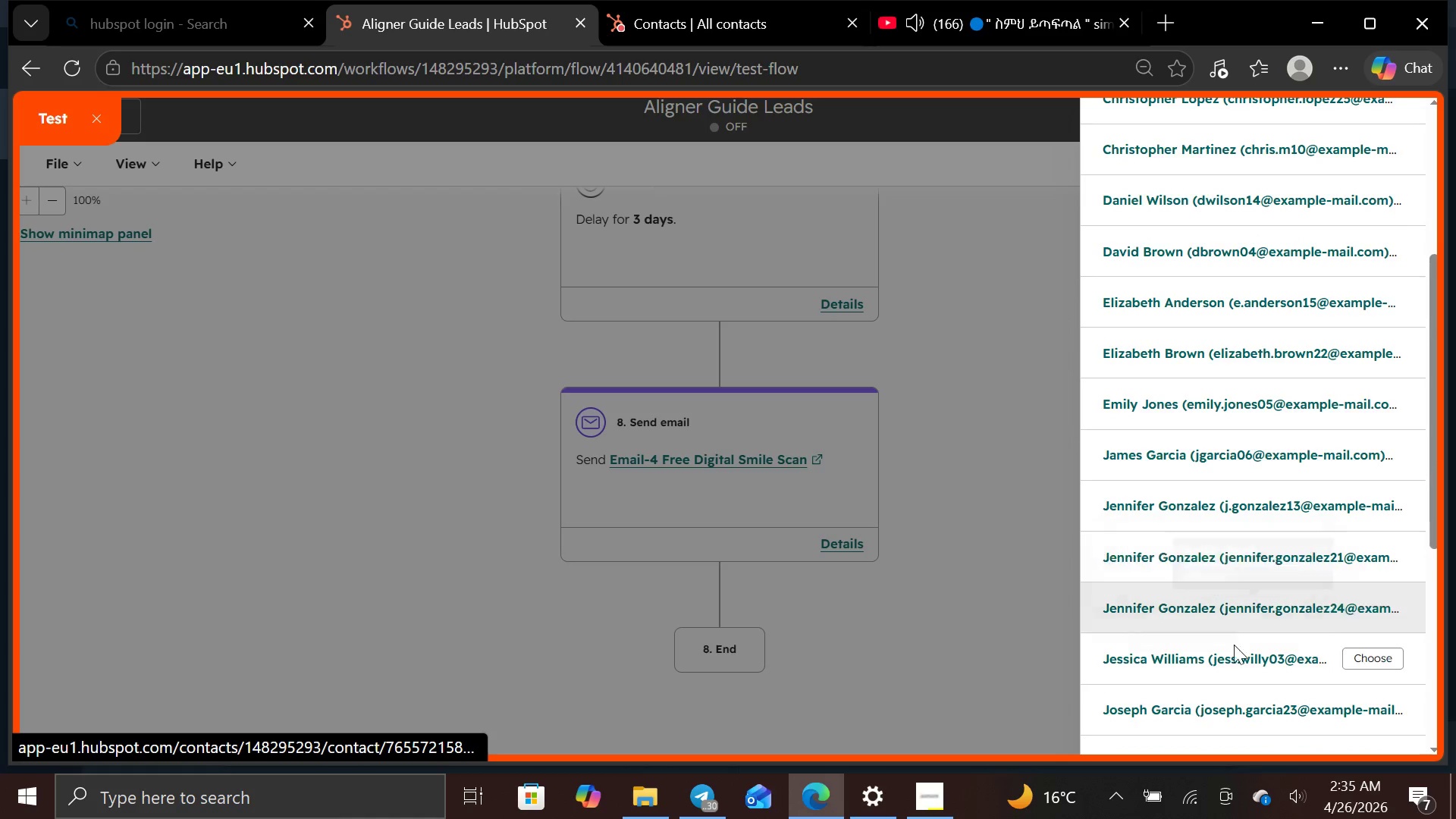 
wait(6.89)
 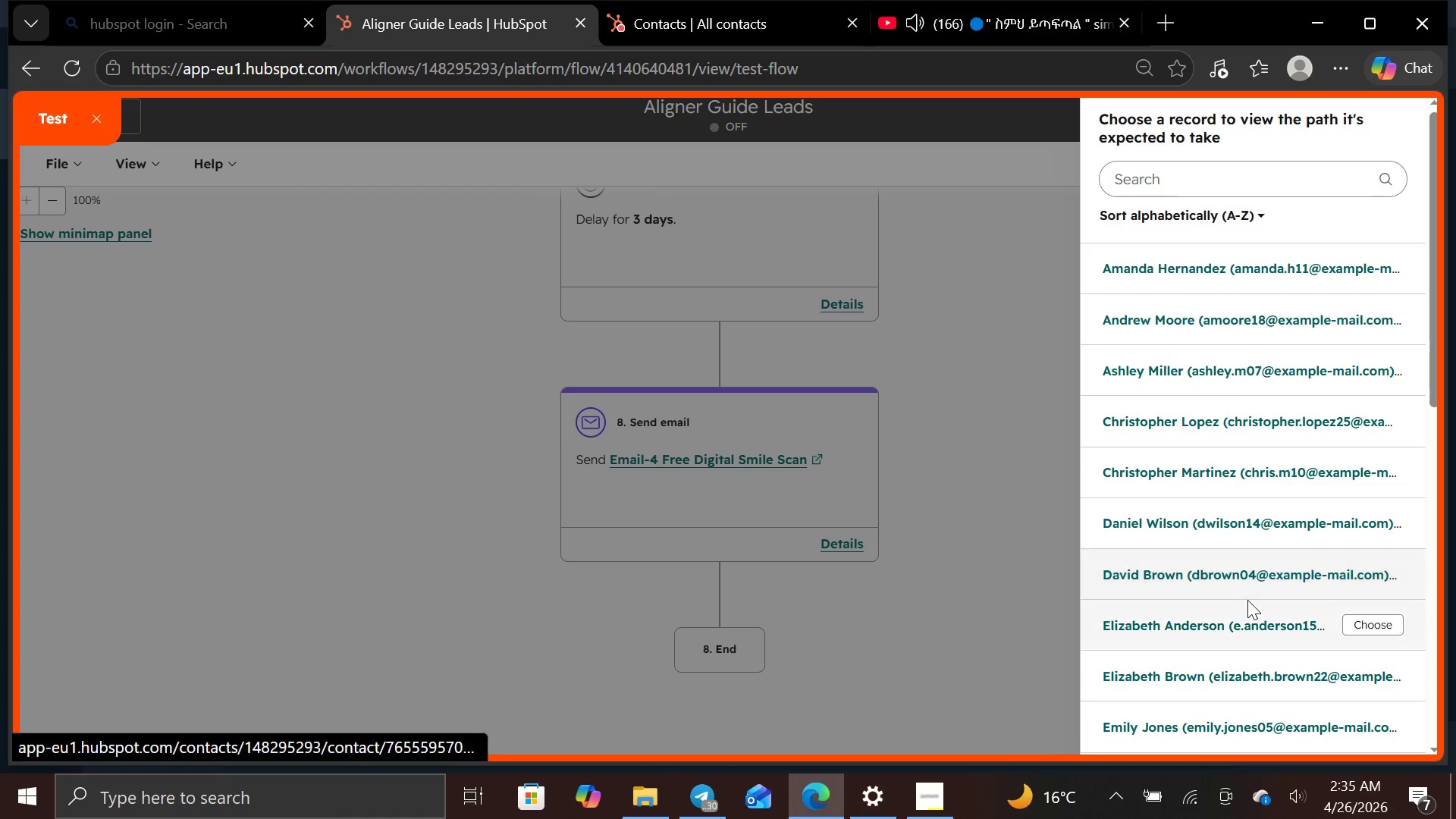 
left_click([1376, 708])
 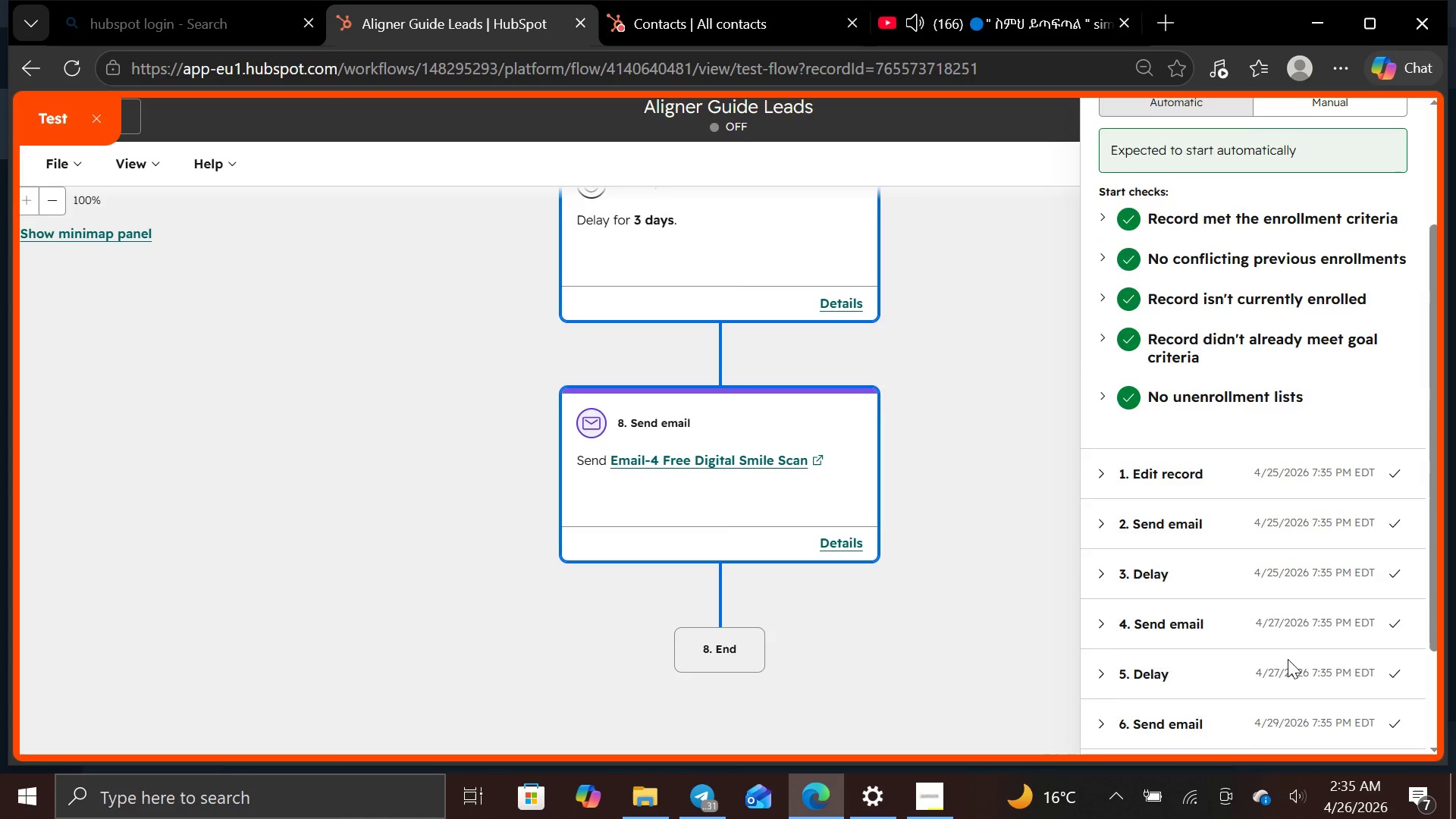 
wait(11.34)
 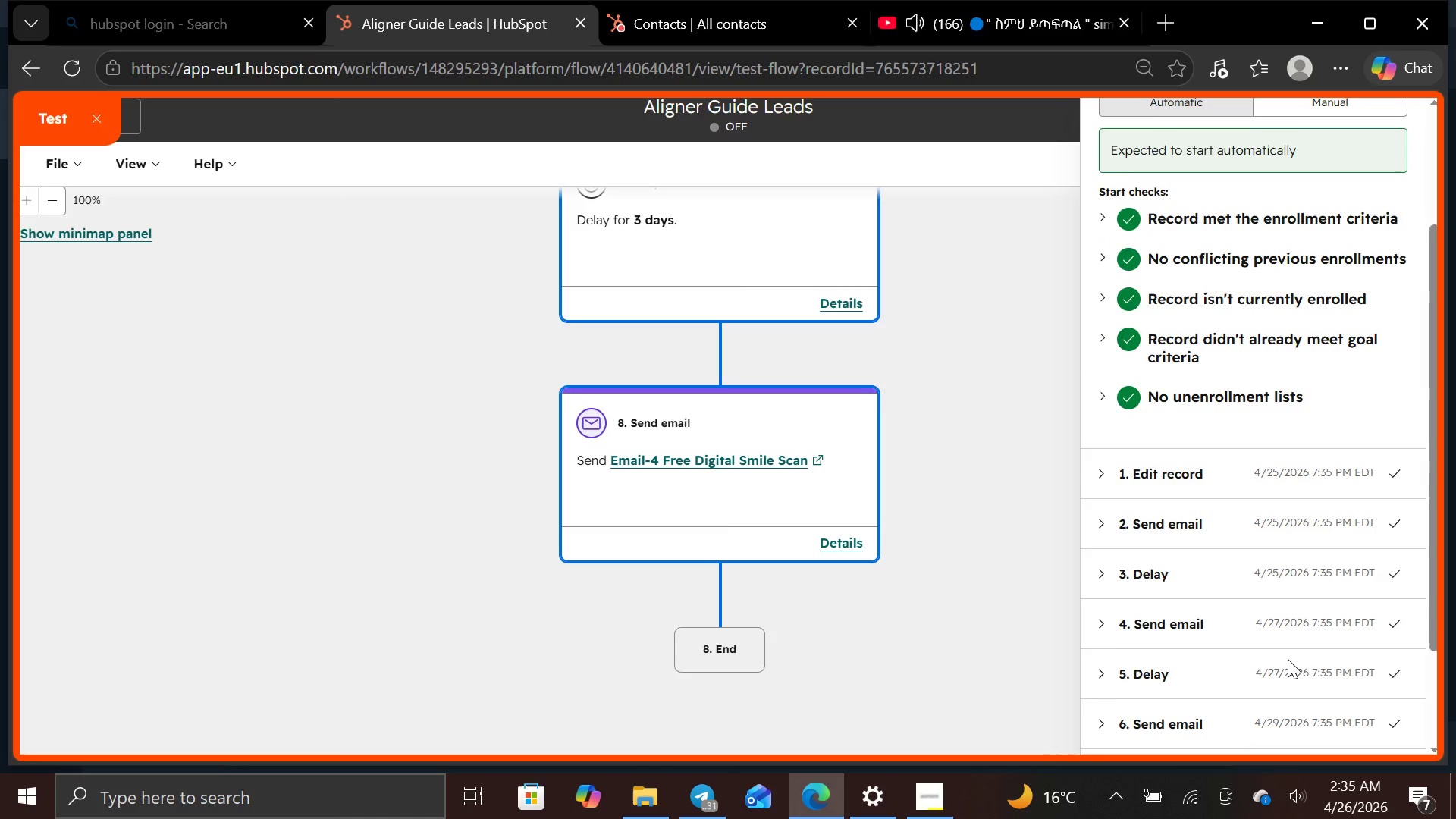 
left_click([1113, 589])
 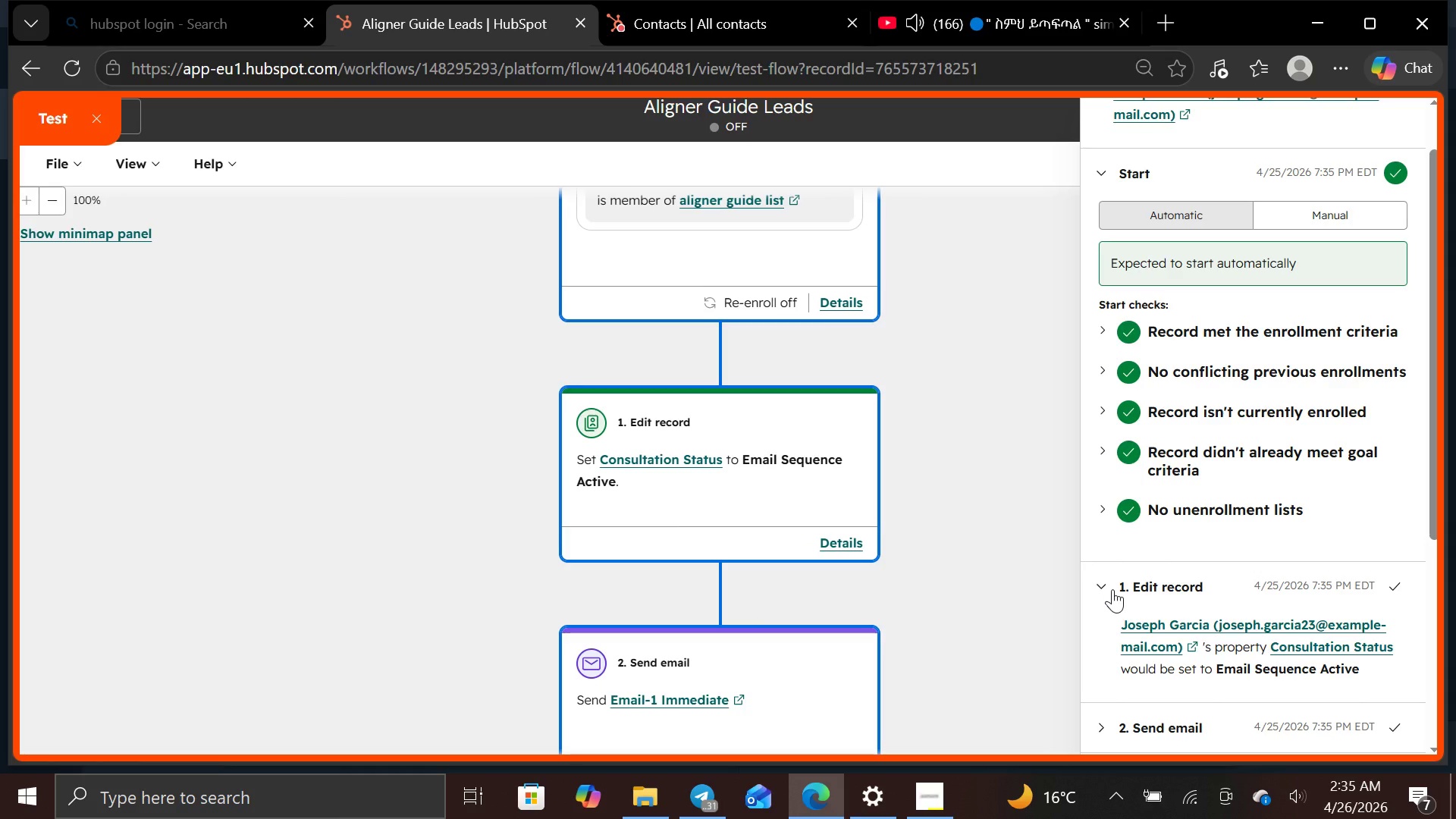 
wait(10.91)
 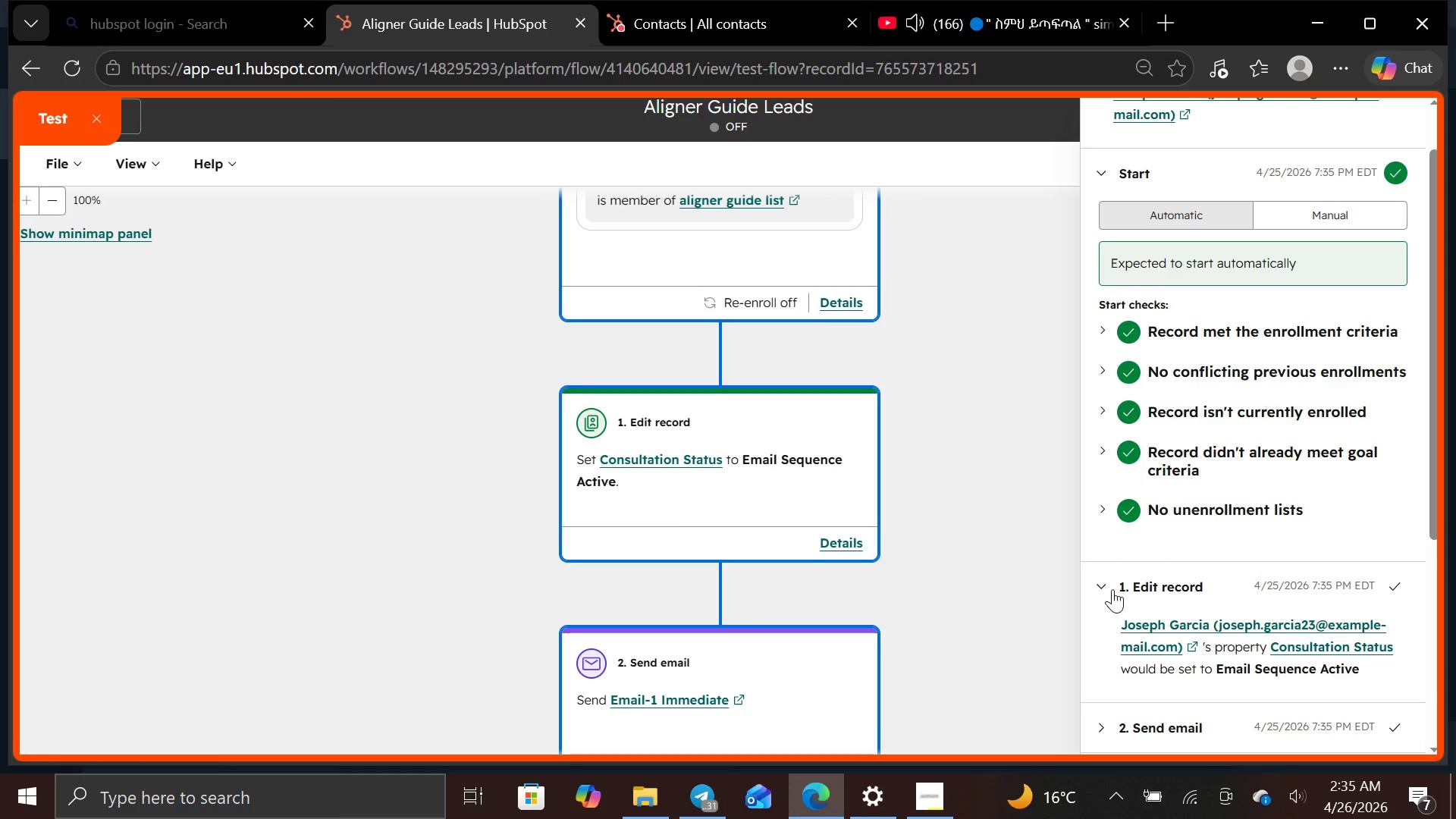 
left_click([1104, 624])
 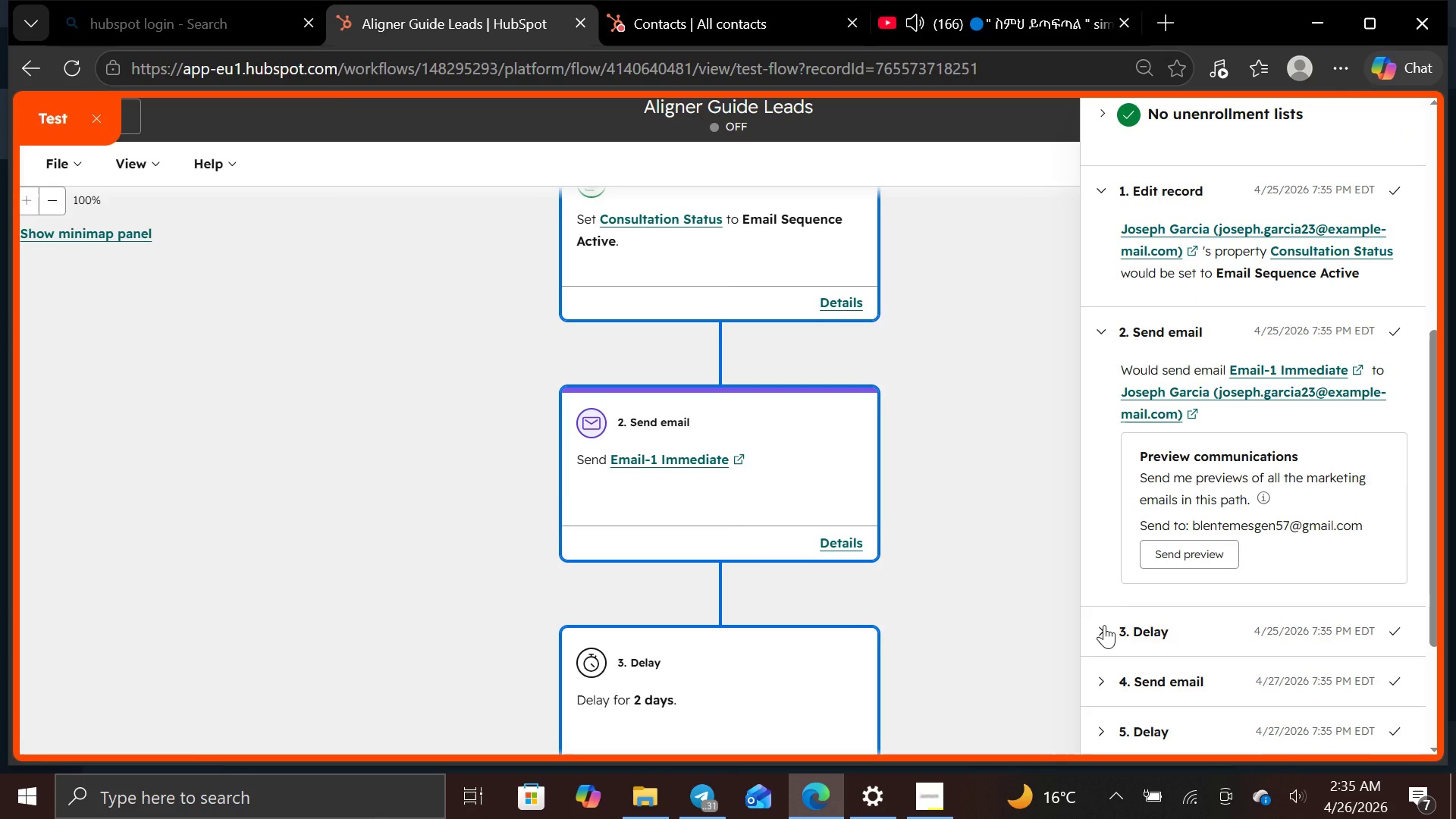 
wait(7.55)
 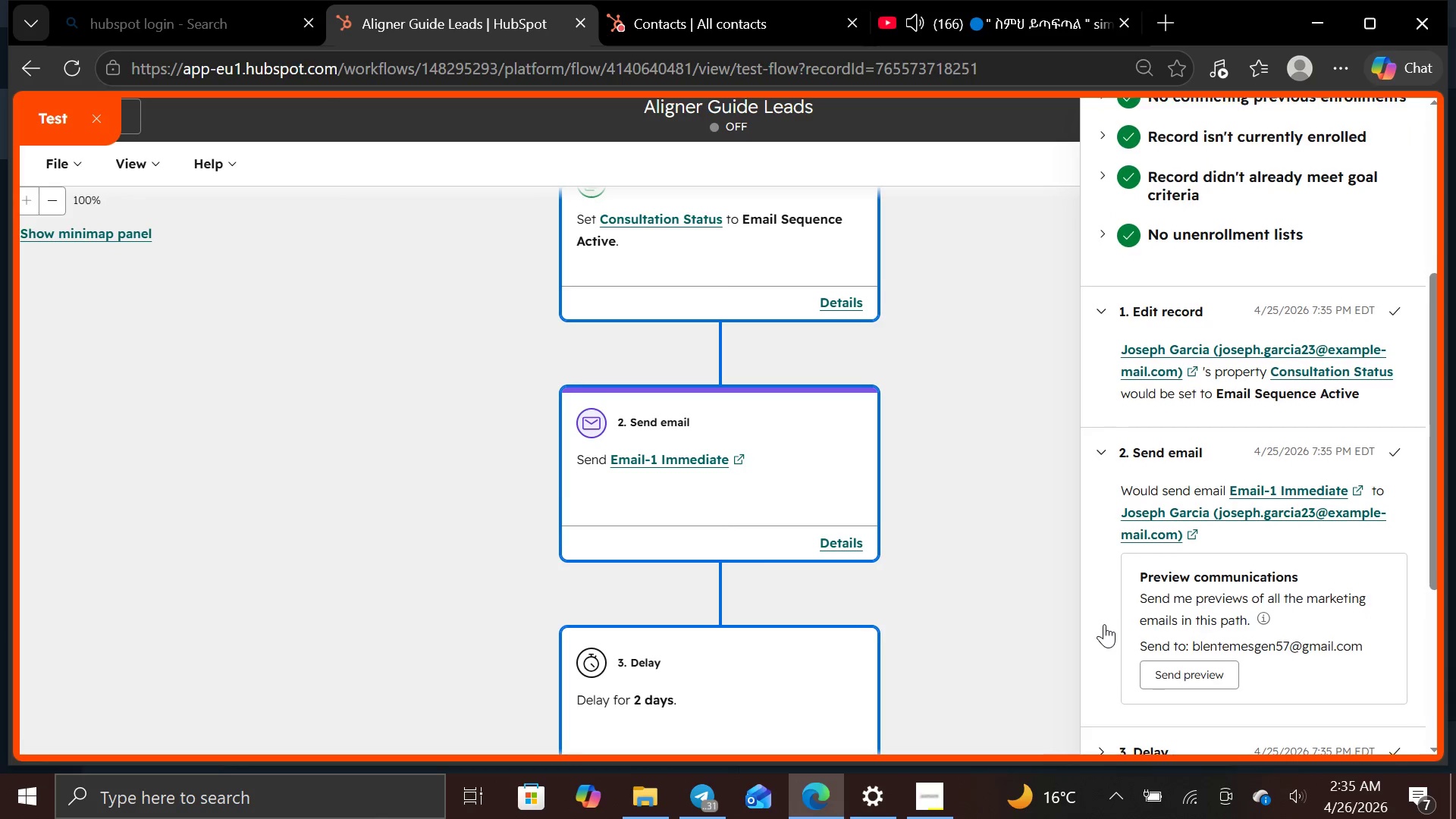 
left_click([1097, 636])
 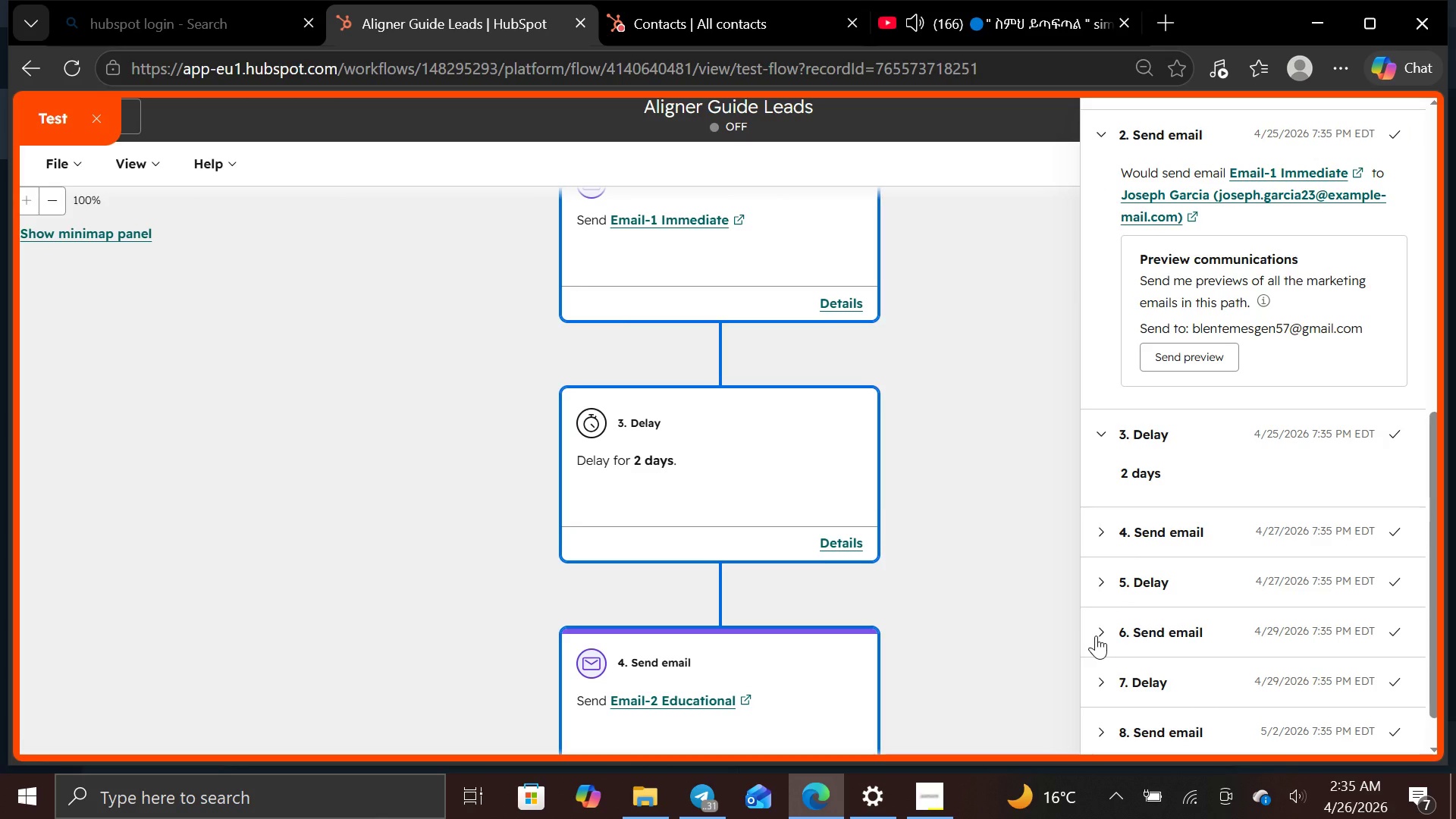 
wait(6.42)
 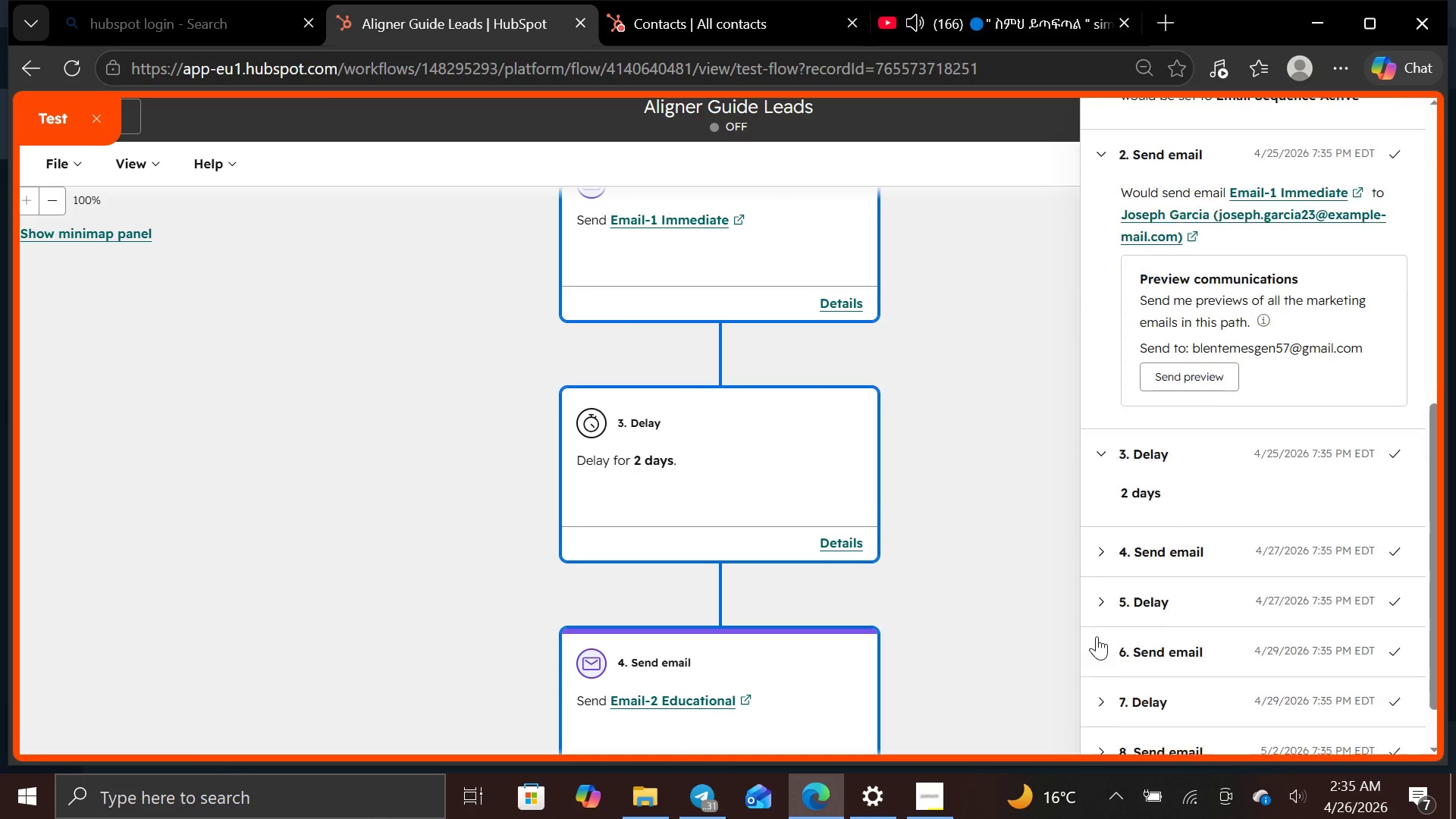 
left_click([1101, 526])
 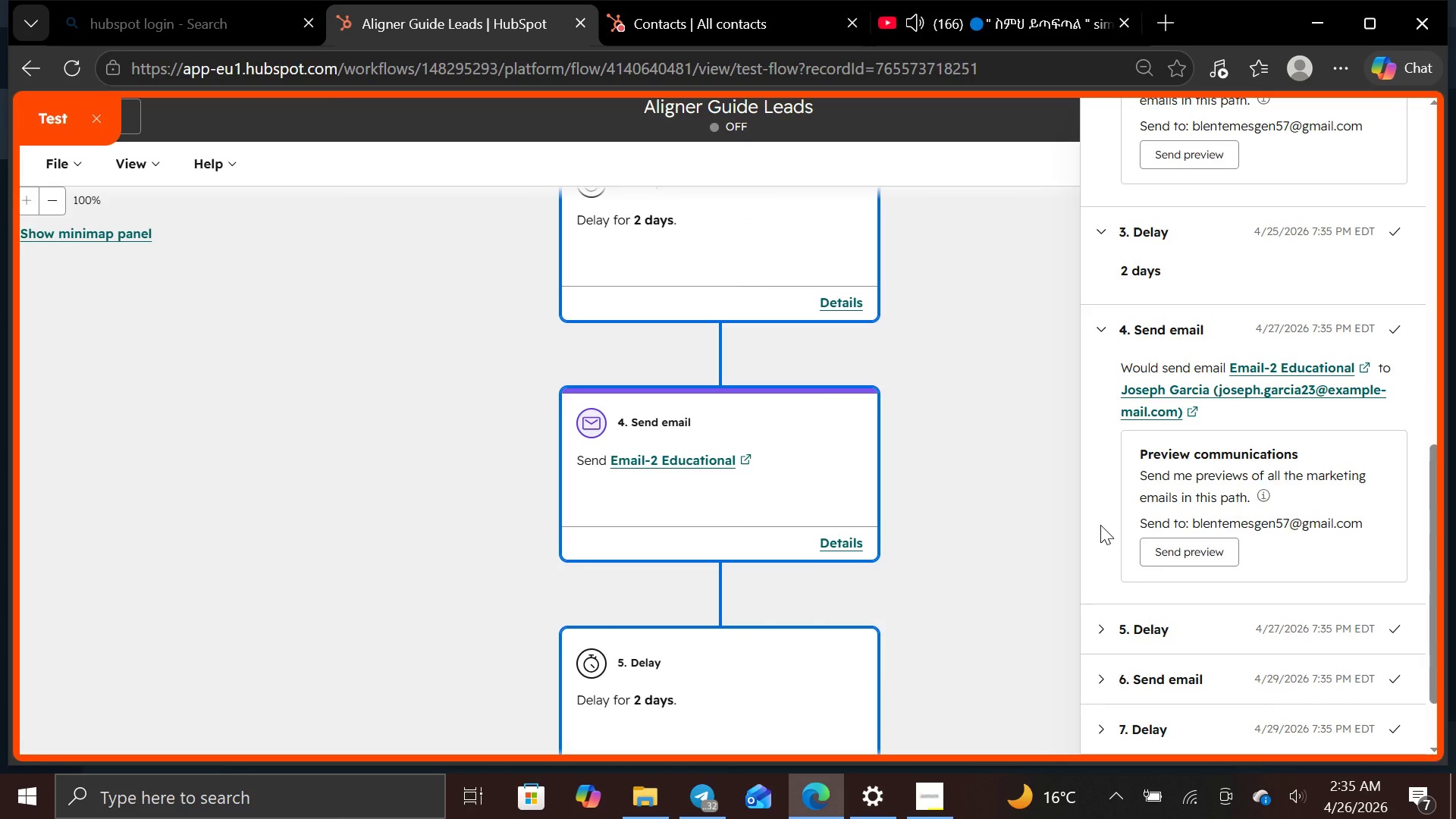 
wait(9.61)
 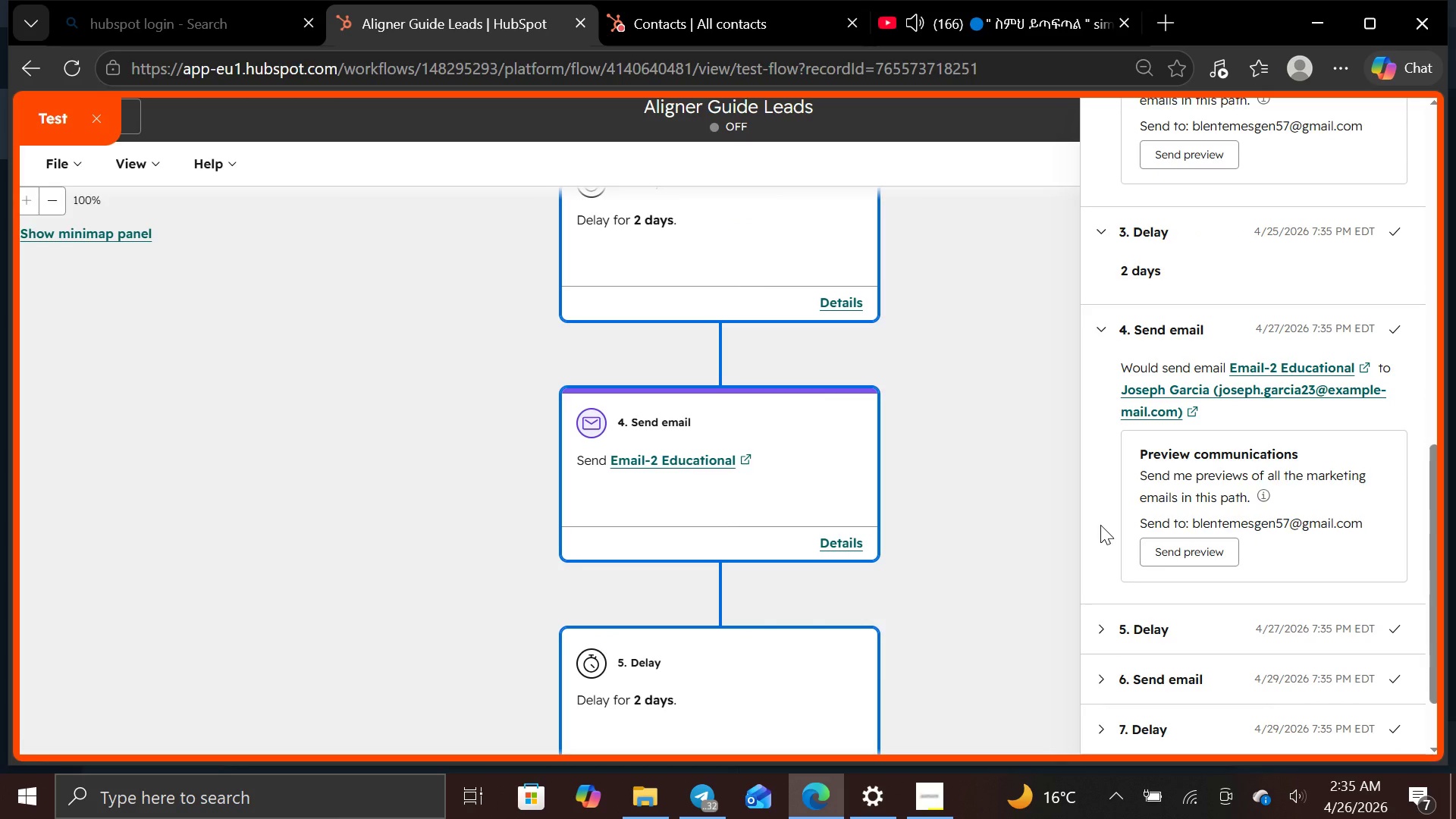 
left_click([1103, 623])
 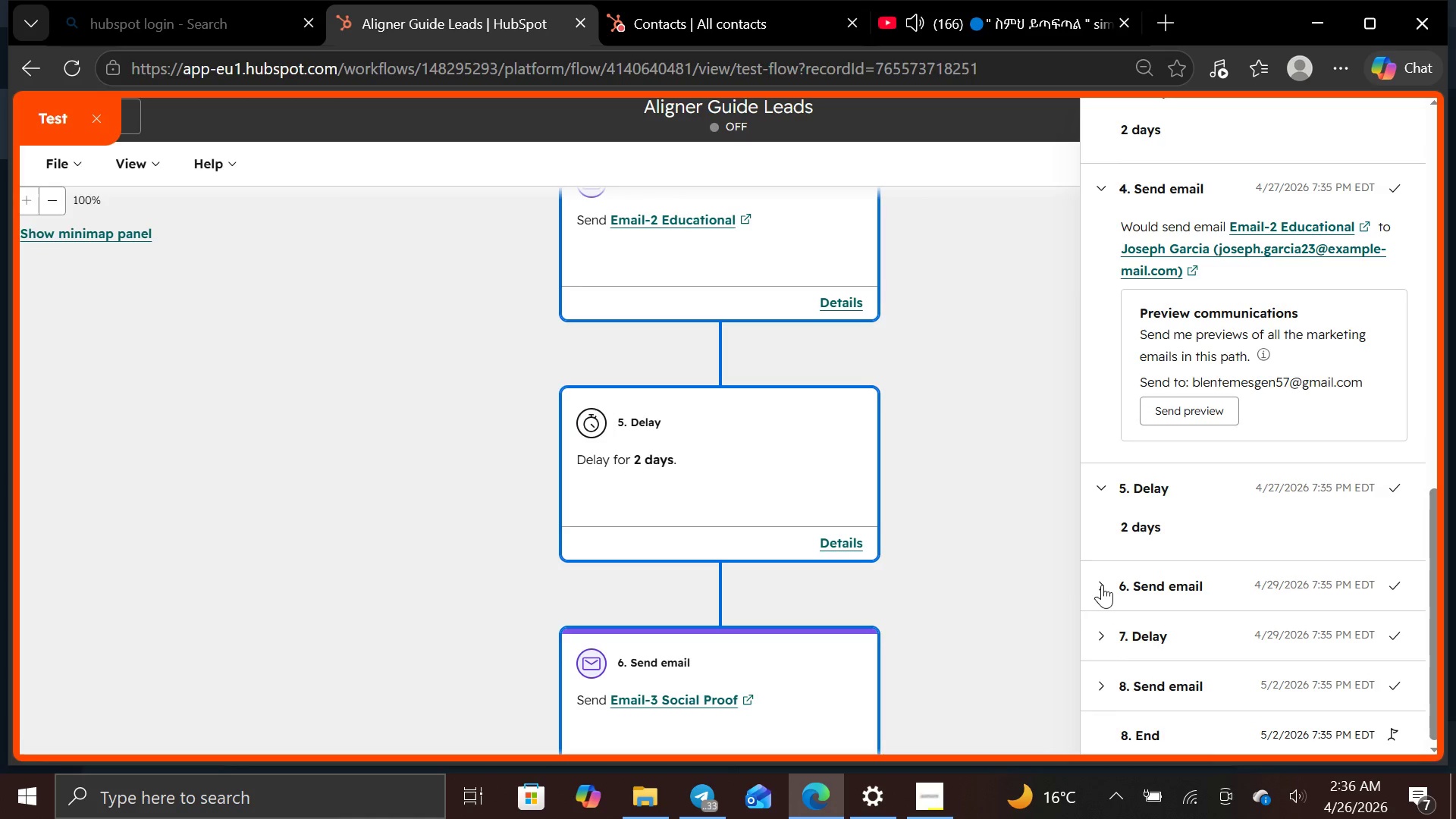 
left_click([1101, 584])
 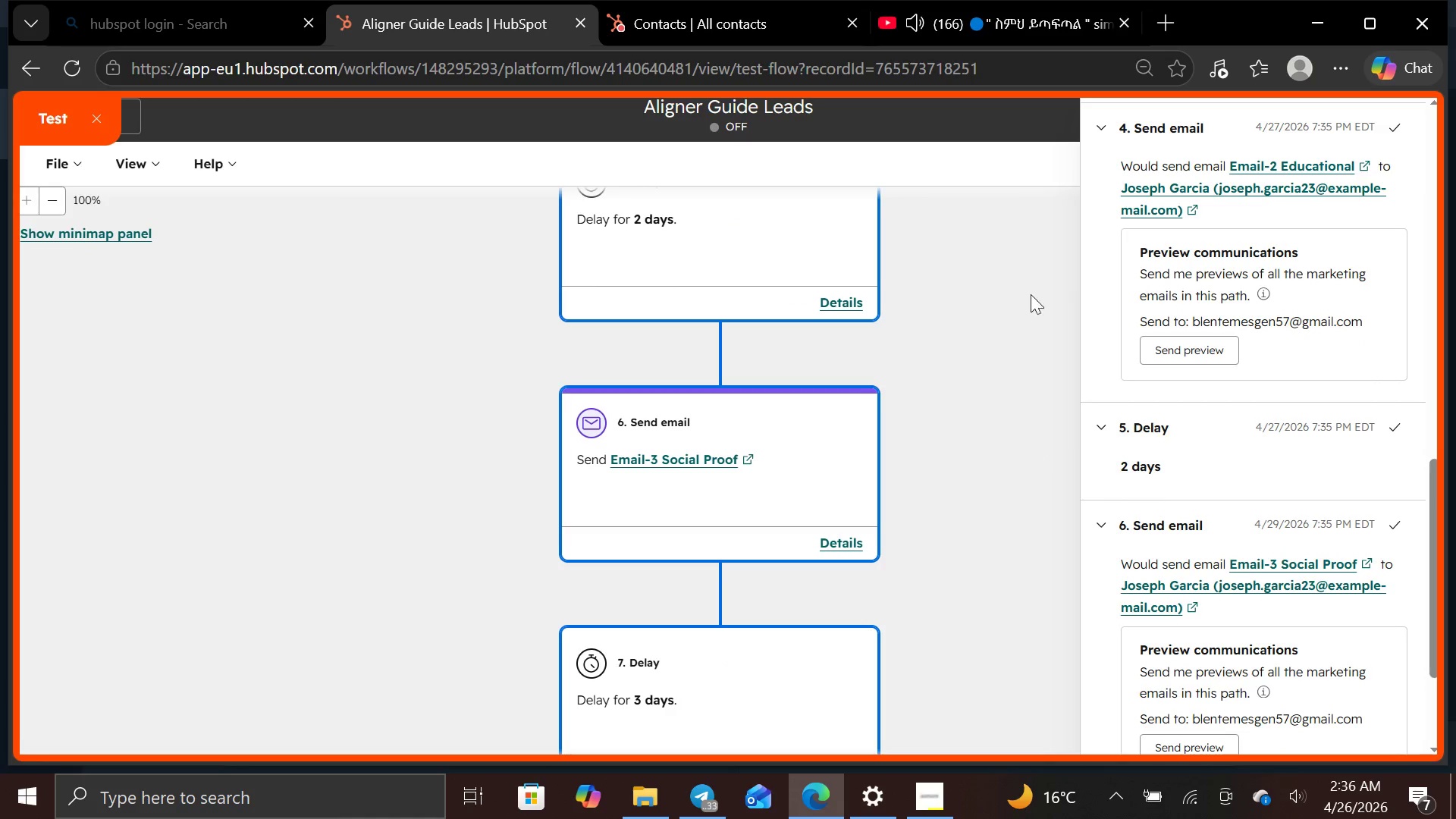 
left_click([1029, 15])
 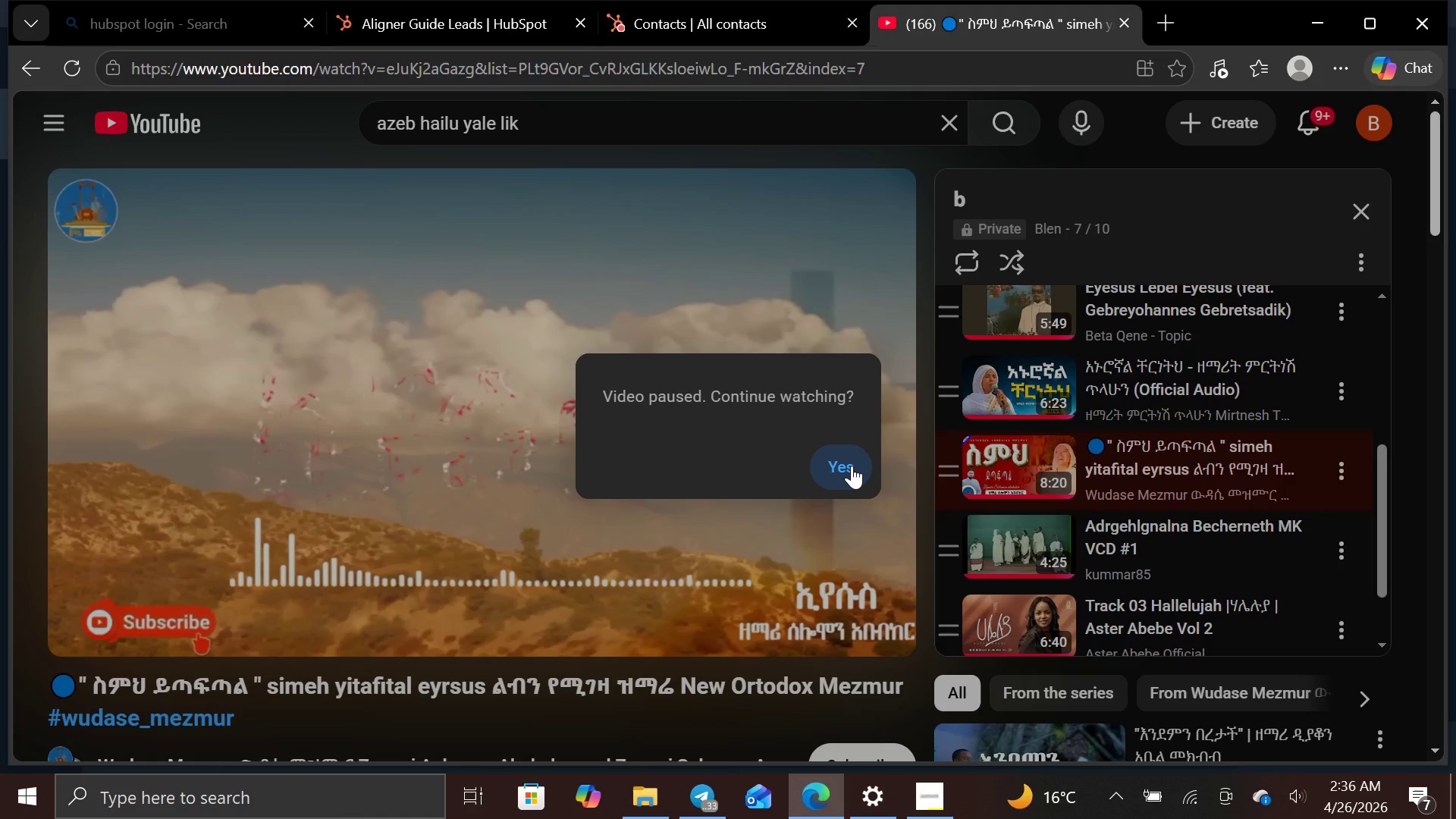 
left_click([852, 466])
 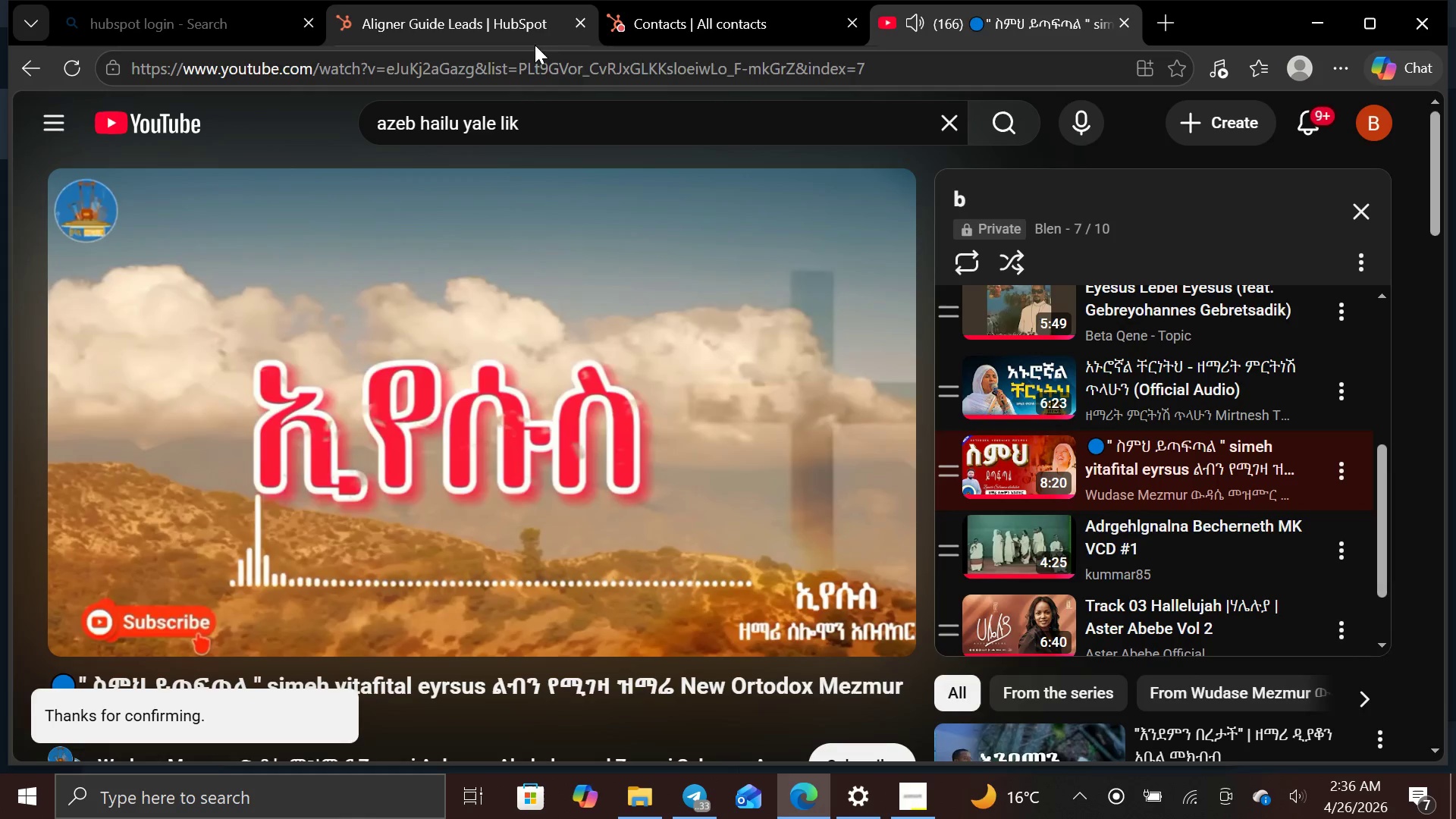 
left_click([528, 24])
 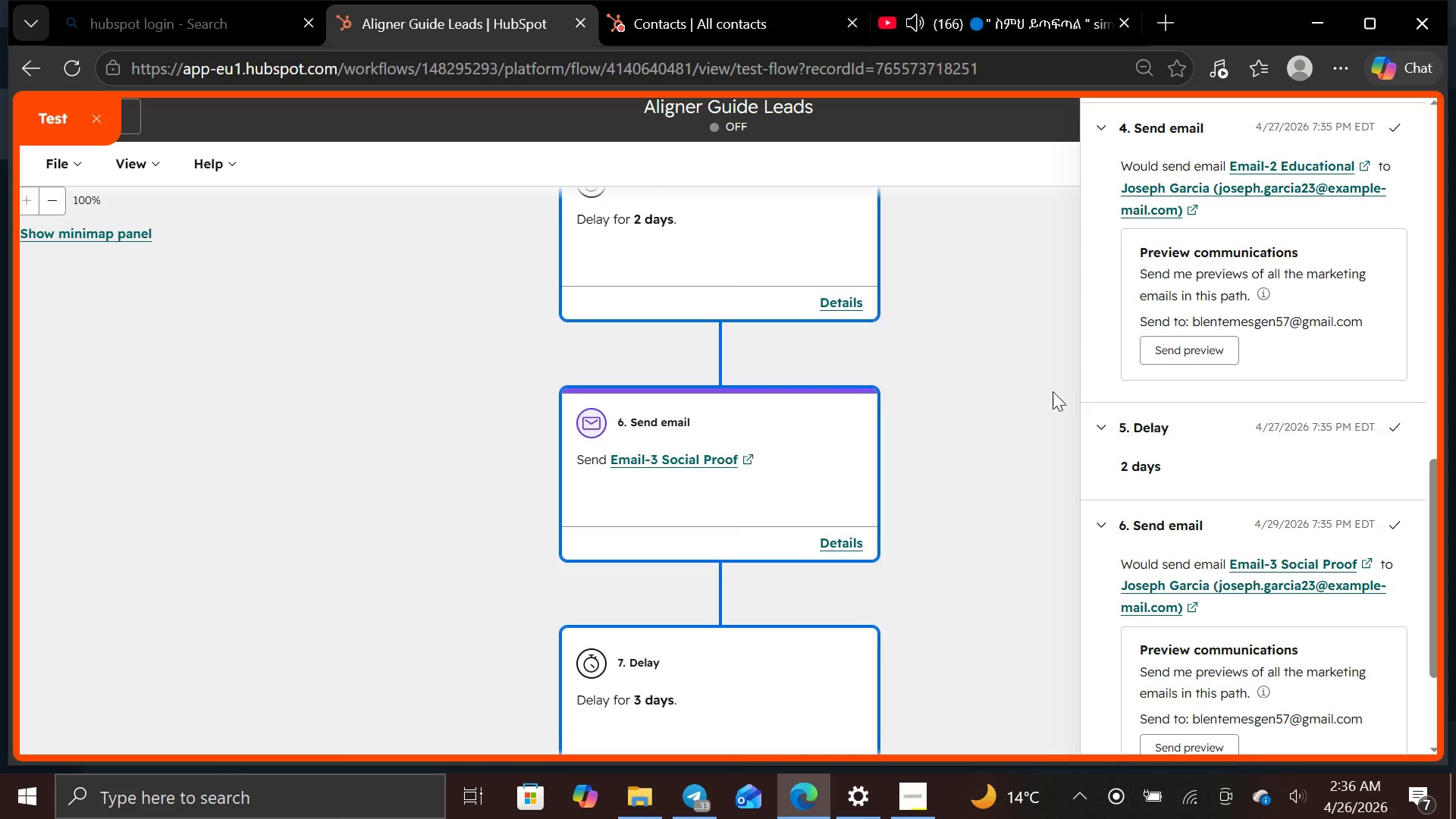 
mouse_move([1270, 535])
 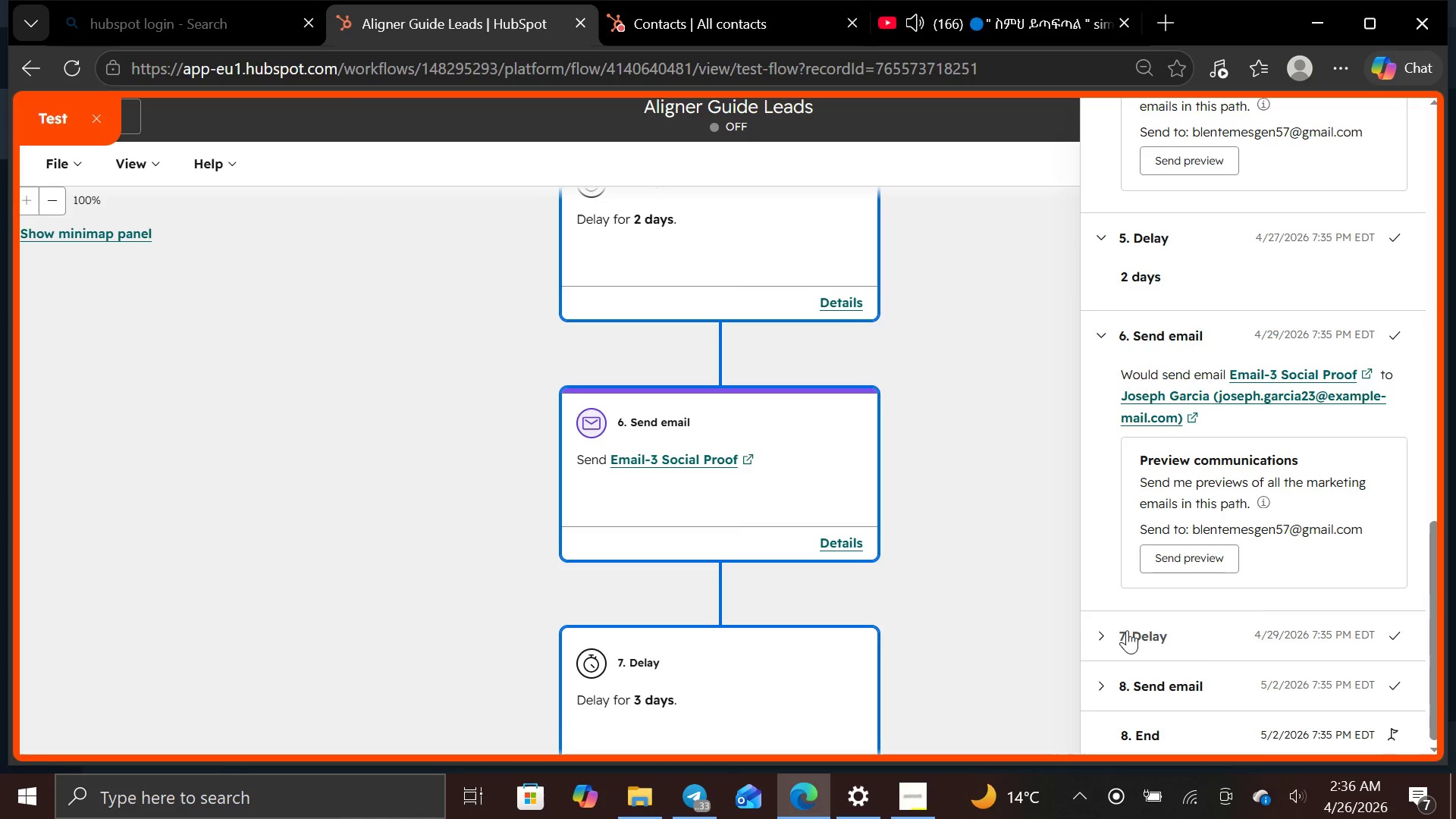 
mouse_move([1101, 650])
 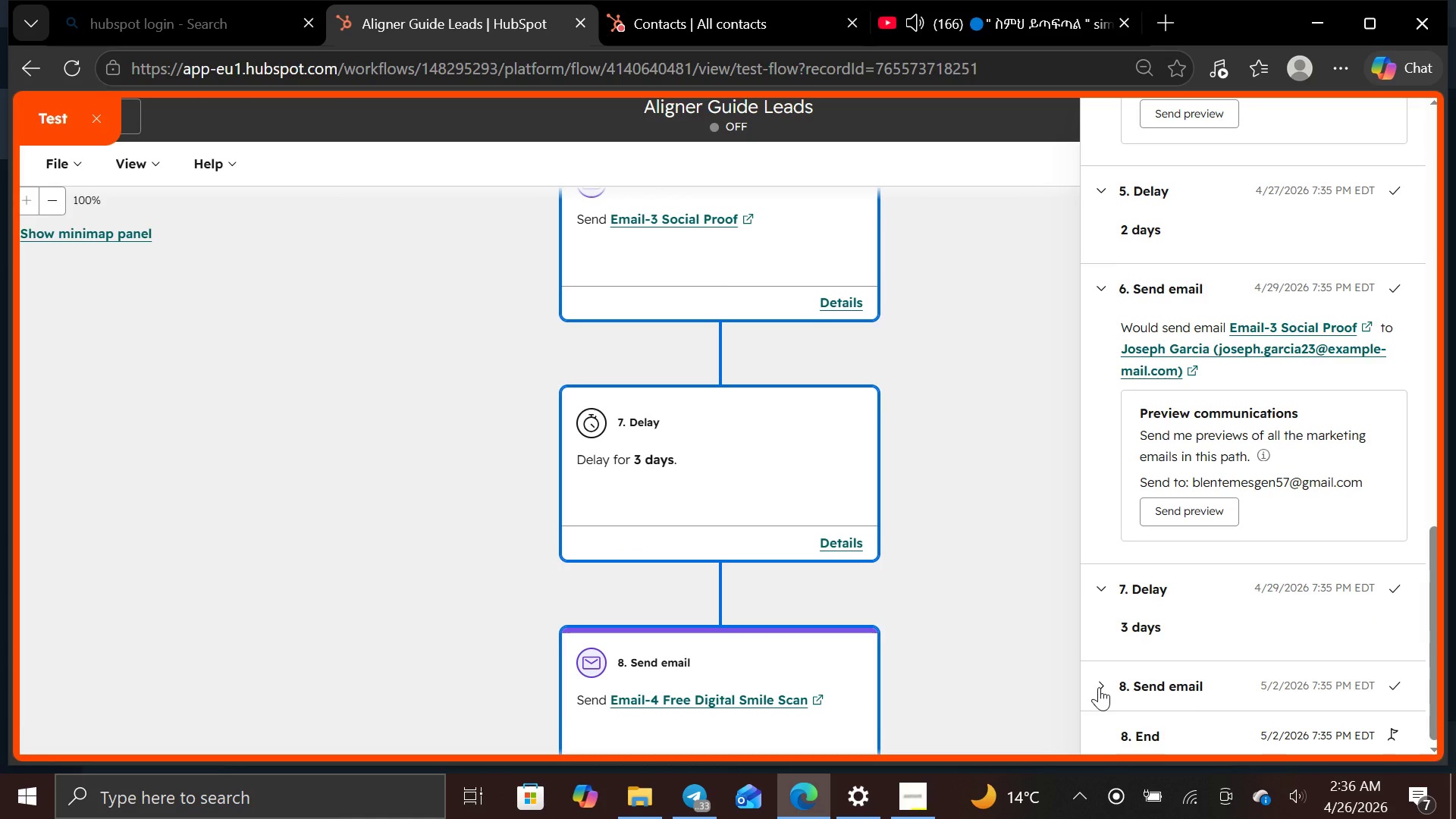 
left_click([1099, 687])
 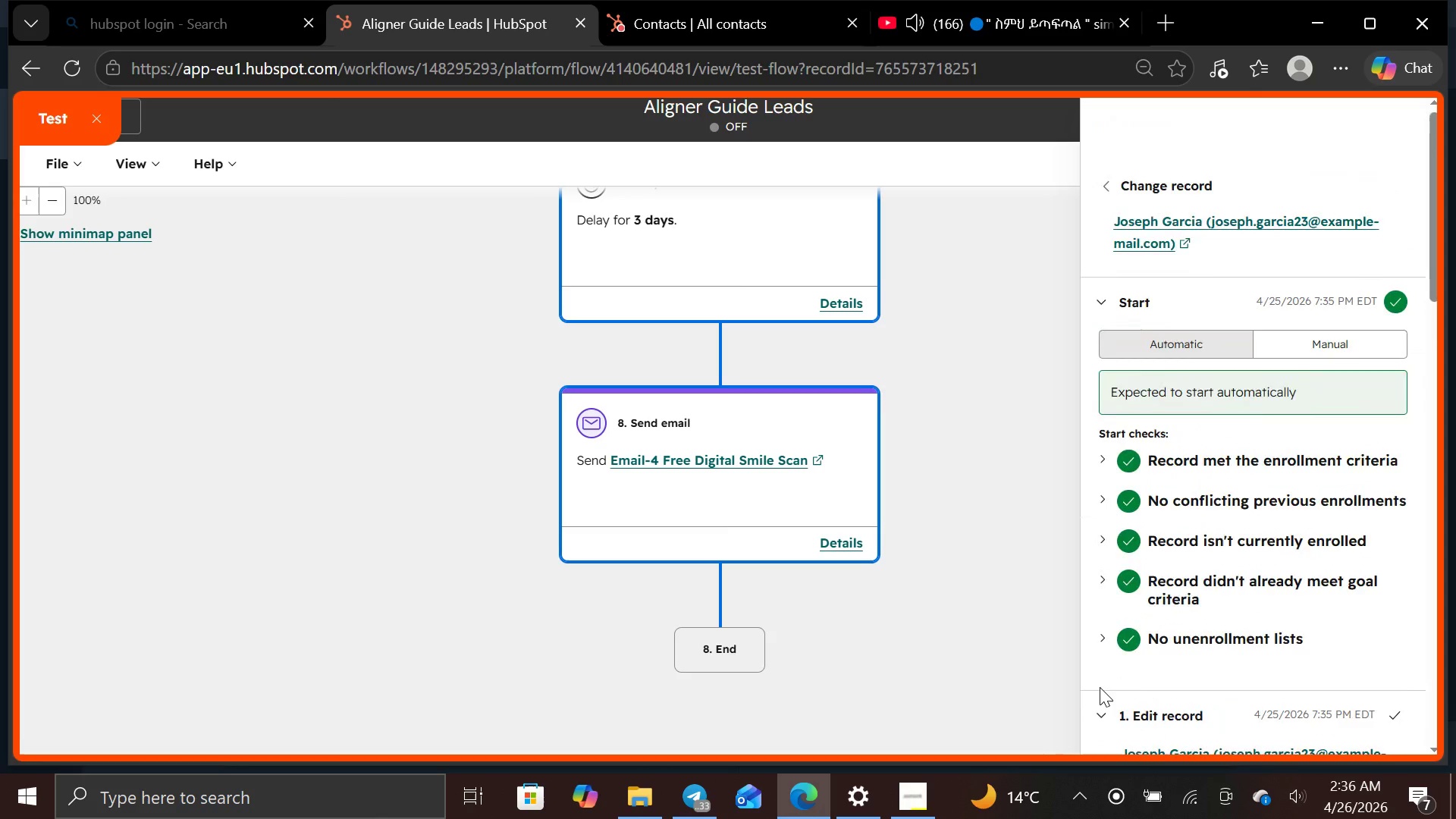 
wait(7.09)
 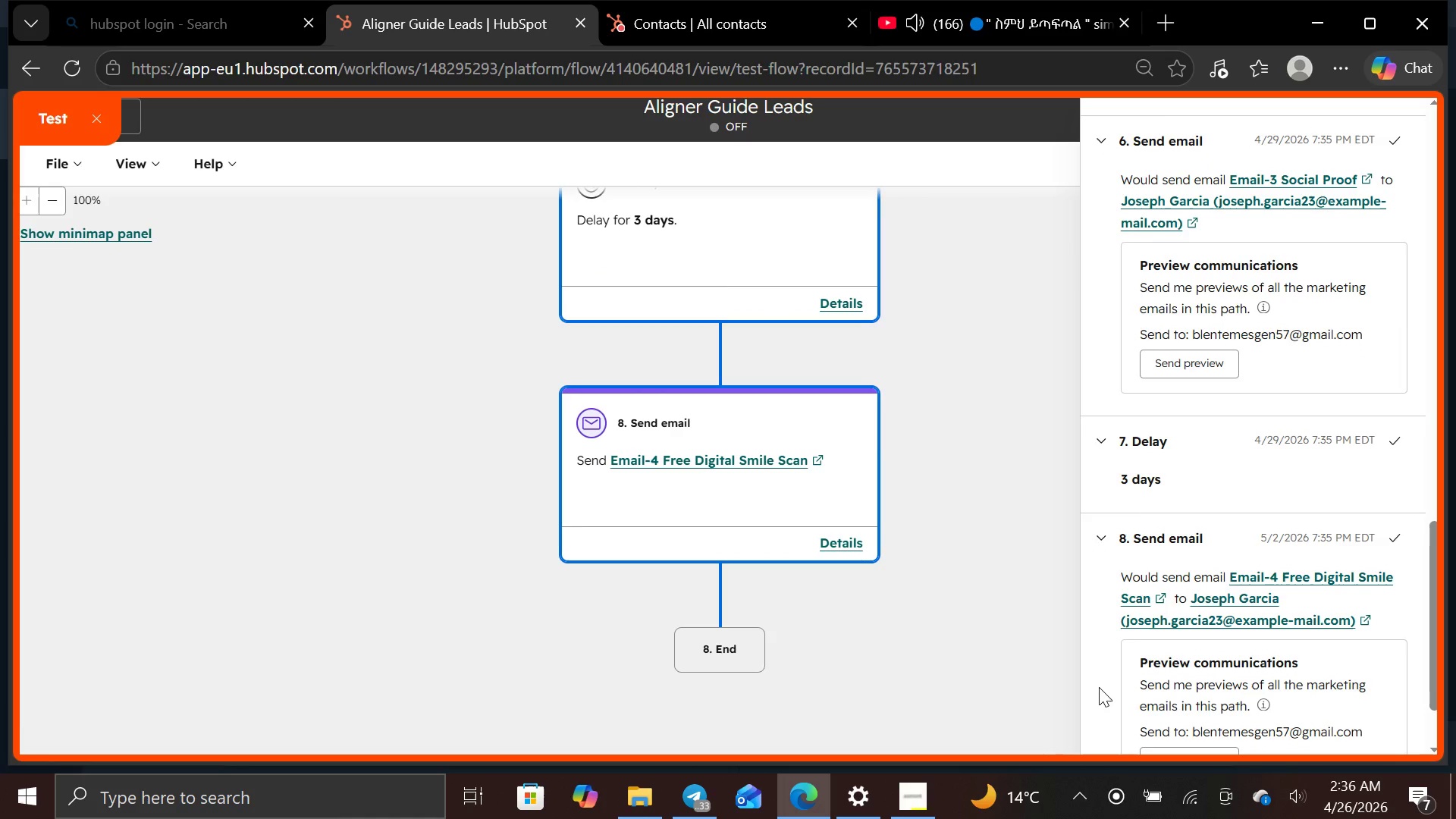 
left_click([1176, 110])
 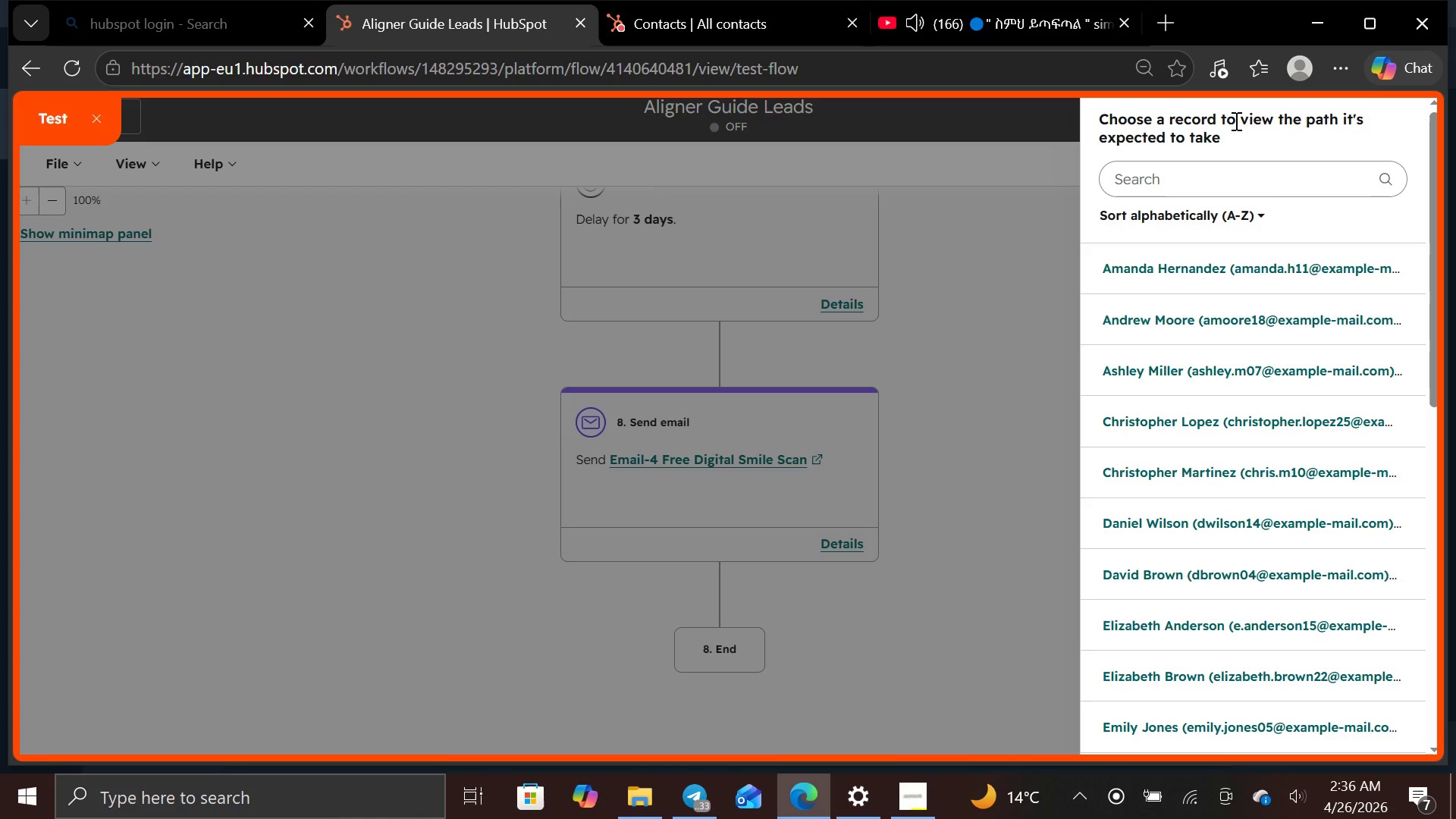 
mouse_move([1258, 256])
 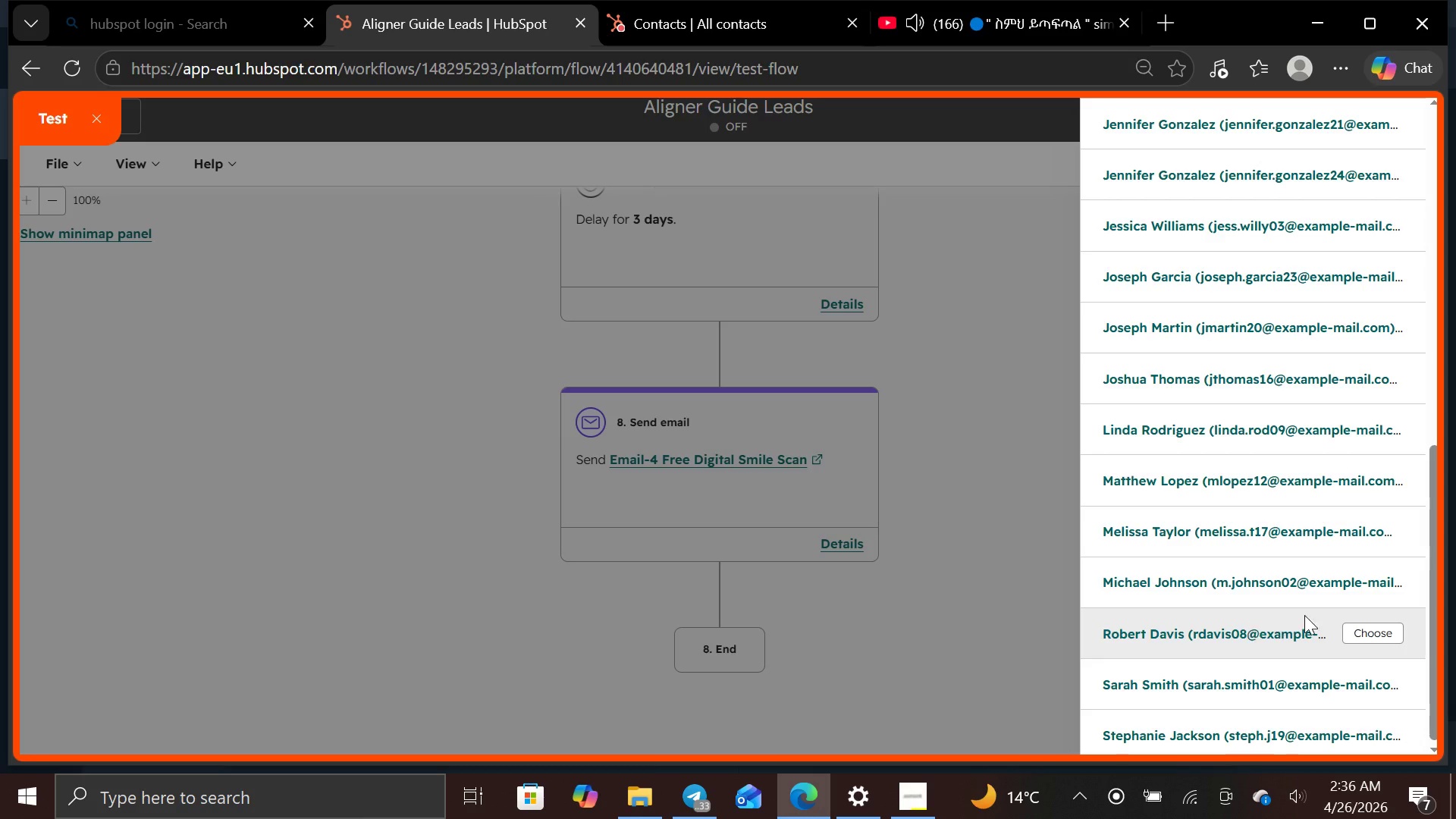 
wait(10.36)
 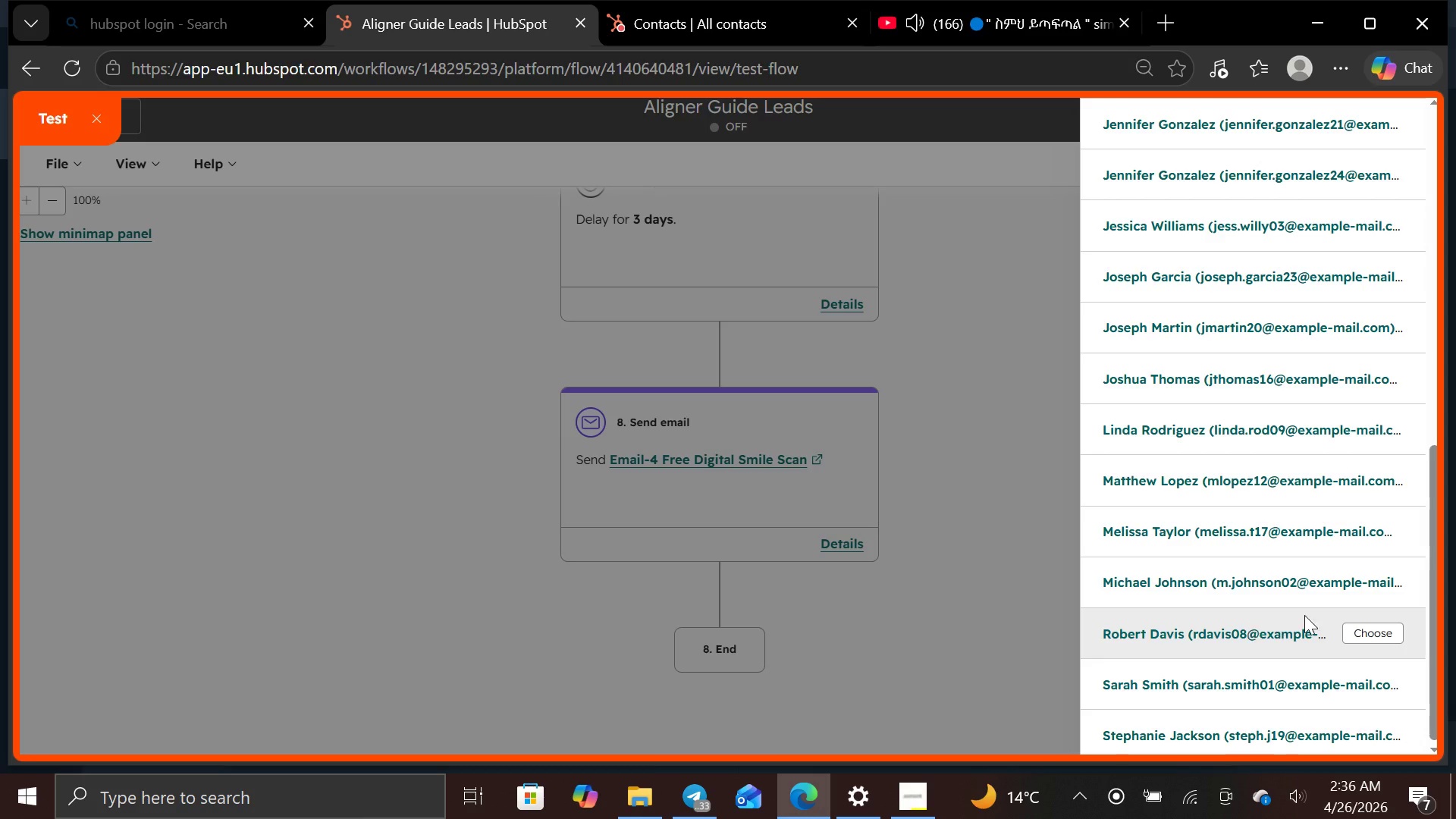 
mouse_move([1339, 516])
 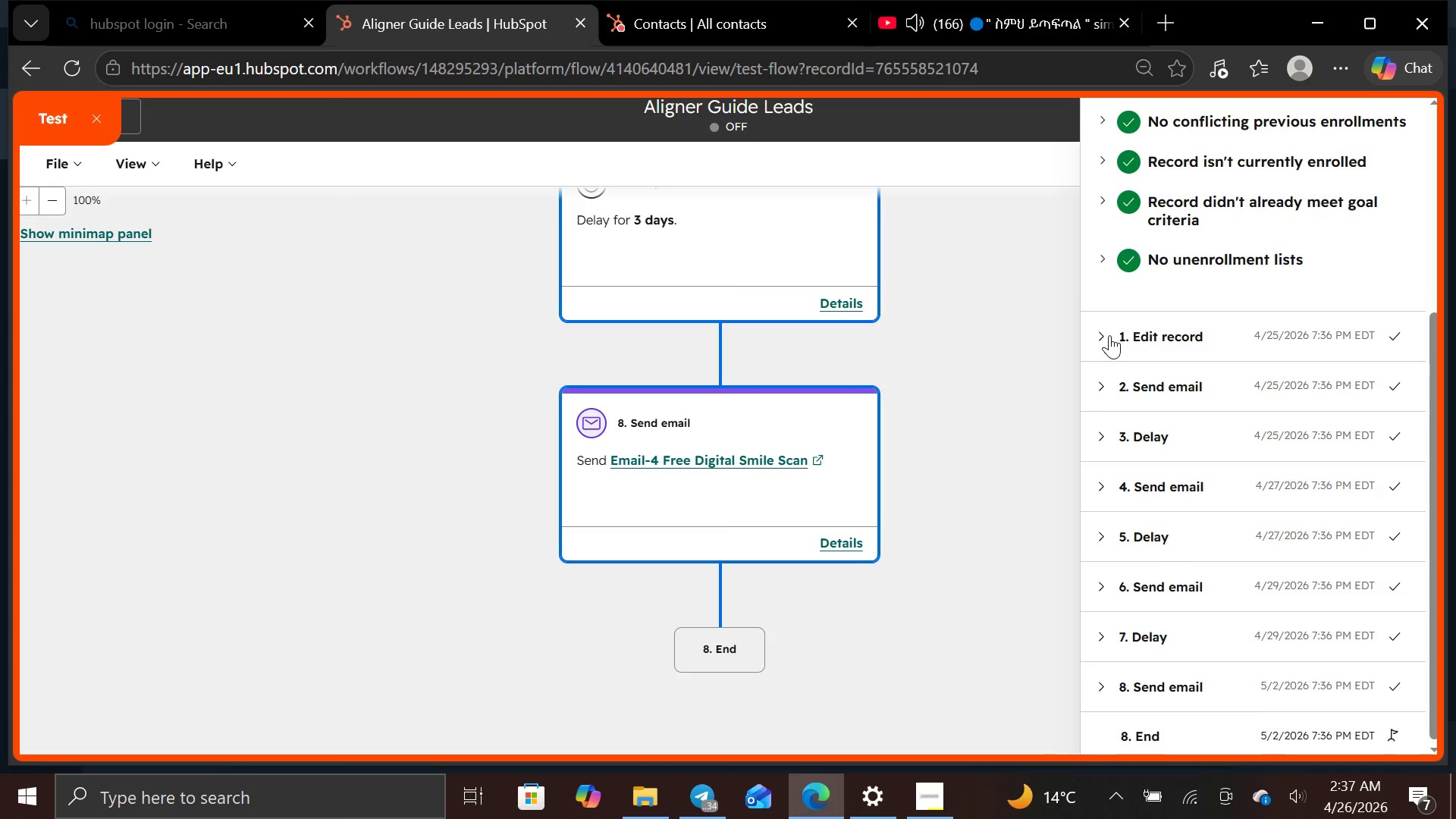 
left_click([1109, 335])
 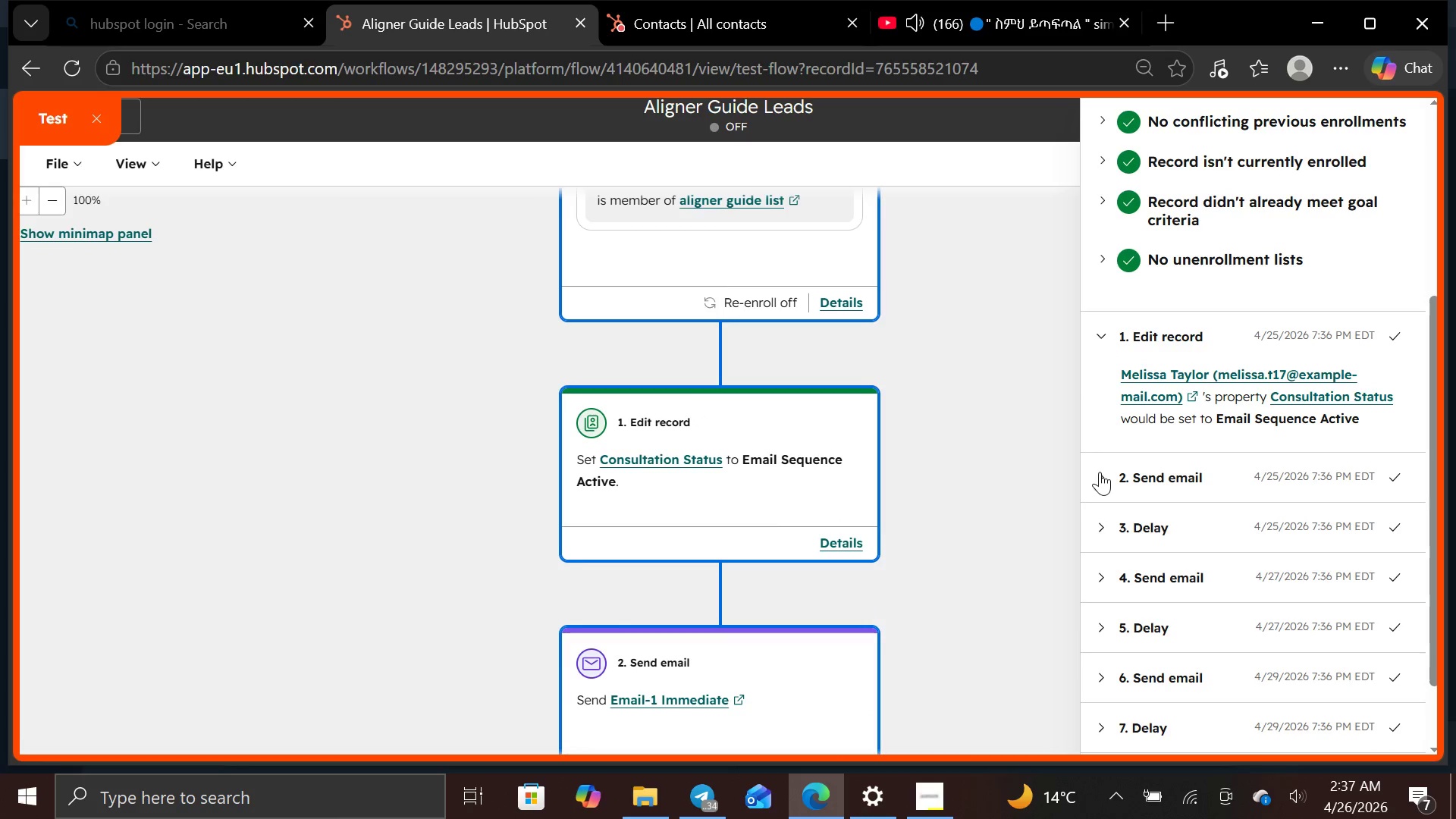 
left_click([1103, 477])
 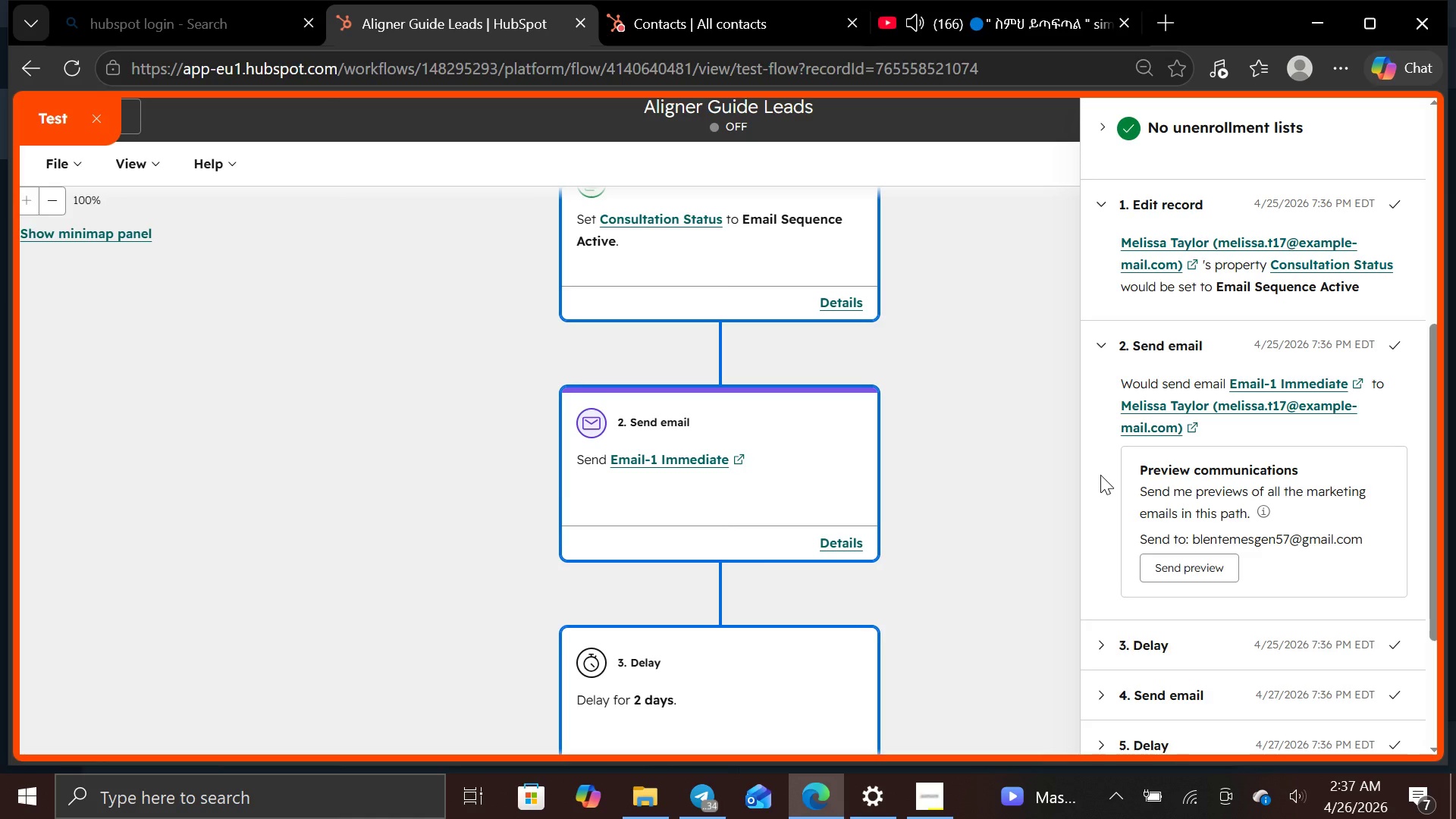 
wait(31.25)
 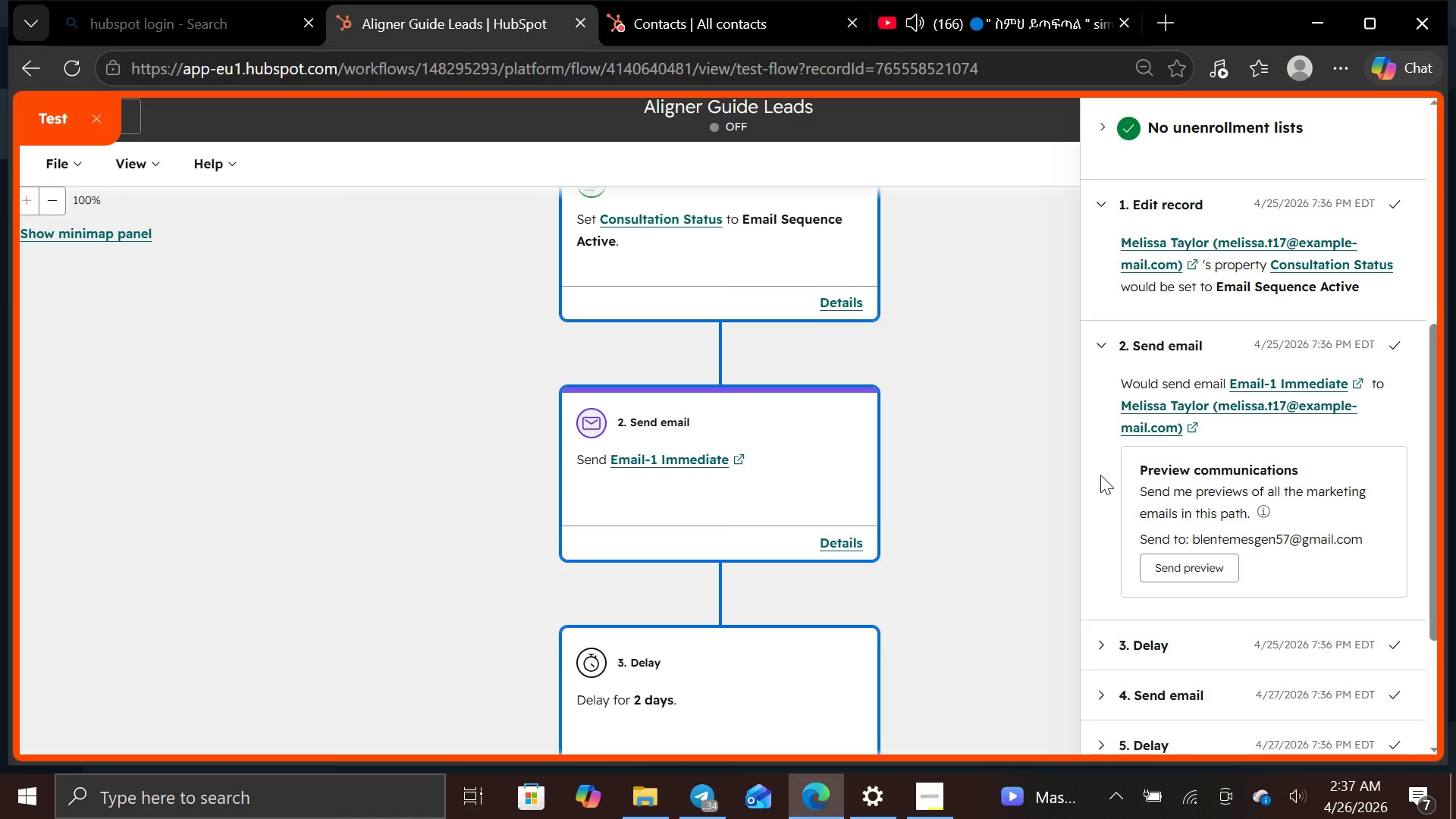 
left_click([1103, 516])
 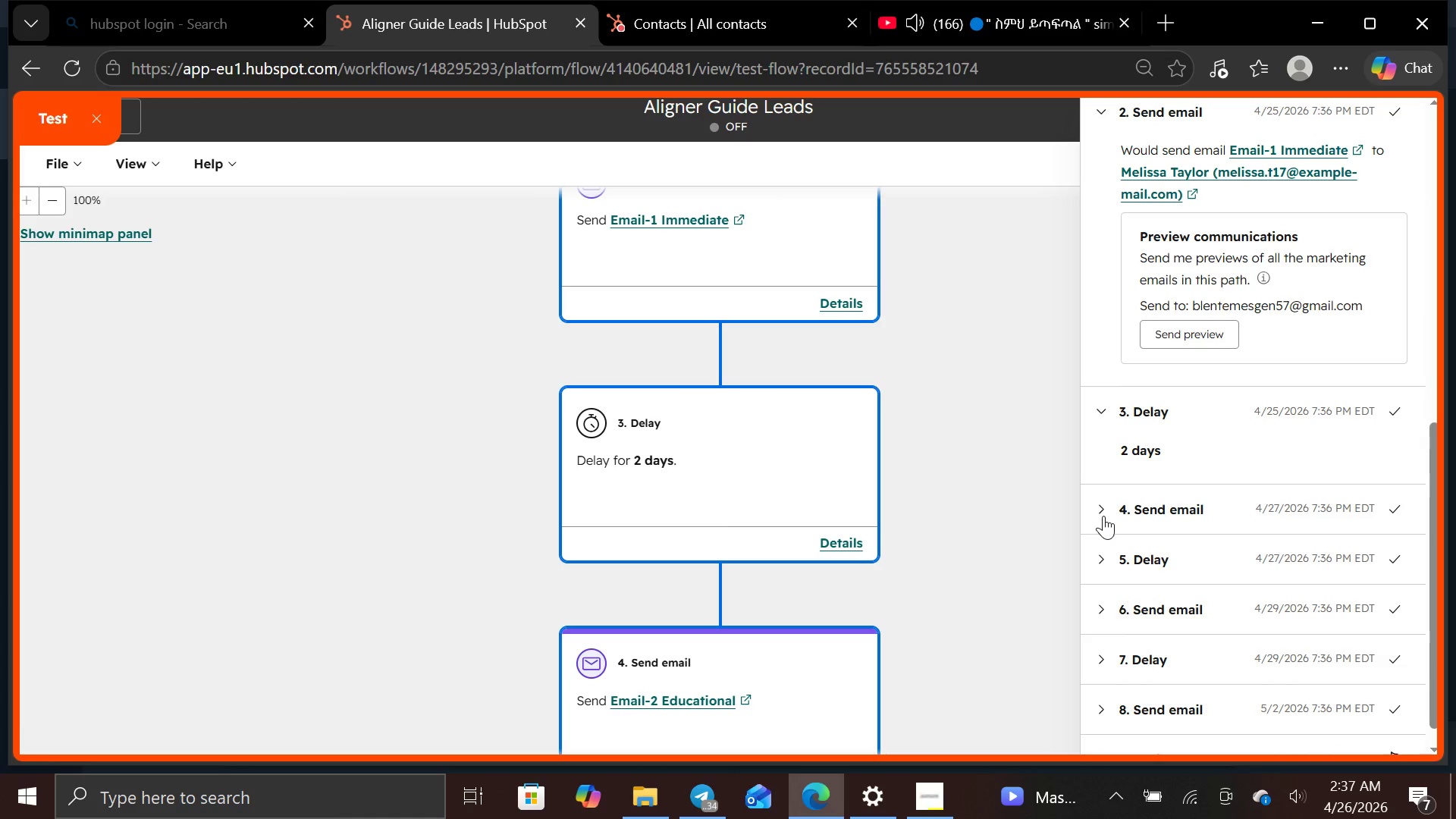 
left_click([1097, 507])
 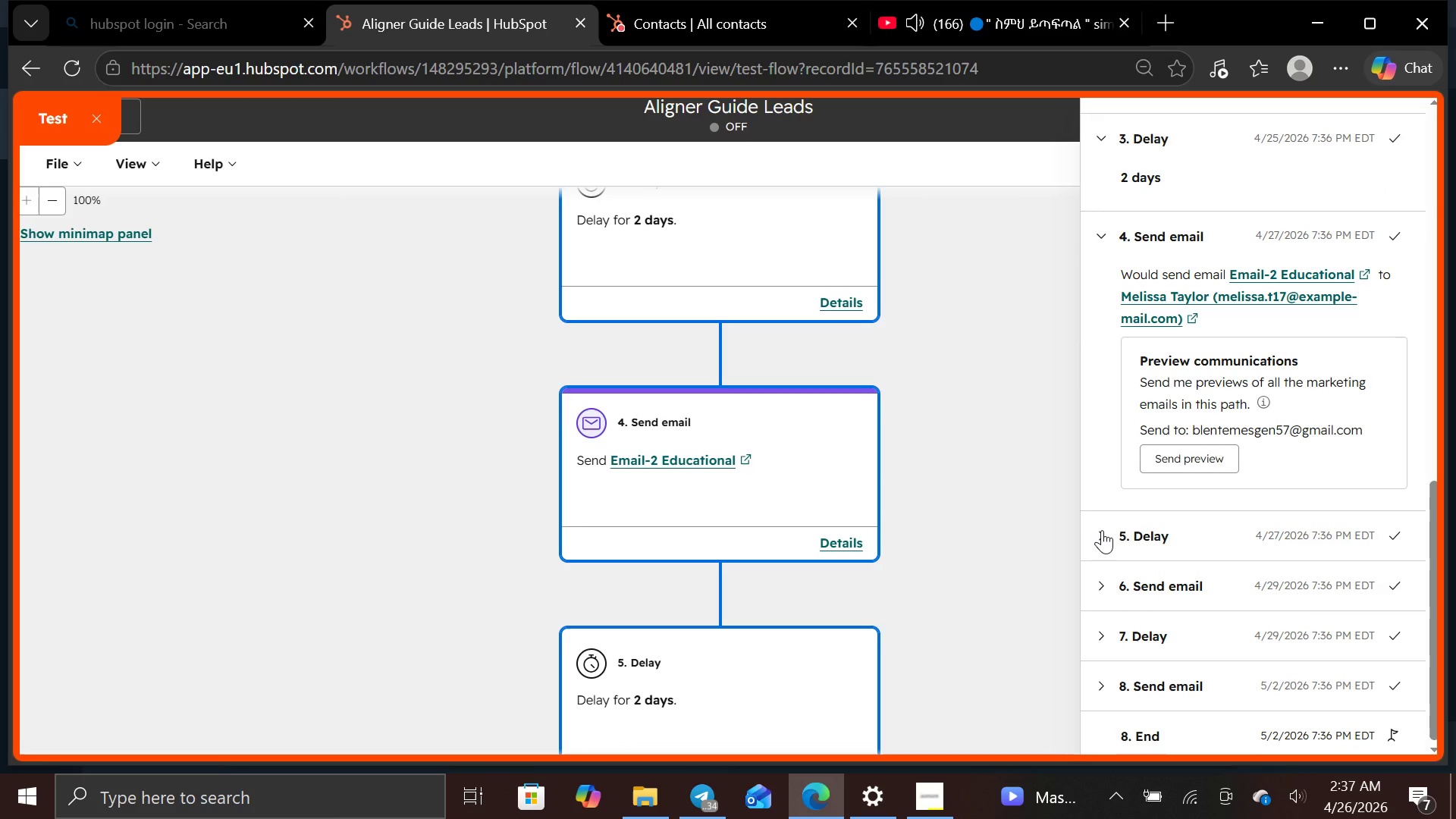 
wait(12.2)
 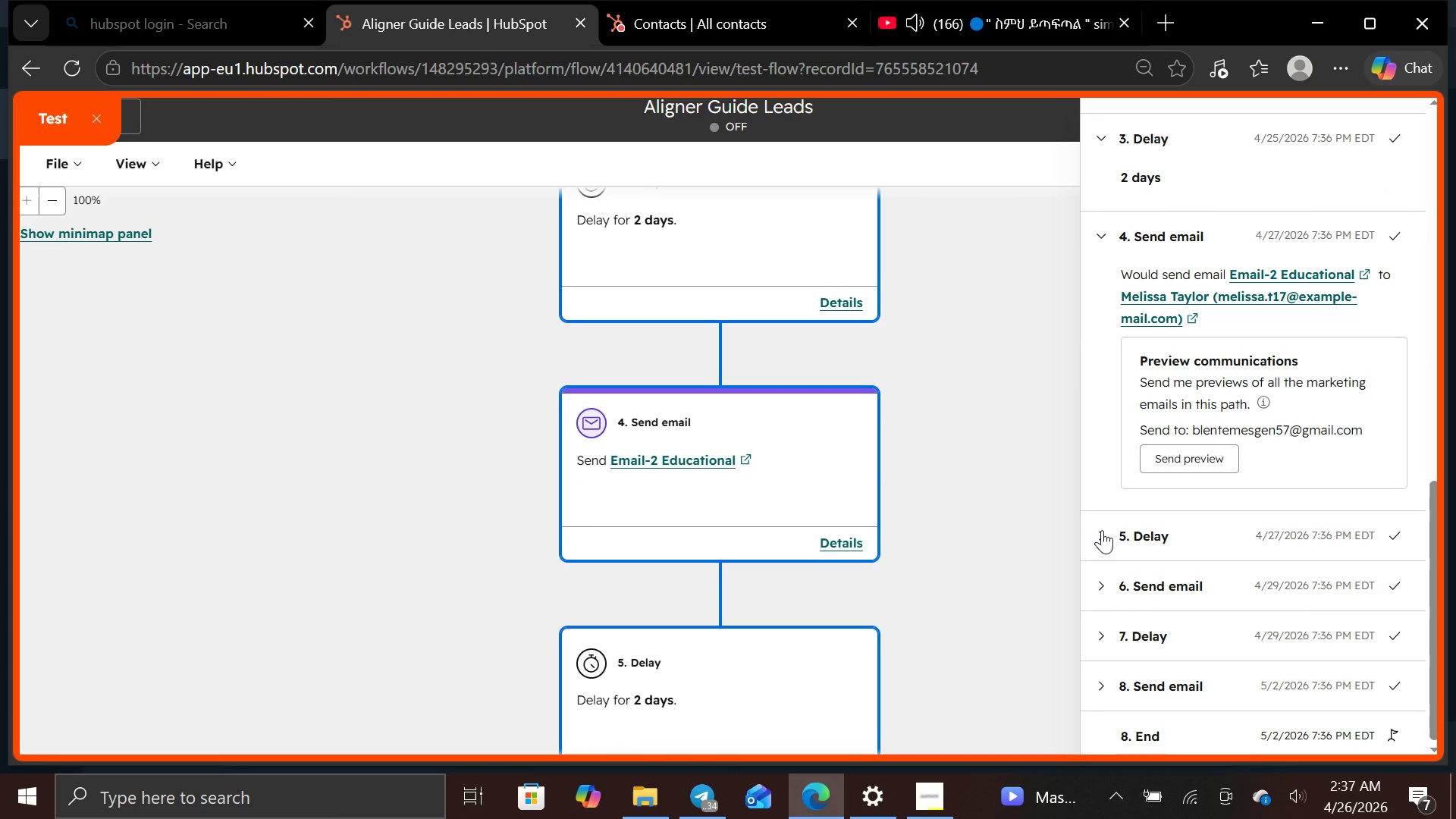 
left_click([1102, 535])
 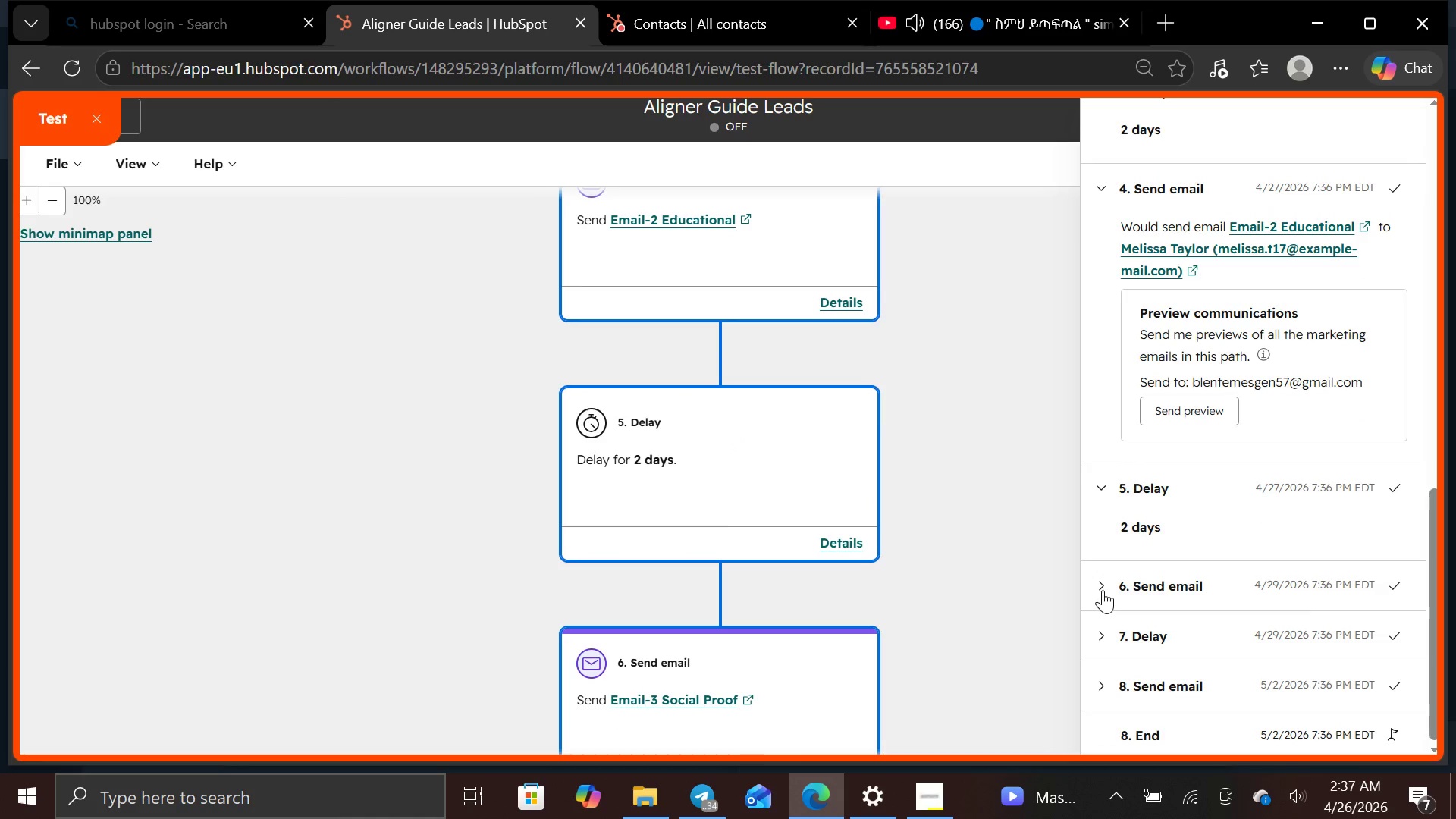 
left_click([1103, 588])
 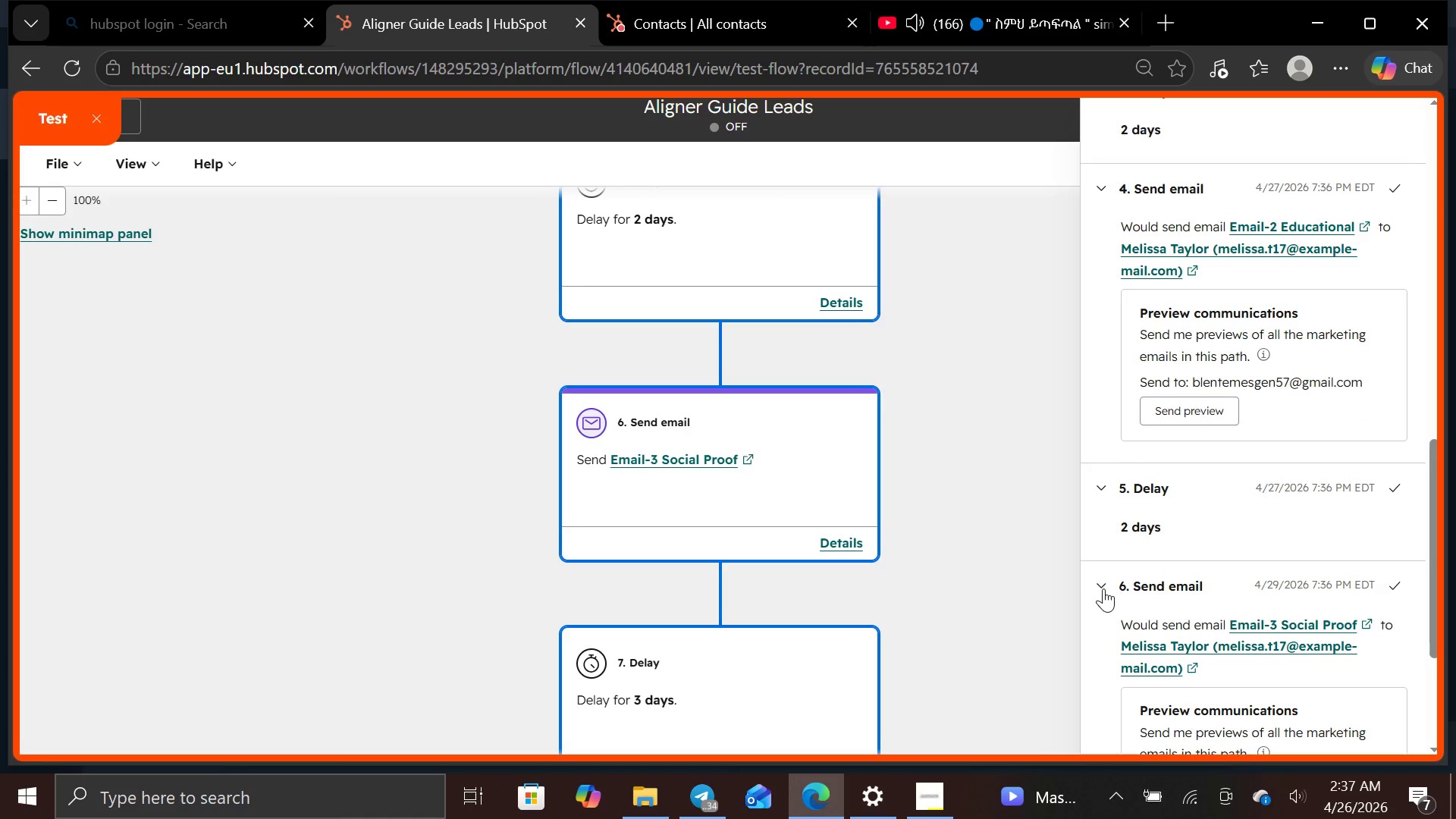 
wait(9.5)
 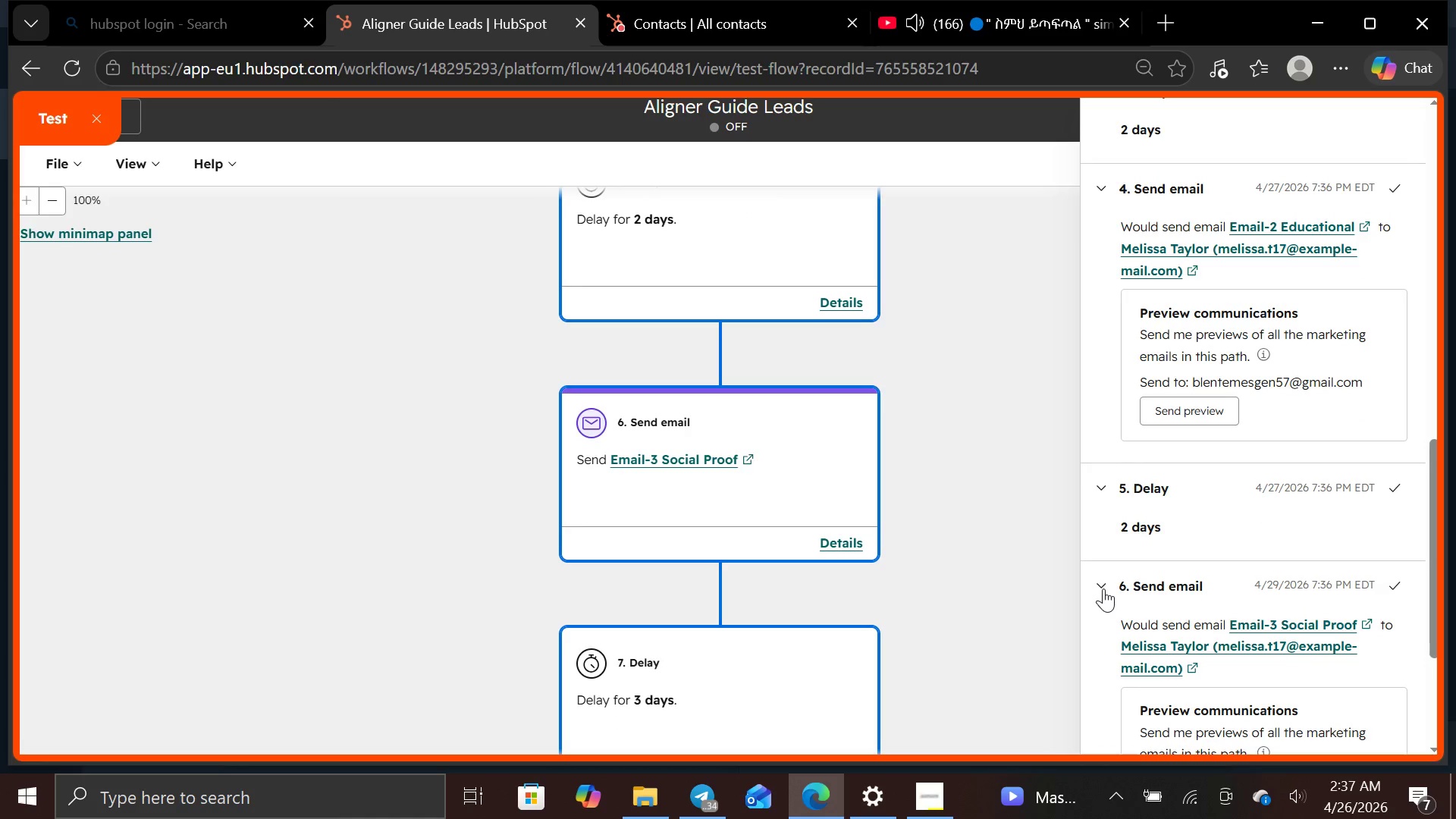 
left_click([1100, 623])
 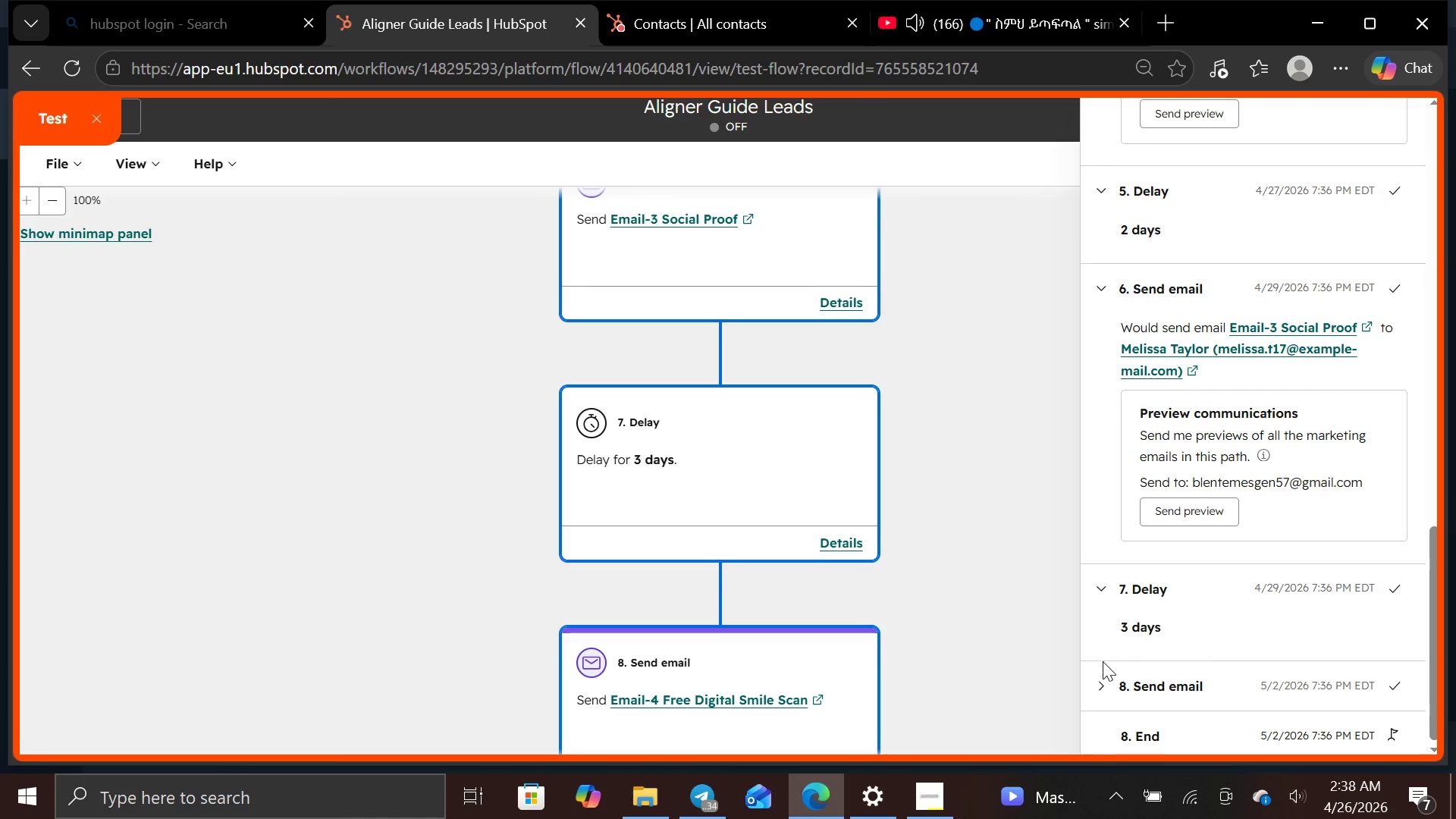 
left_click([1103, 679])
 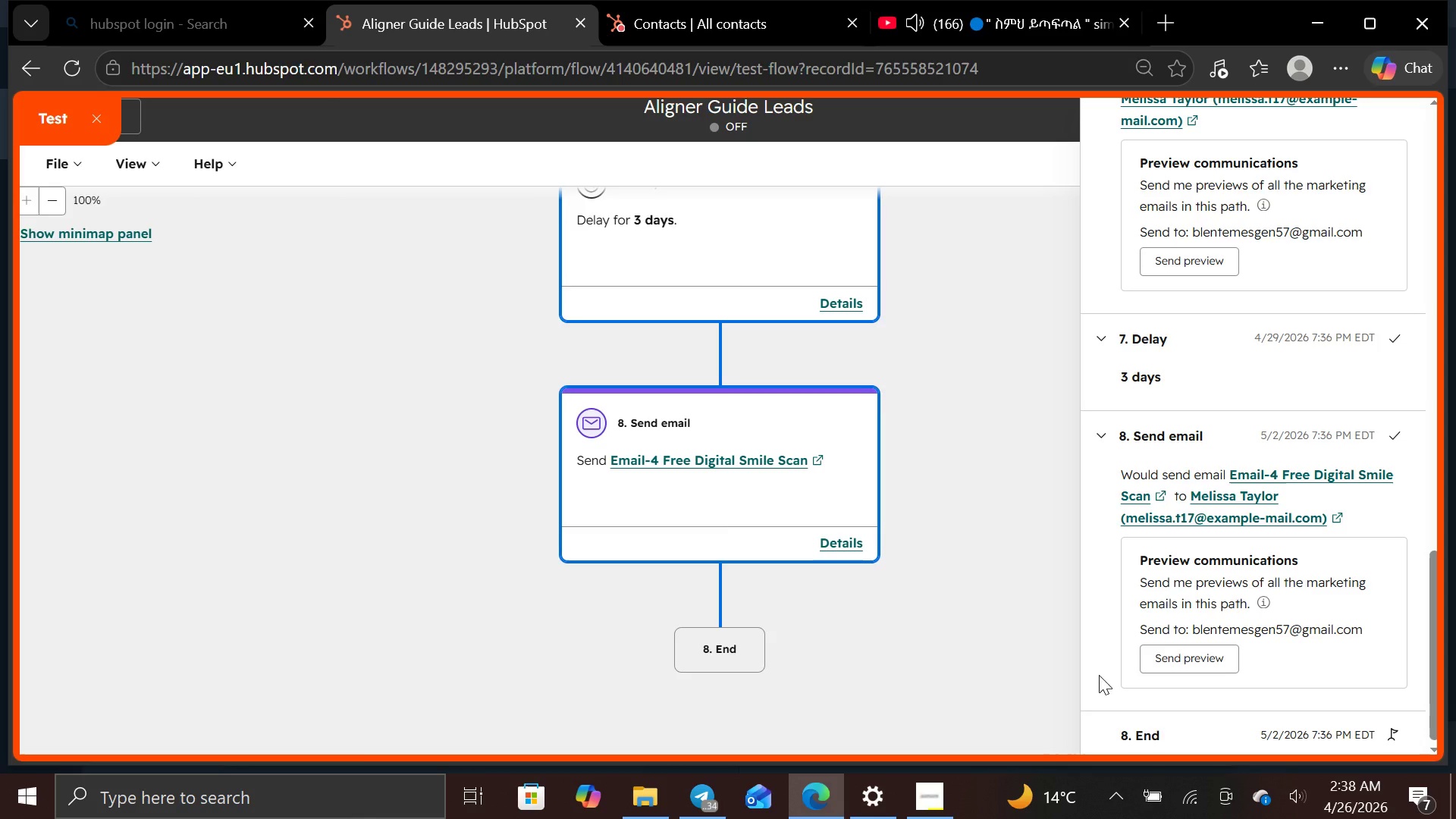 
wait(35.55)
 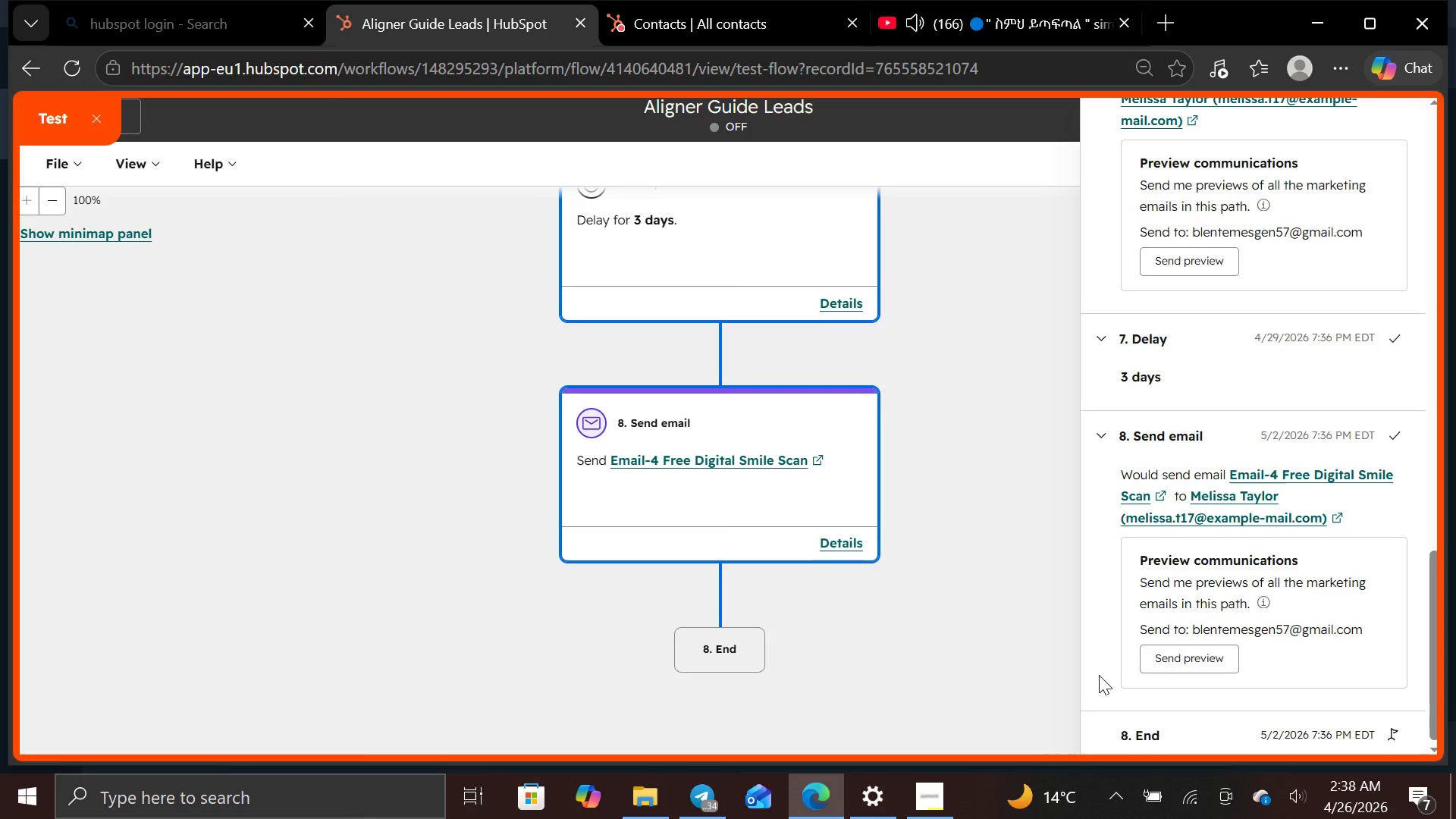 
left_click([1164, 118])
 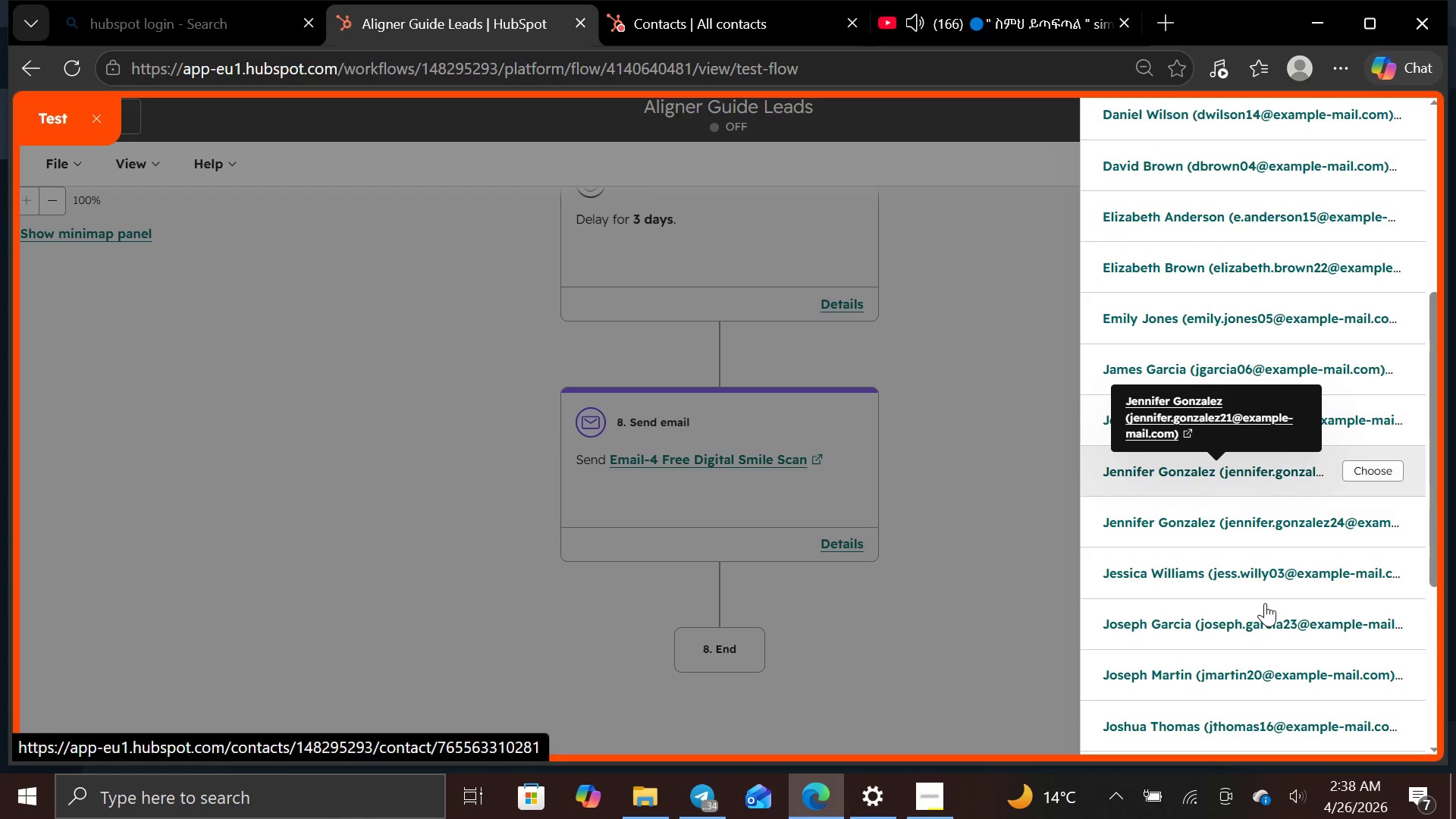 
wait(13.02)
 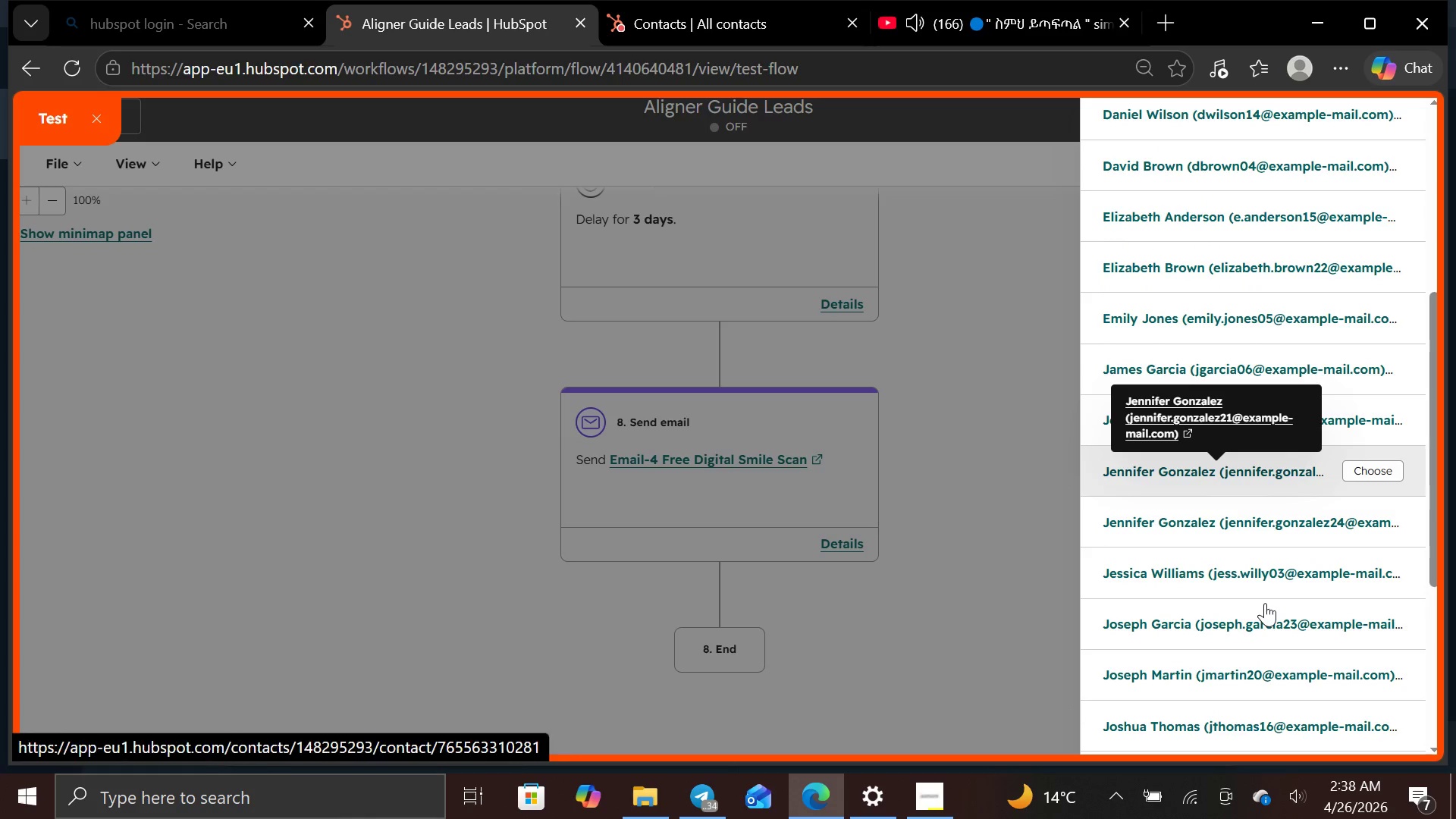 
left_click([1373, 594])
 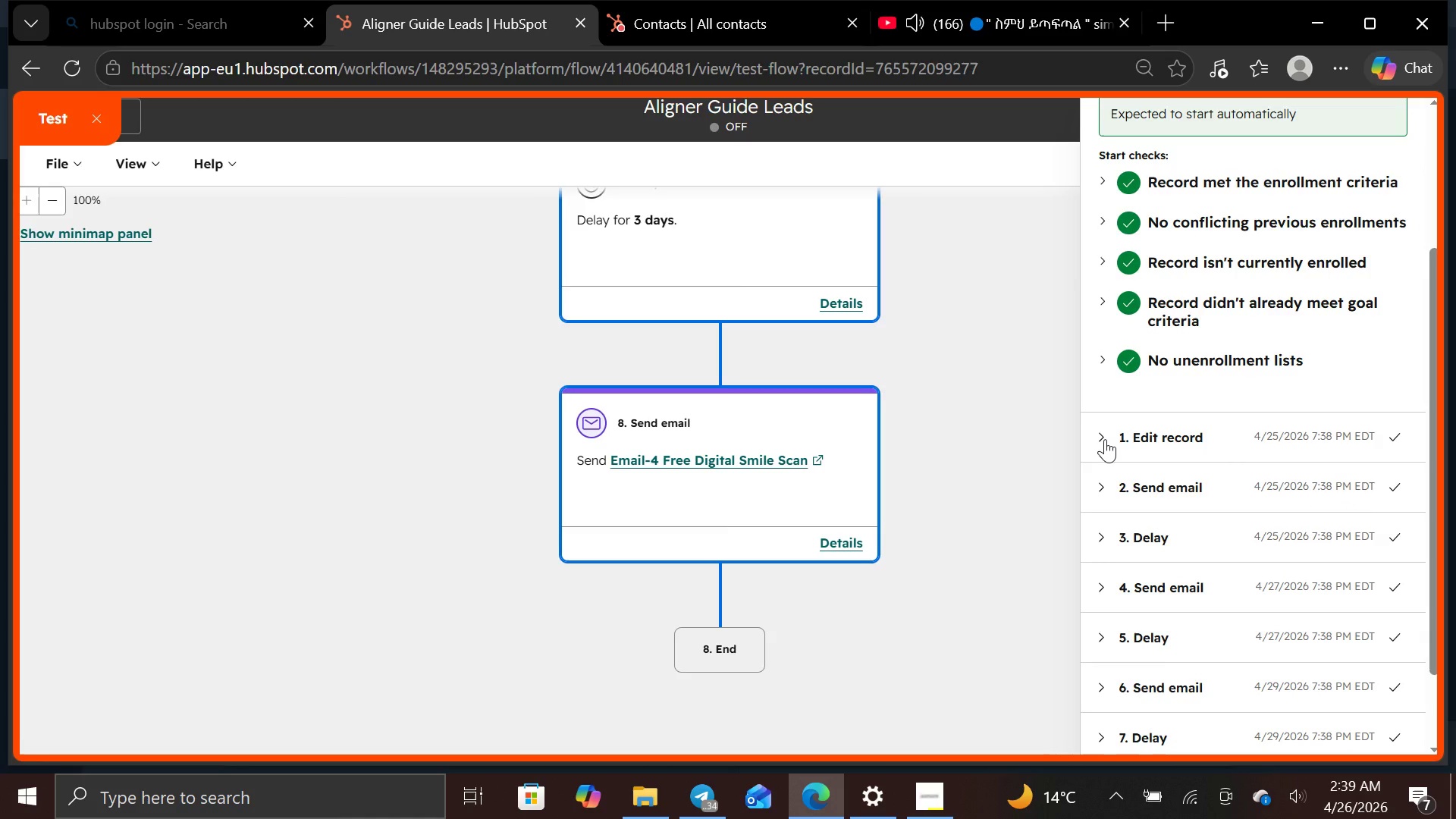 
wait(7.44)
 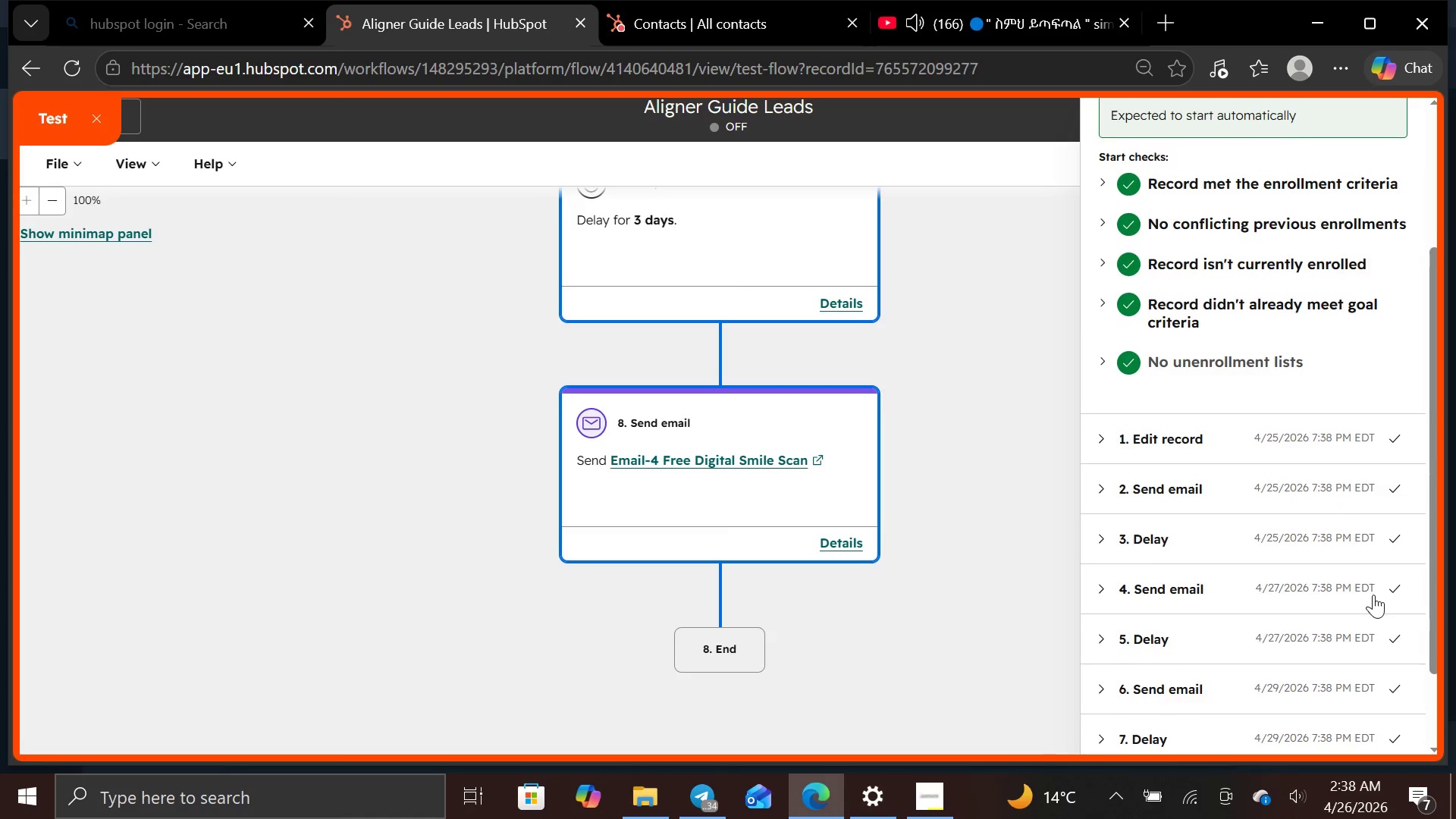 
left_click([1105, 439])
 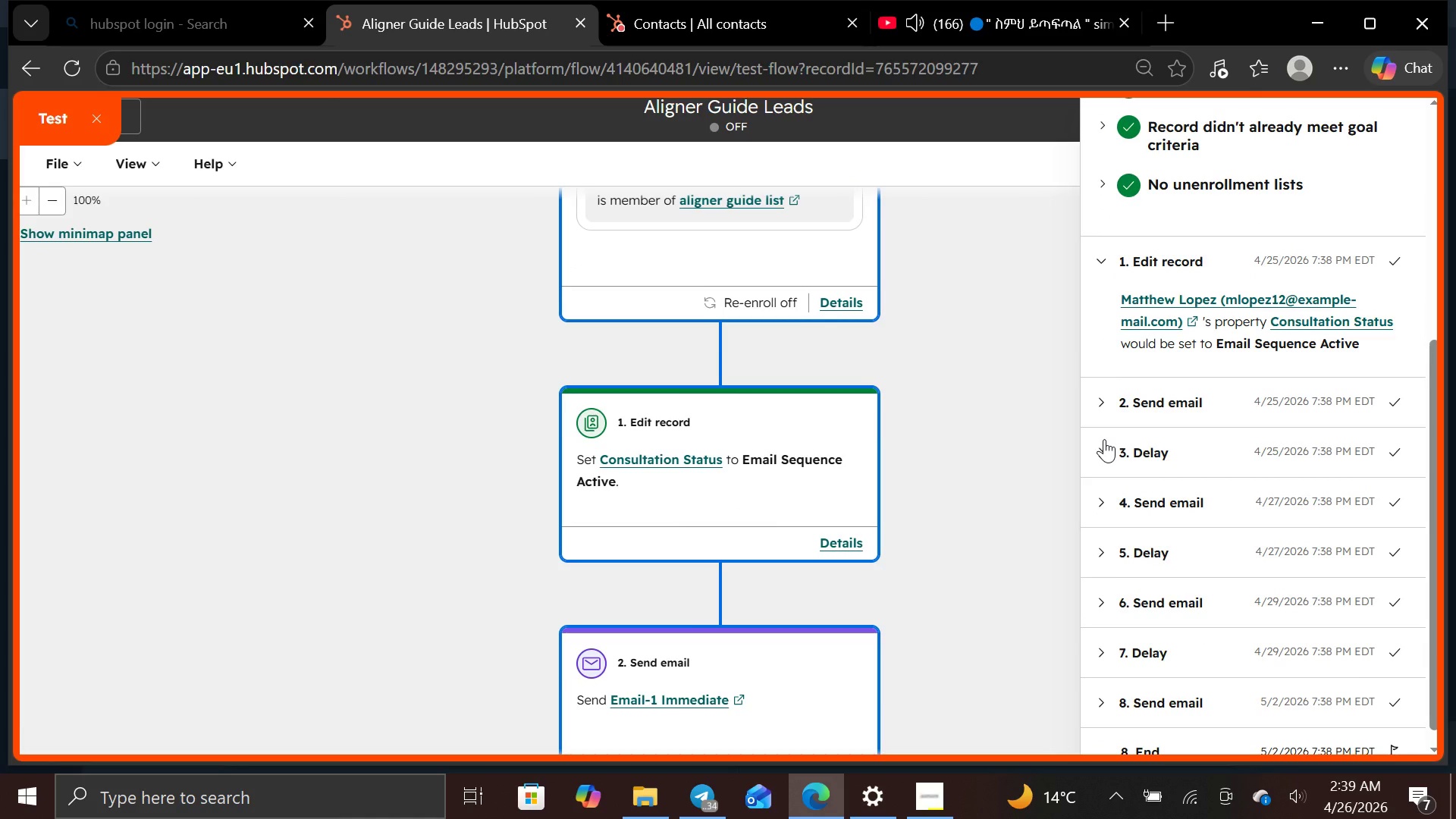 
left_click_drag(start_coordinate=[1104, 439], to_coordinate=[1100, 396])
 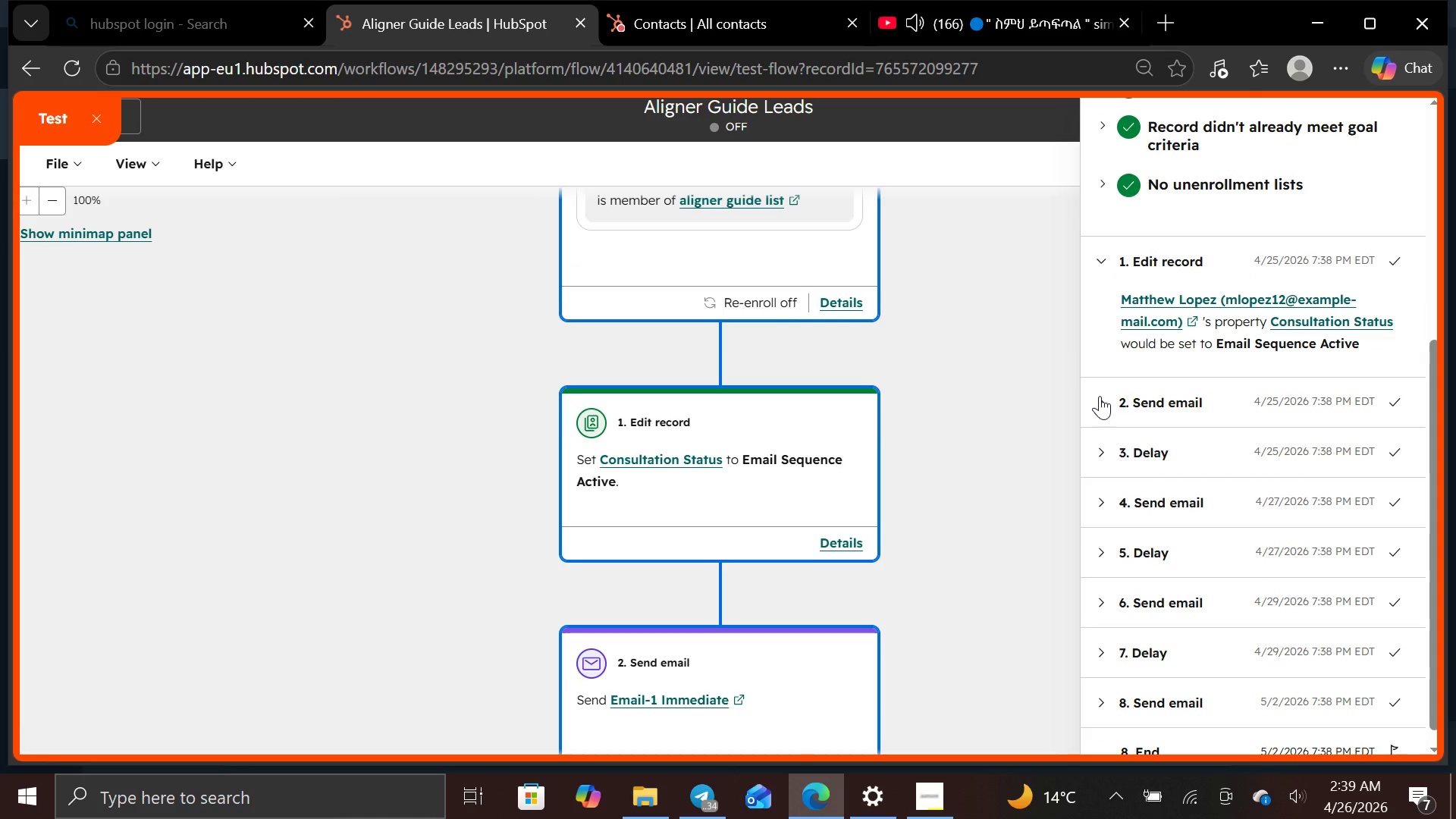 
left_click([1100, 396])
 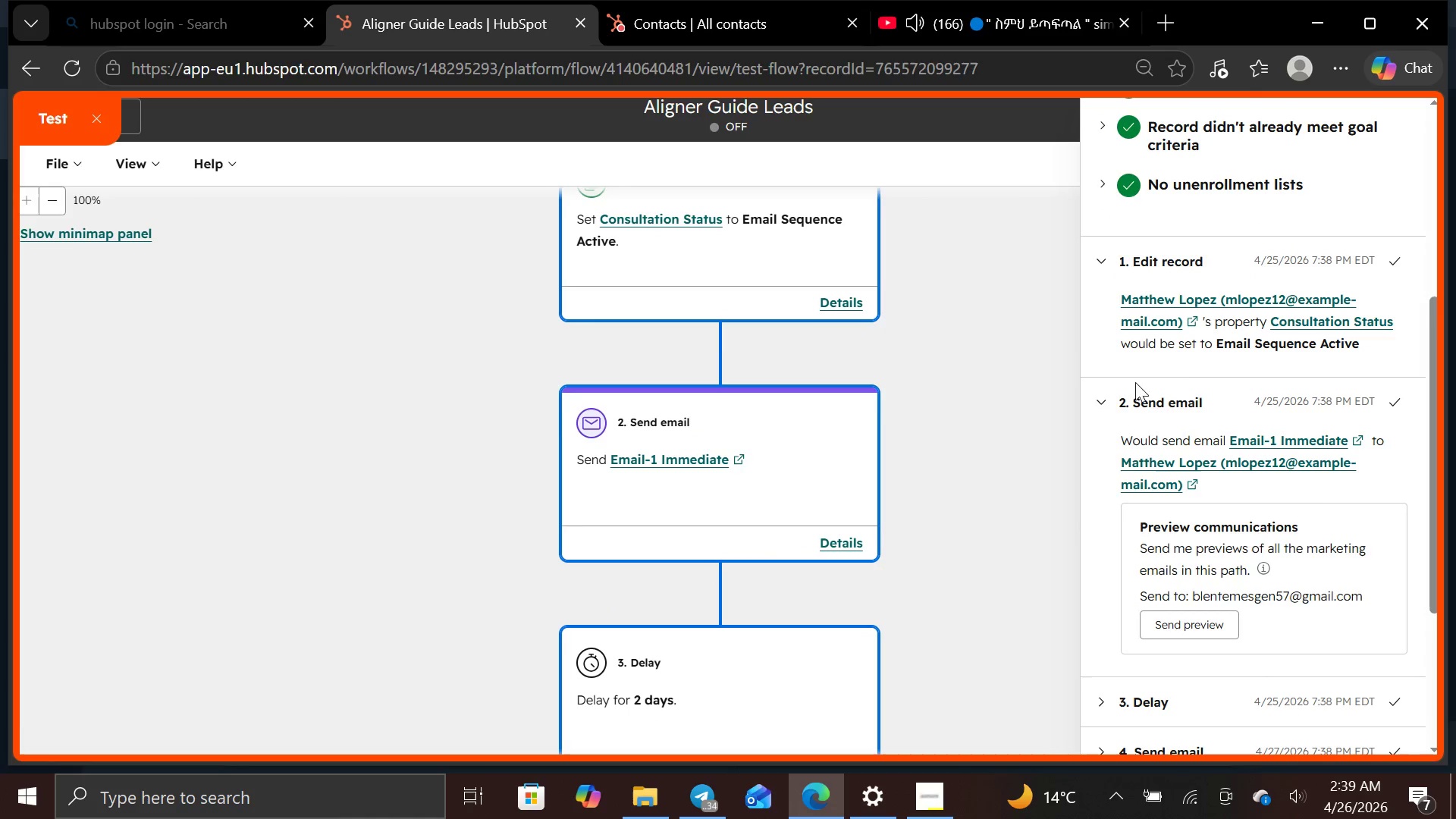 
mouse_move([1236, 455])
 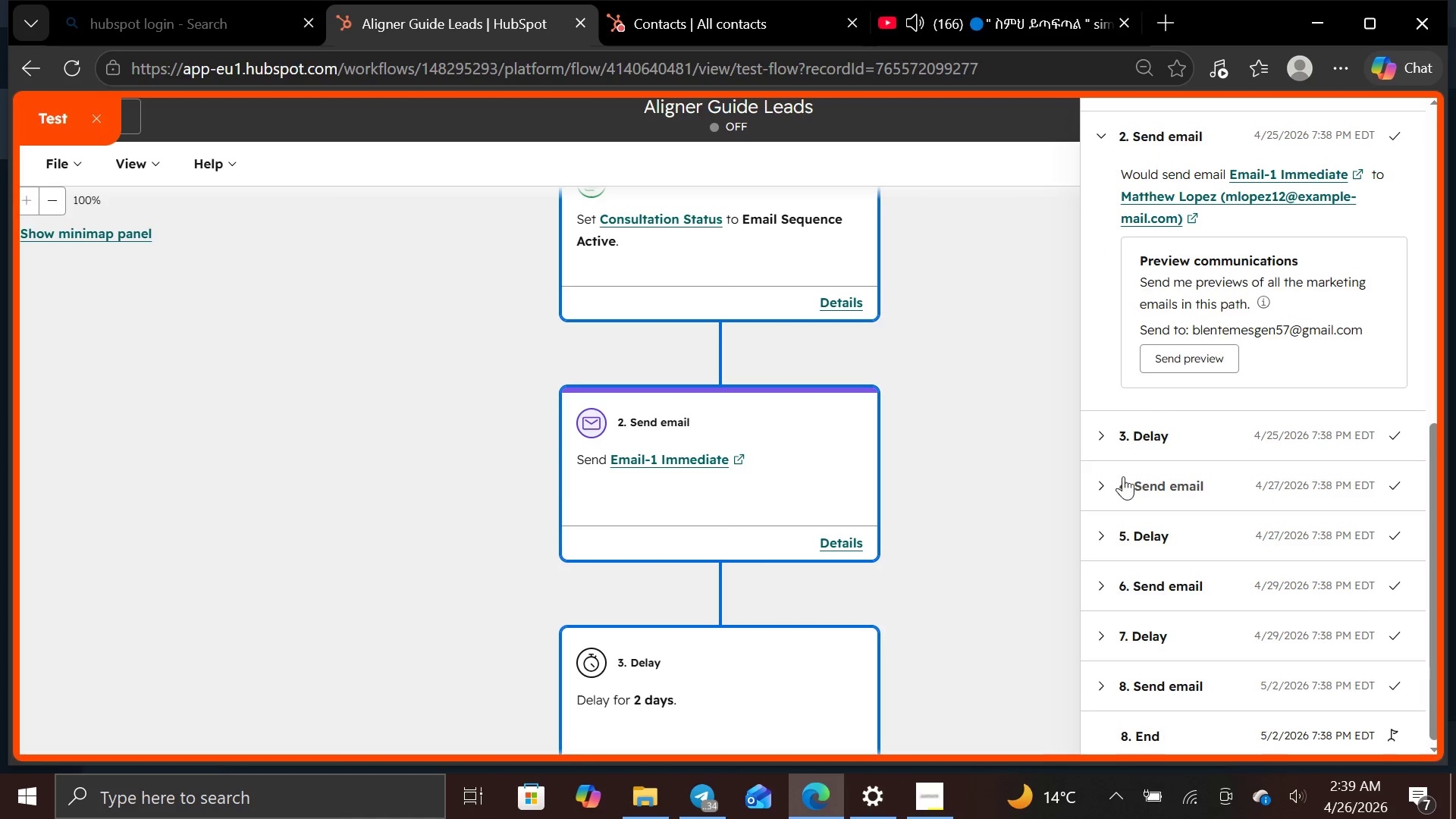 
left_click([1104, 438])
 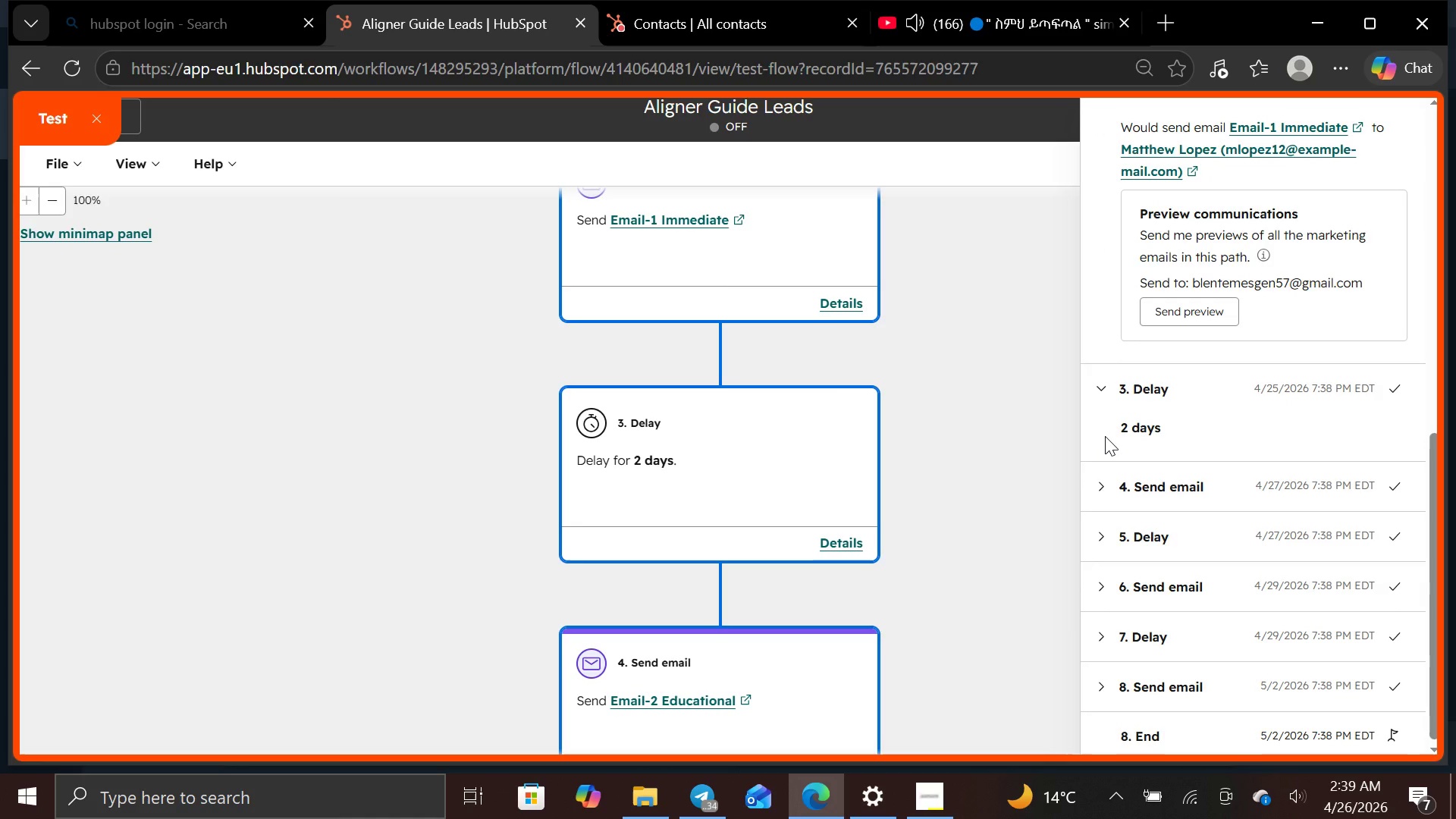 
wait(10.77)
 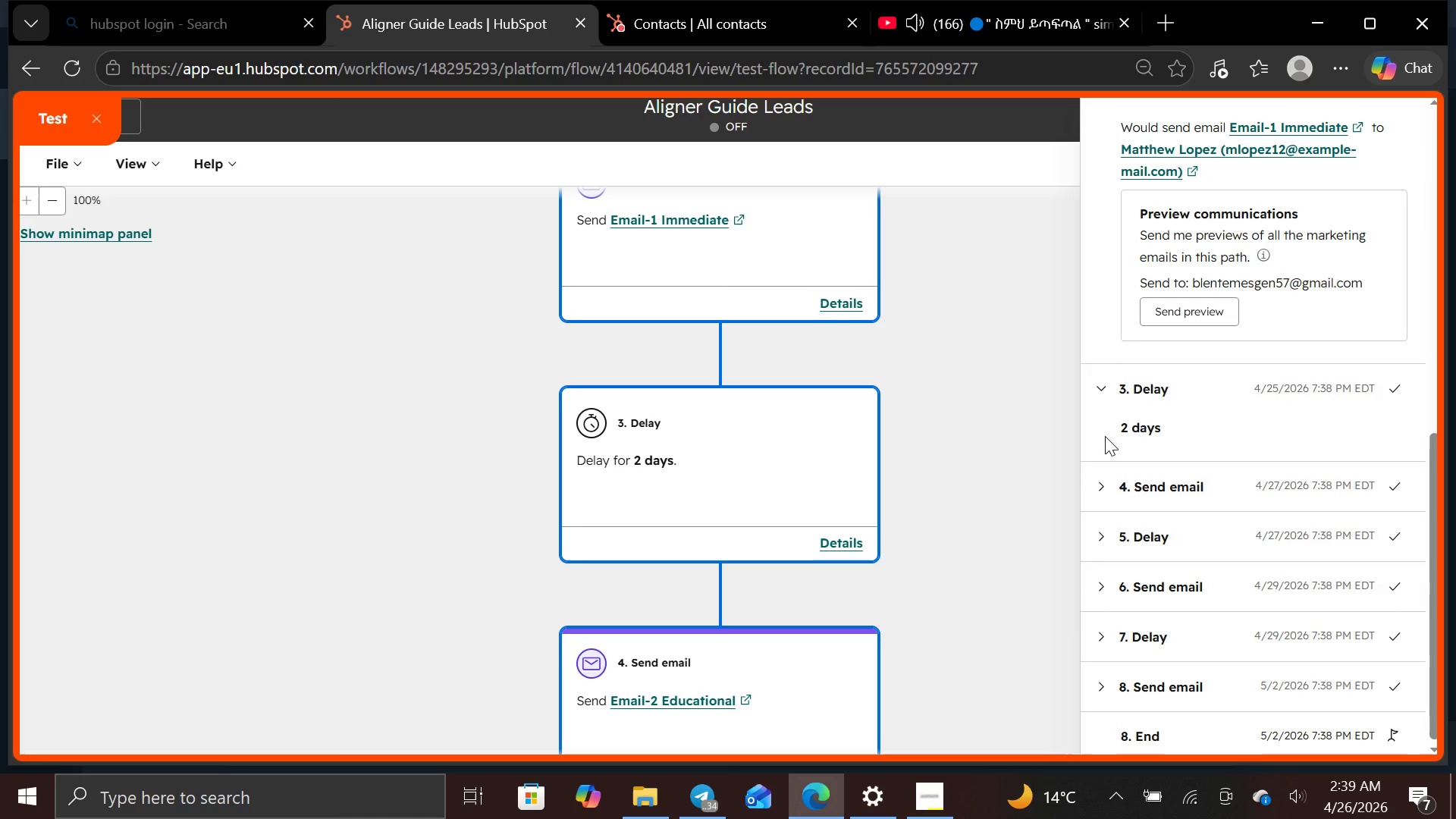 
left_click([1103, 482])
 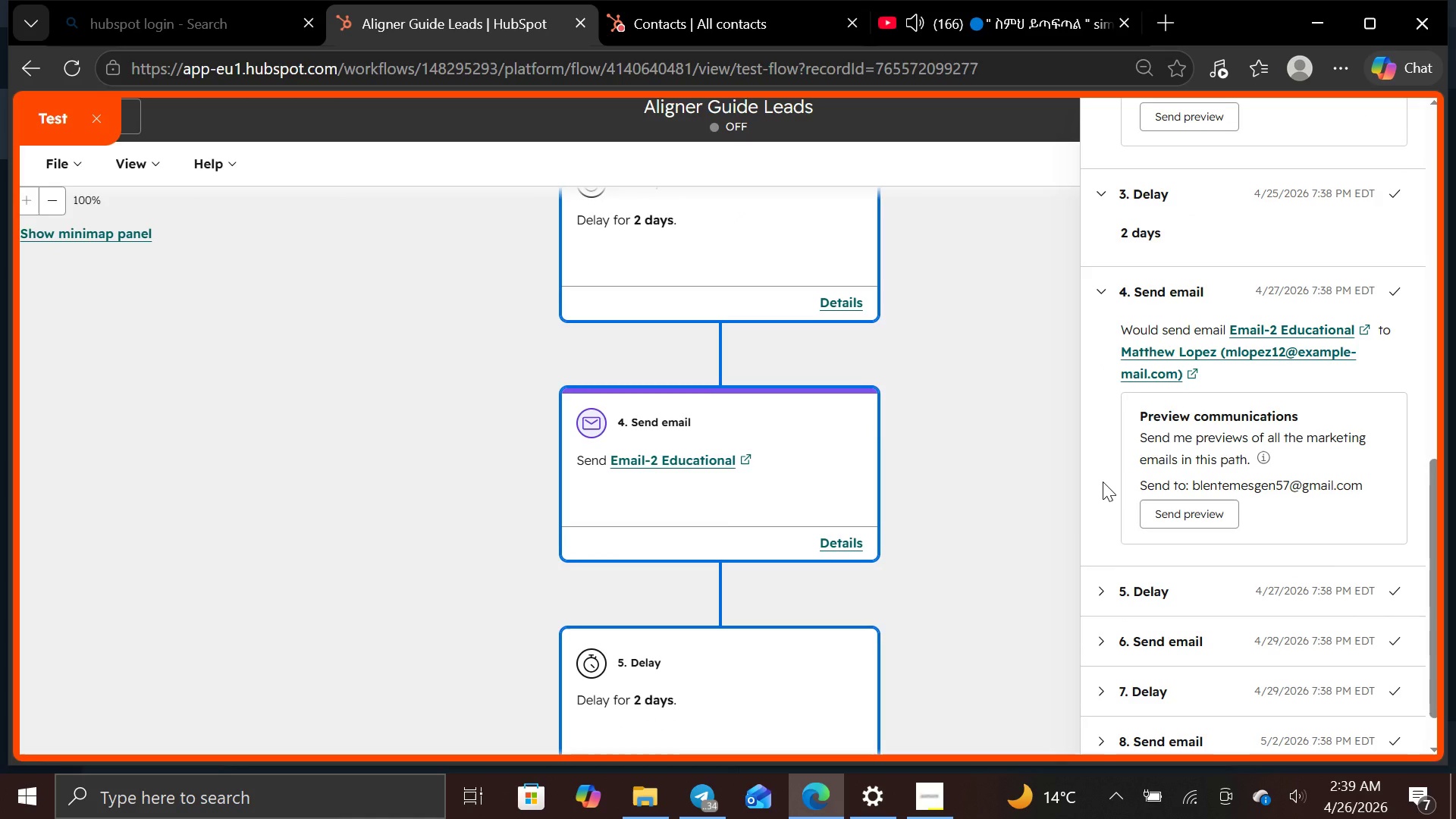 
wait(8.8)
 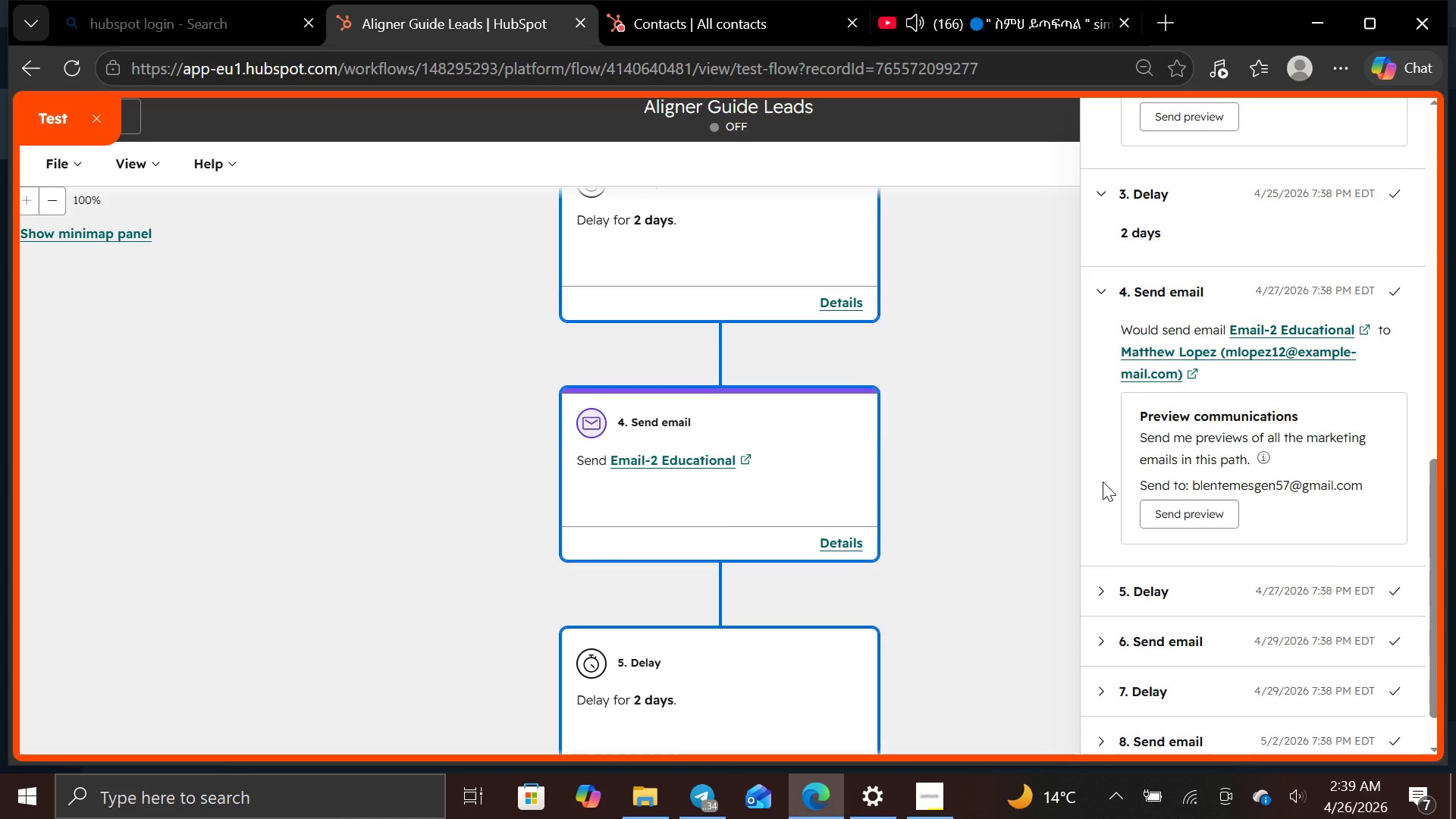 
left_click([1098, 588])
 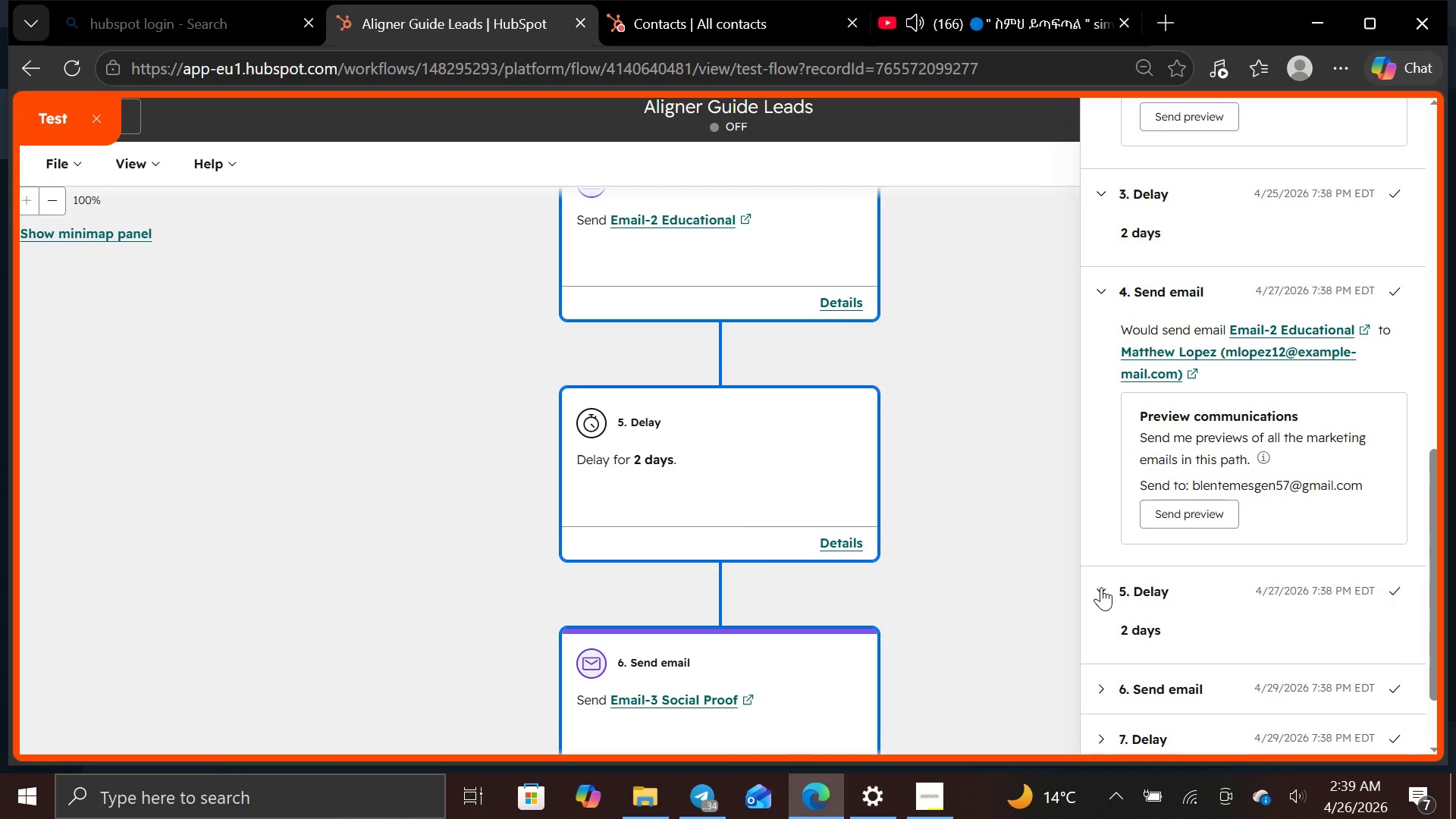 
wait(9.66)
 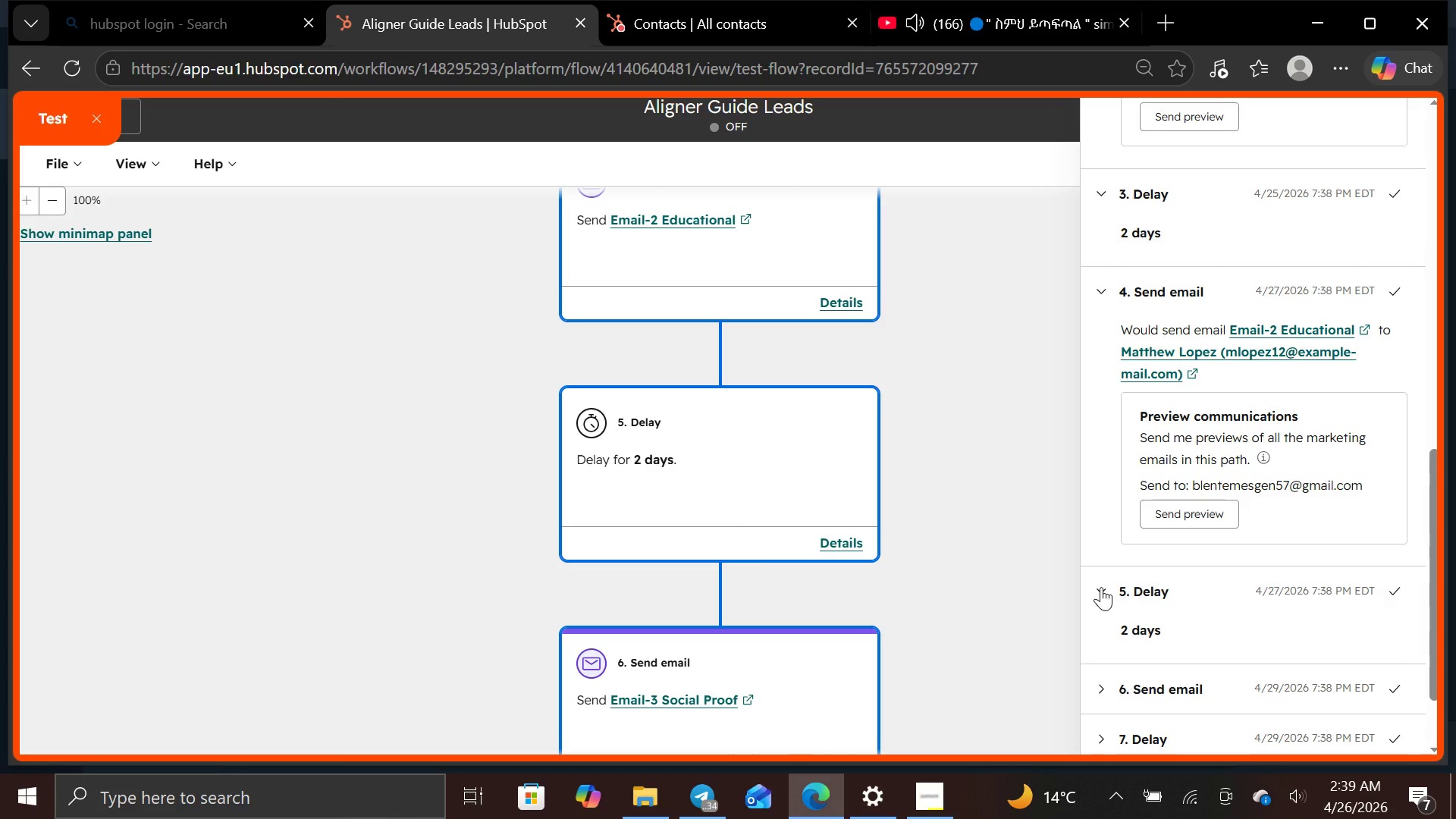 
left_click([1099, 585])
 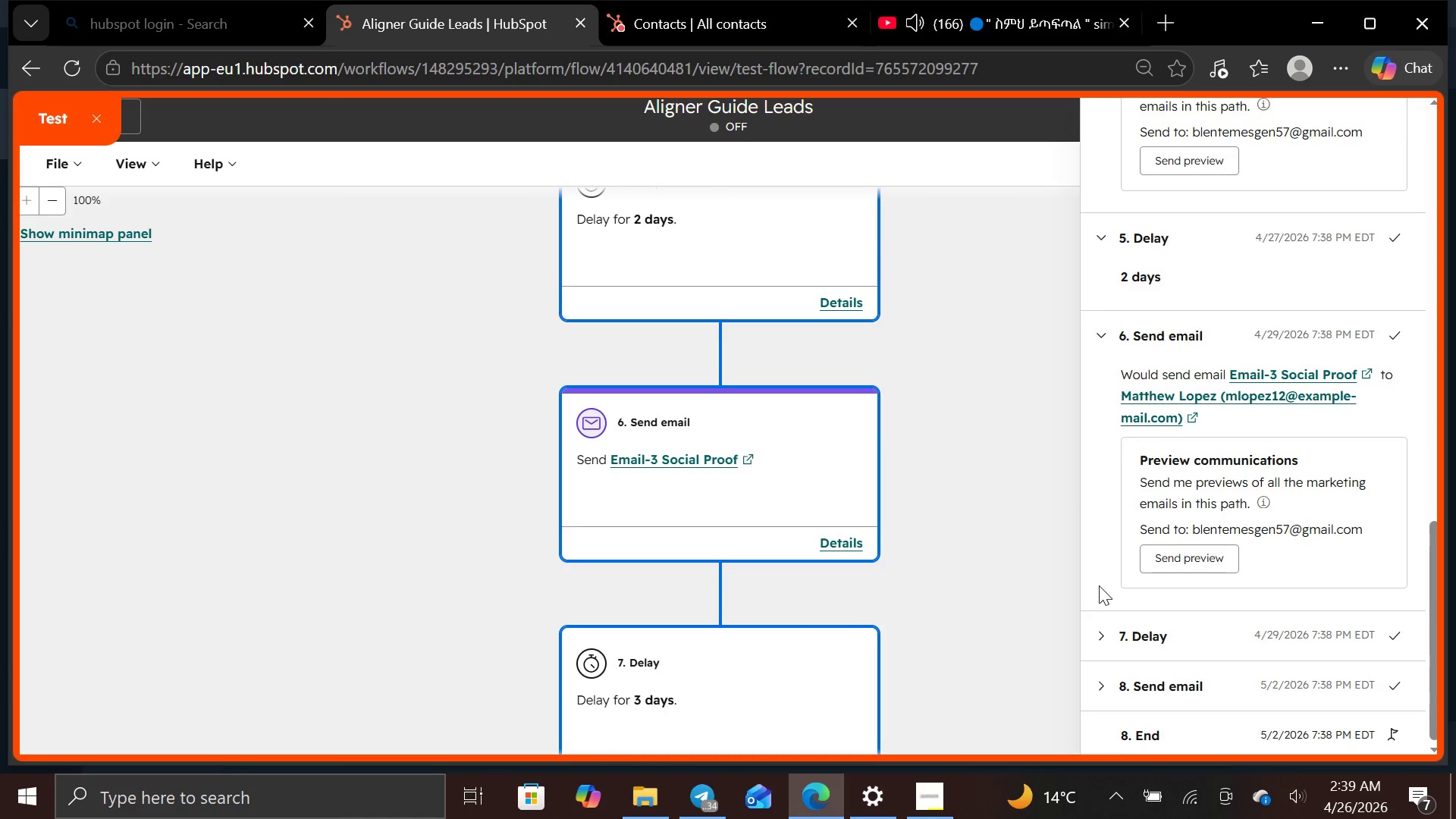 
left_click([1097, 641])
 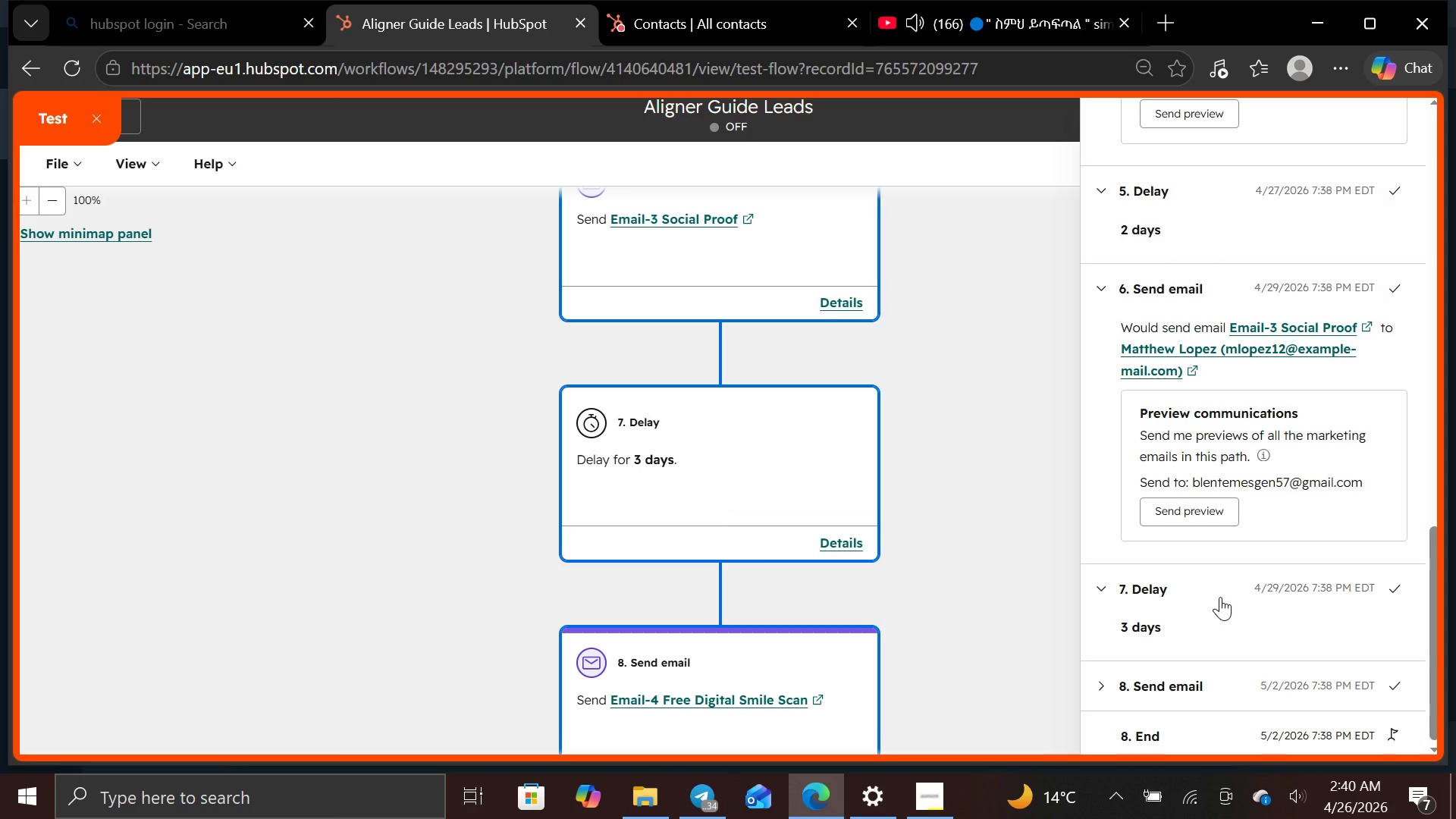 
wait(35.09)
 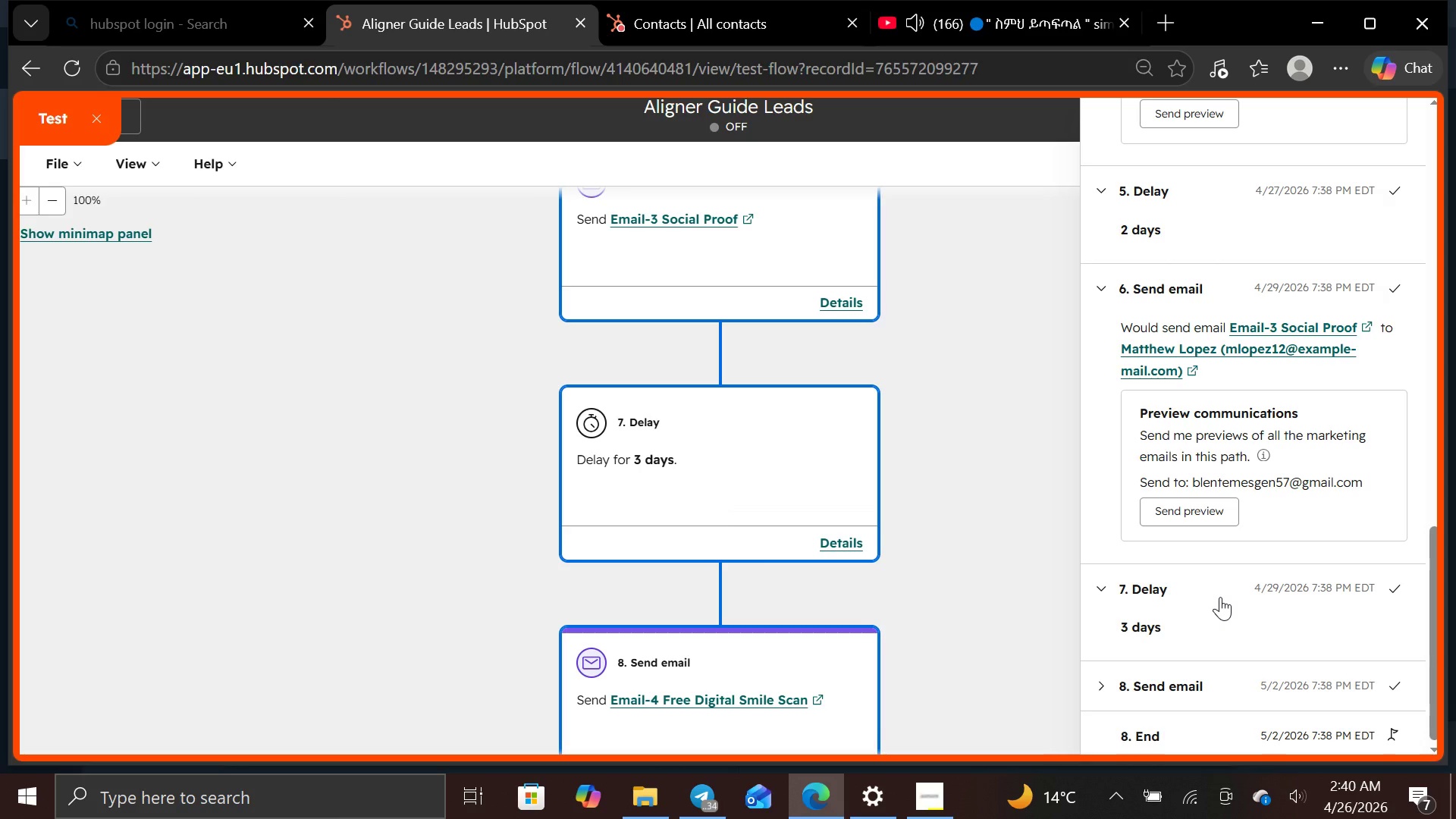 
left_click([1096, 689])
 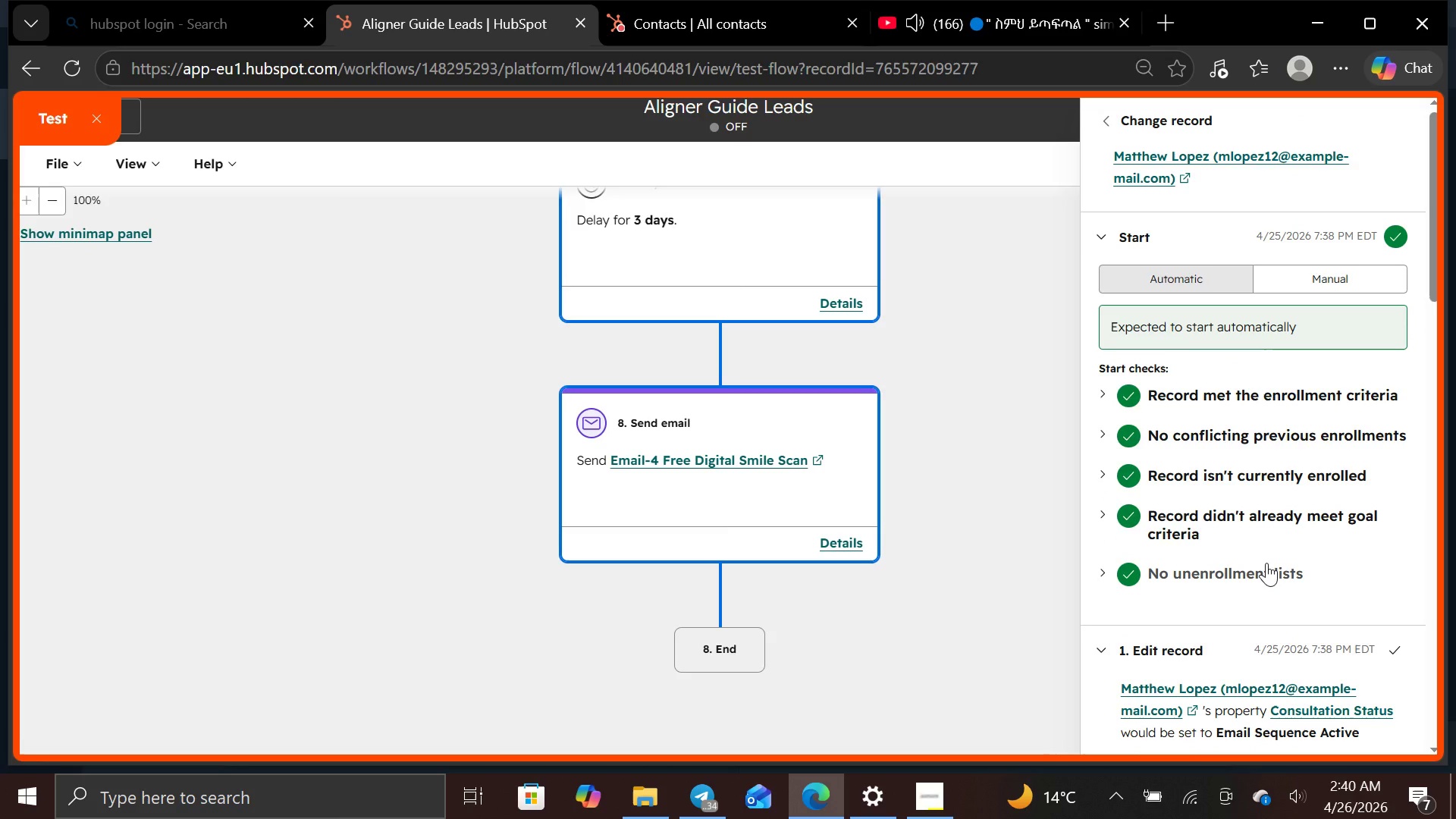 
wait(14.34)
 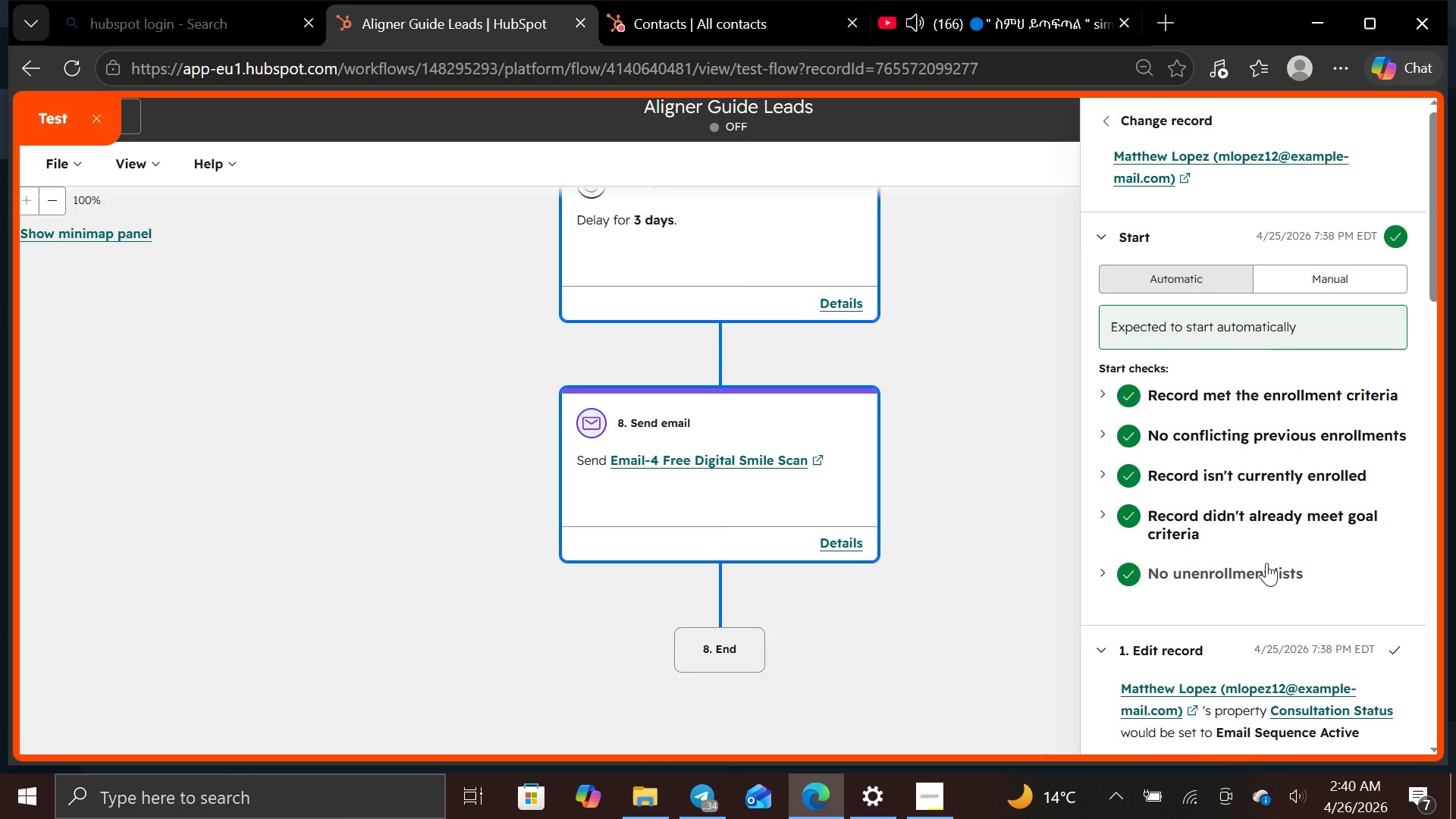 
left_click([91, 118])
 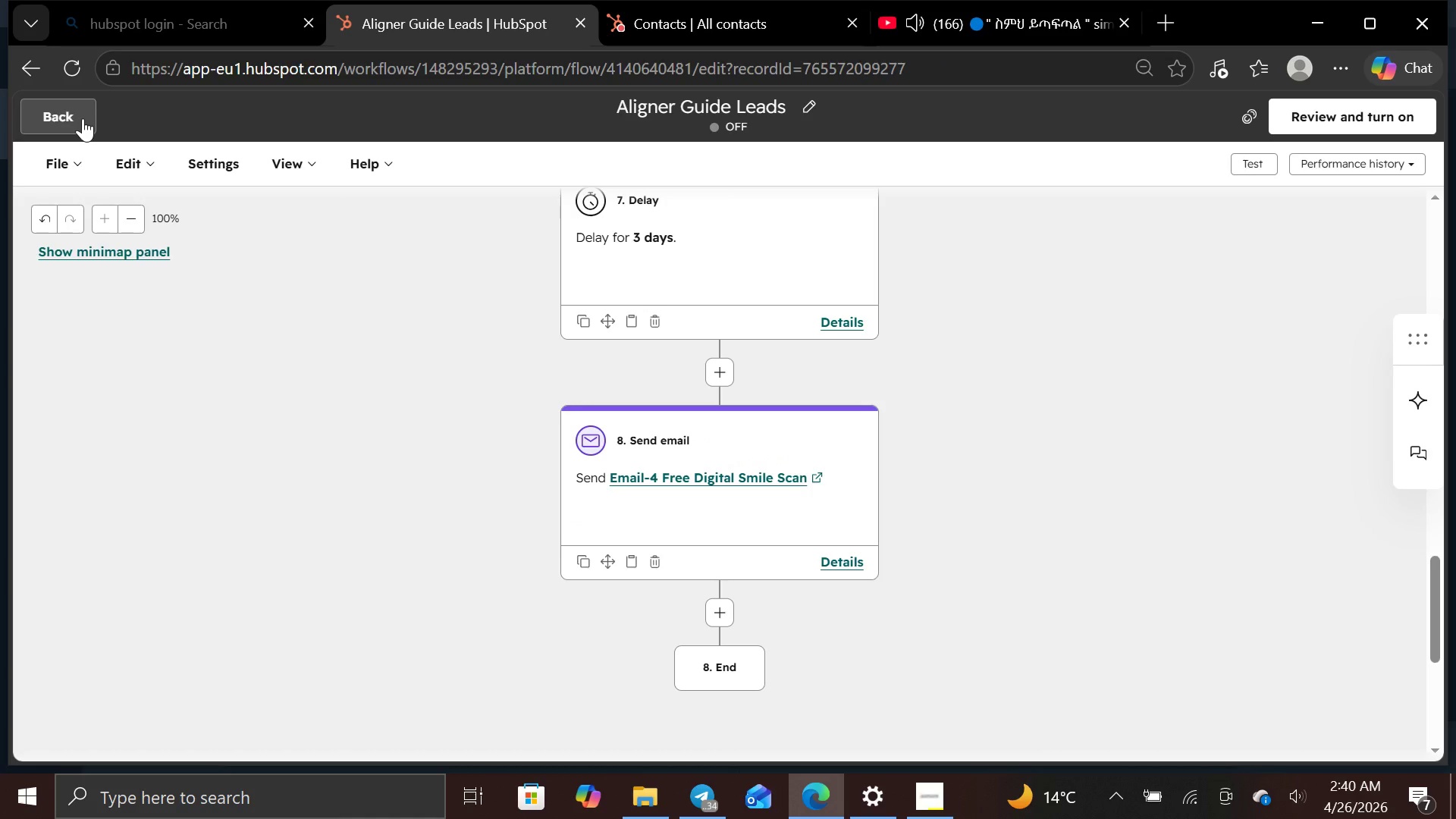 
left_click([56, 118])
 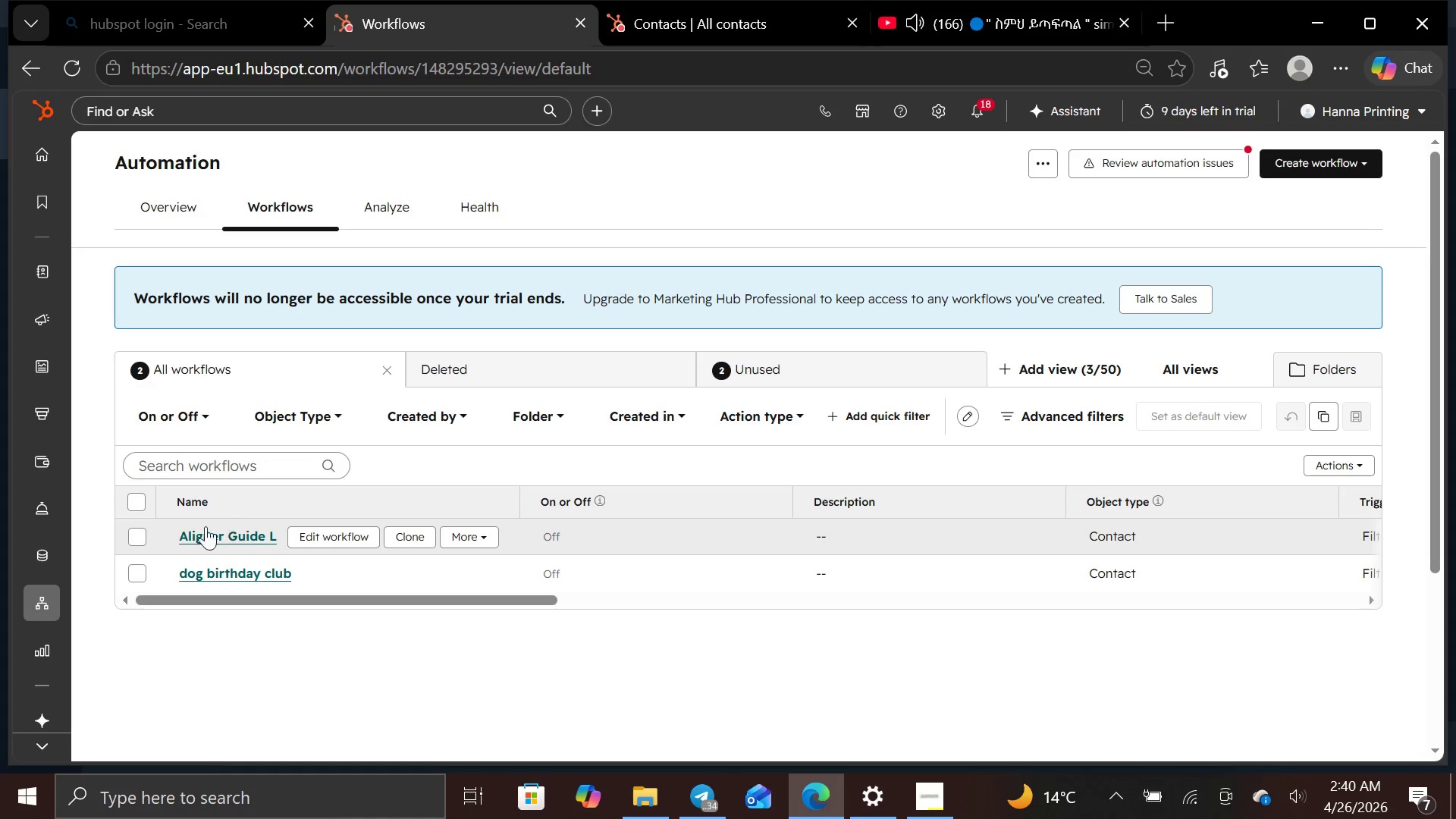 
wait(9.84)
 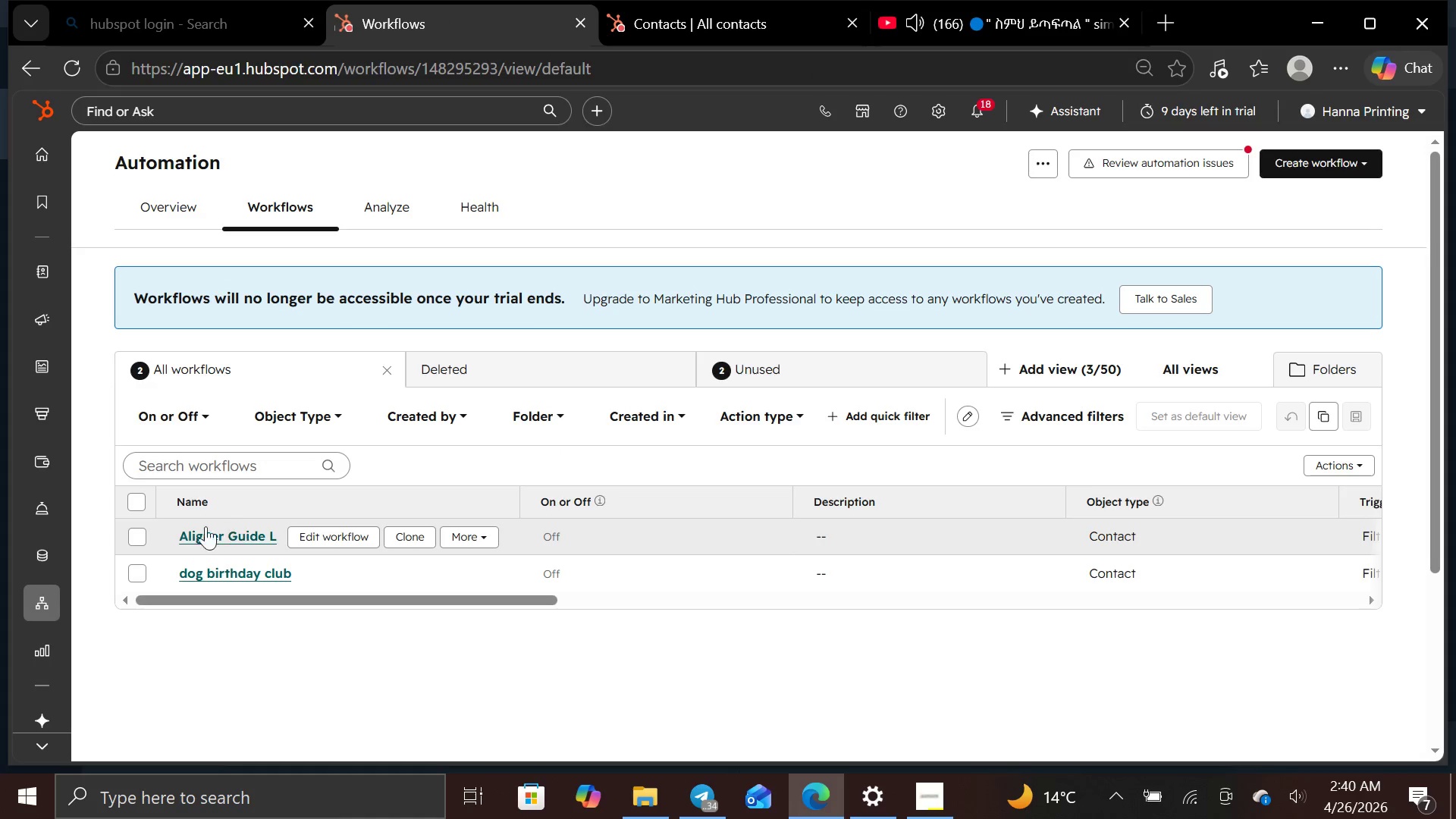 
left_click([204, 110])
 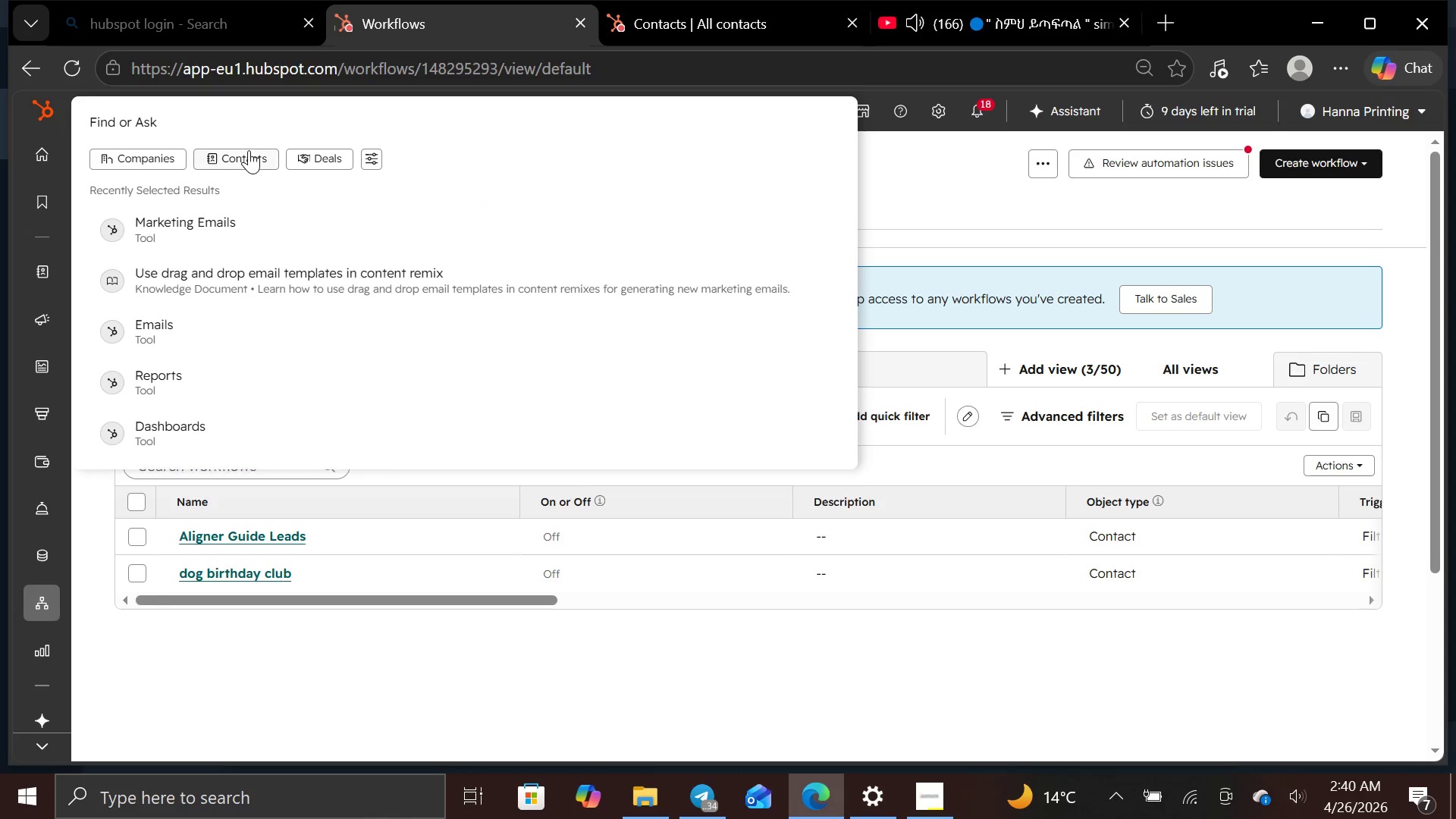 
mouse_move([221, 233])
 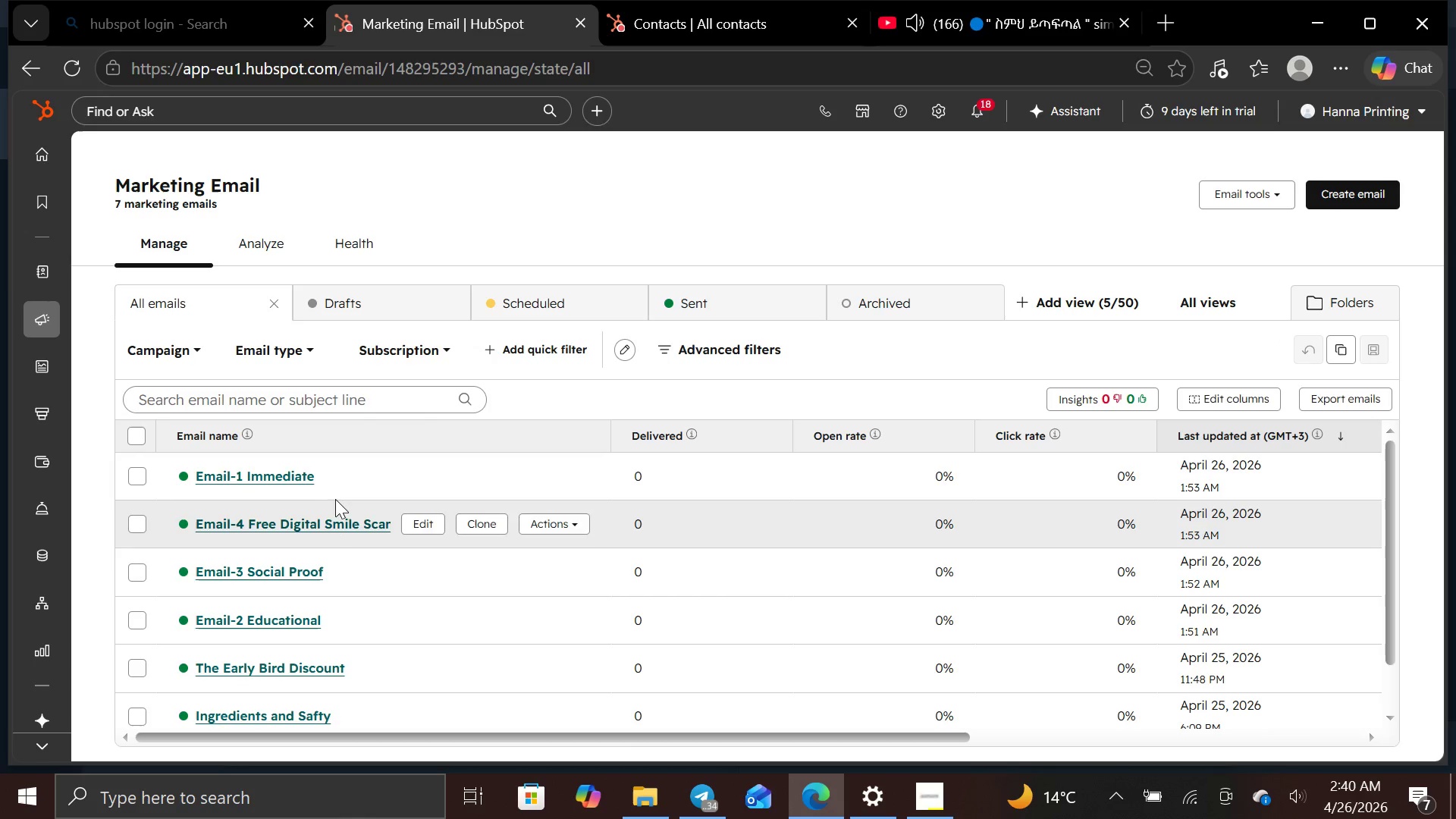 
left_click([335, 481])
 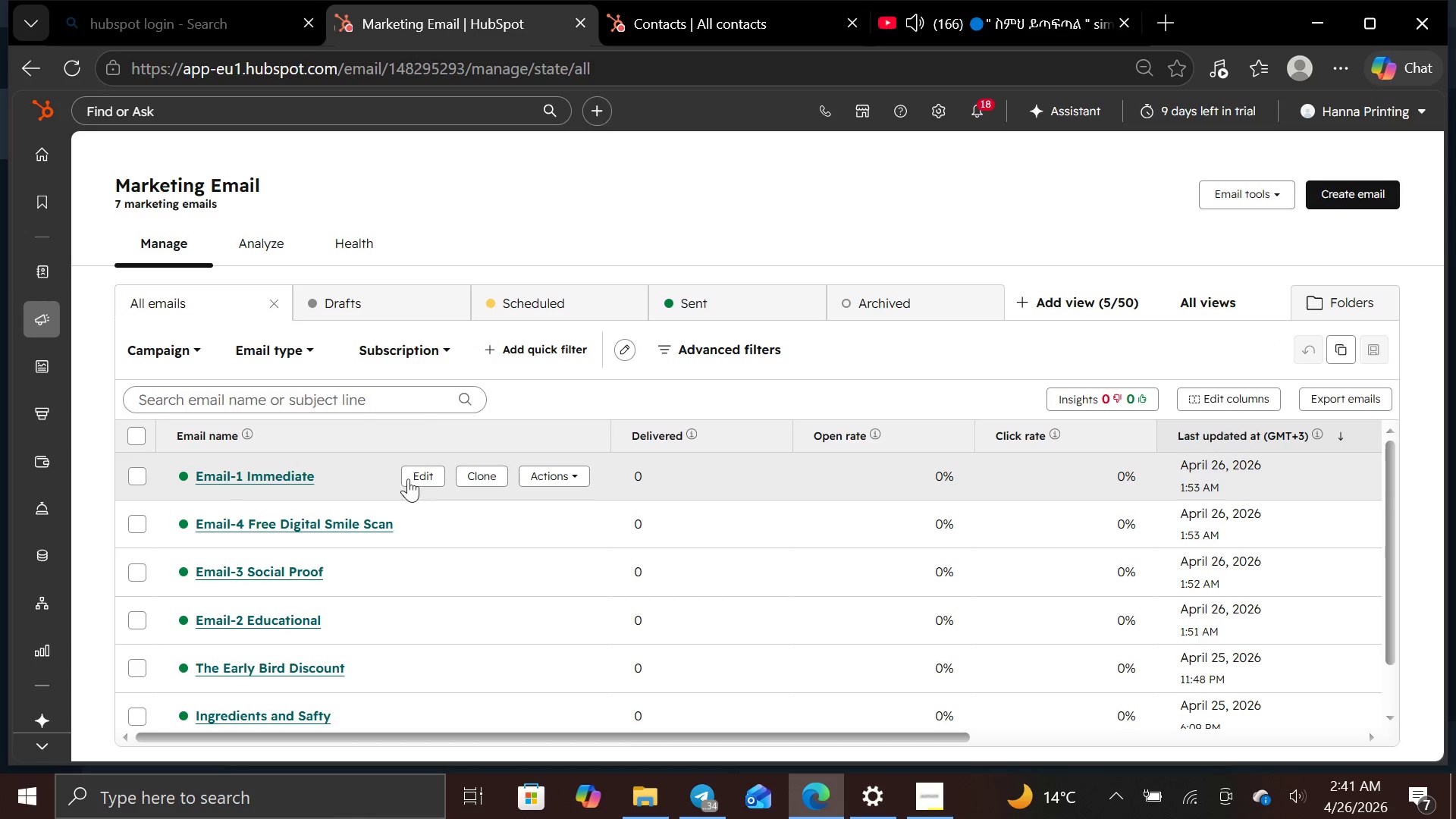 
left_click([418, 476])
 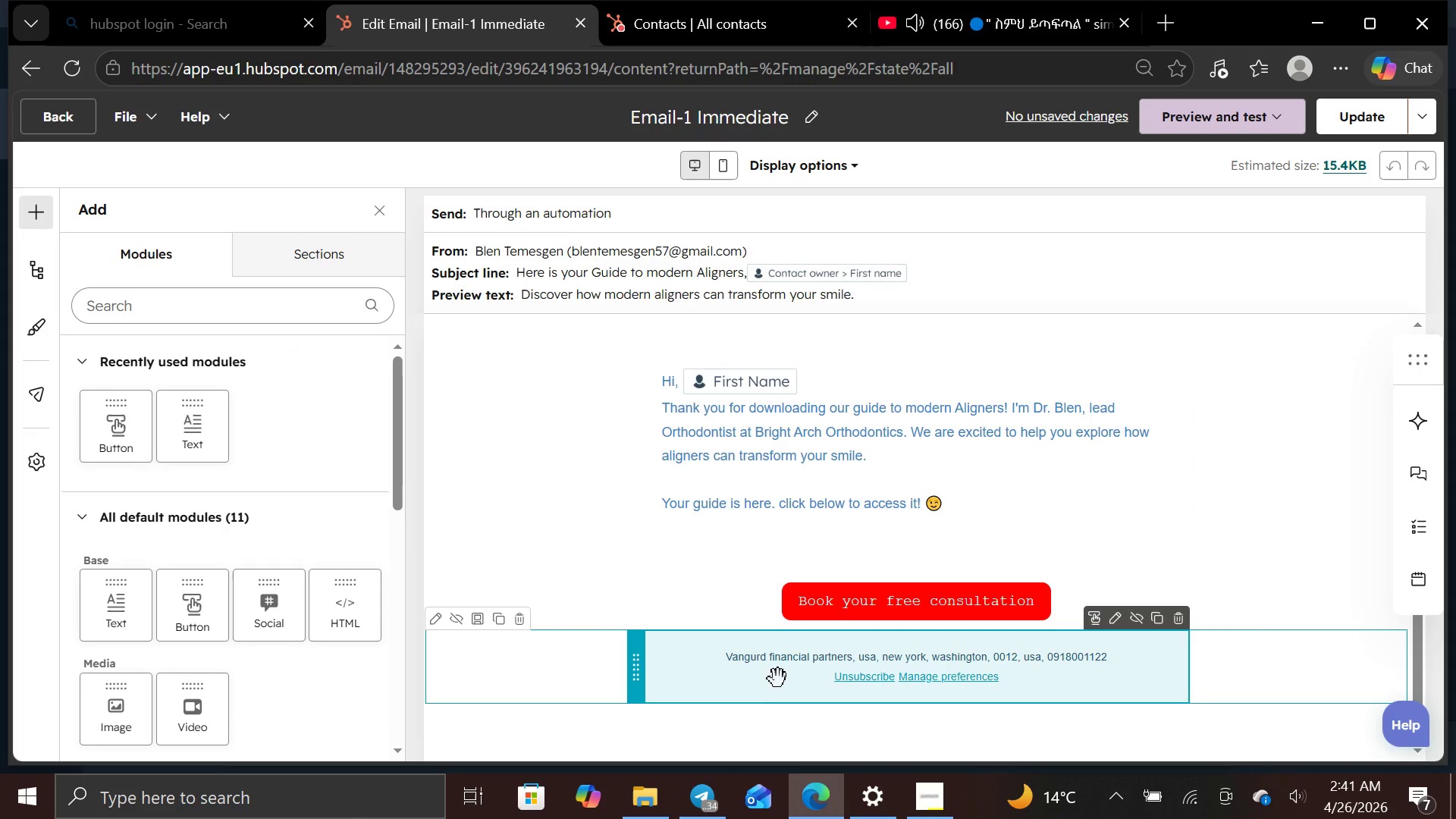 
wait(6.92)
 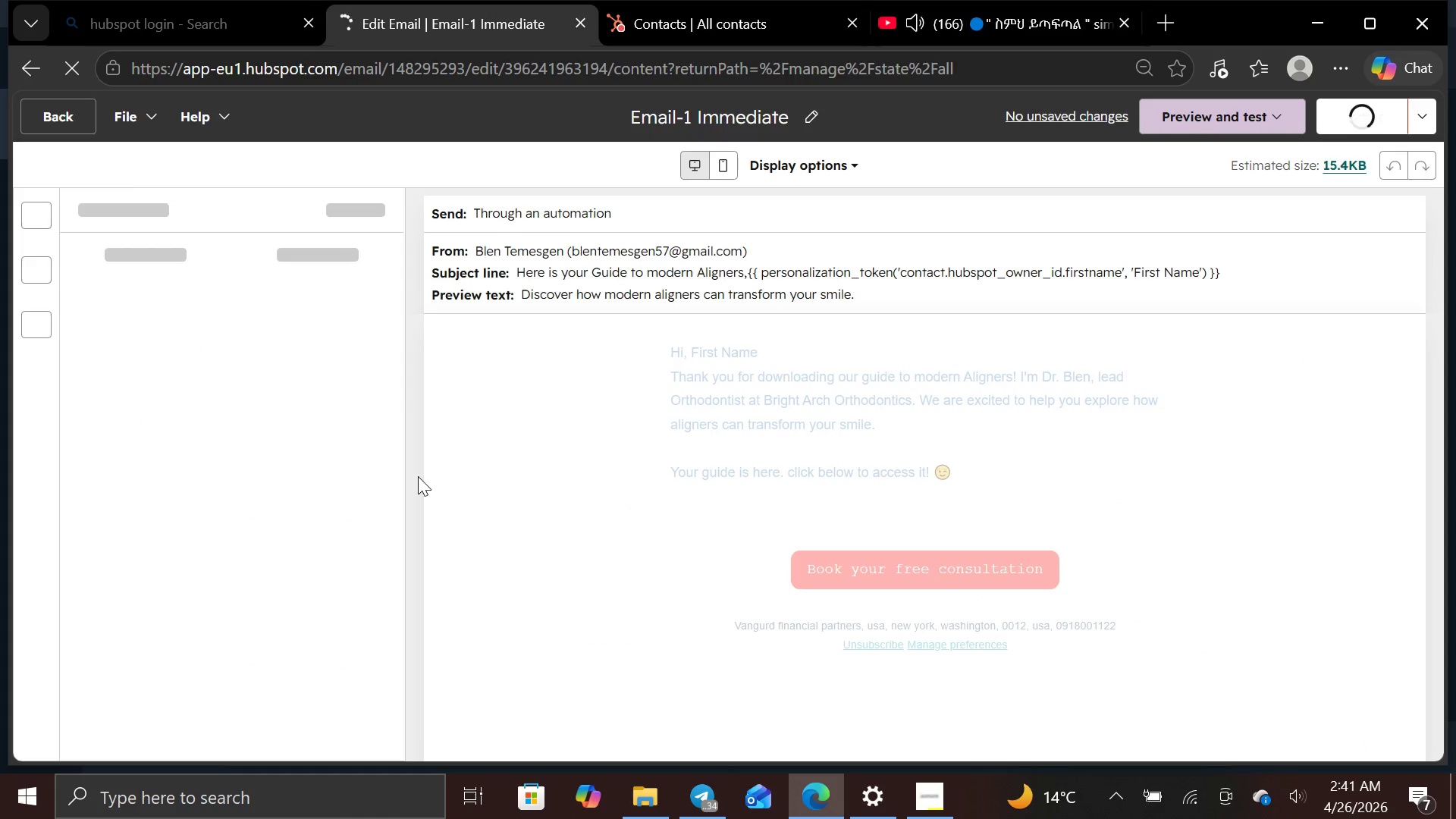 
left_click([783, 464])
 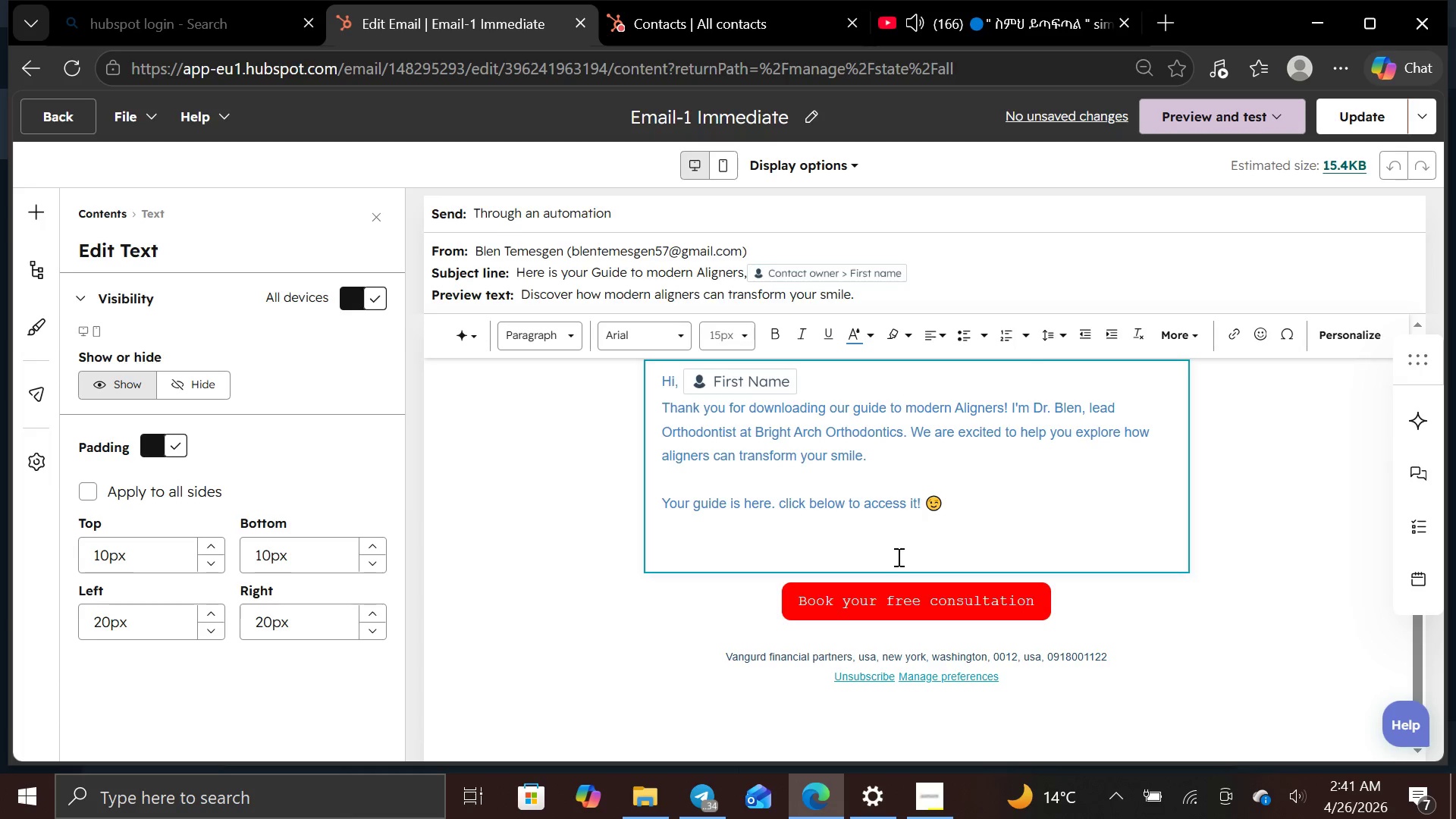 
wait(7.64)
 